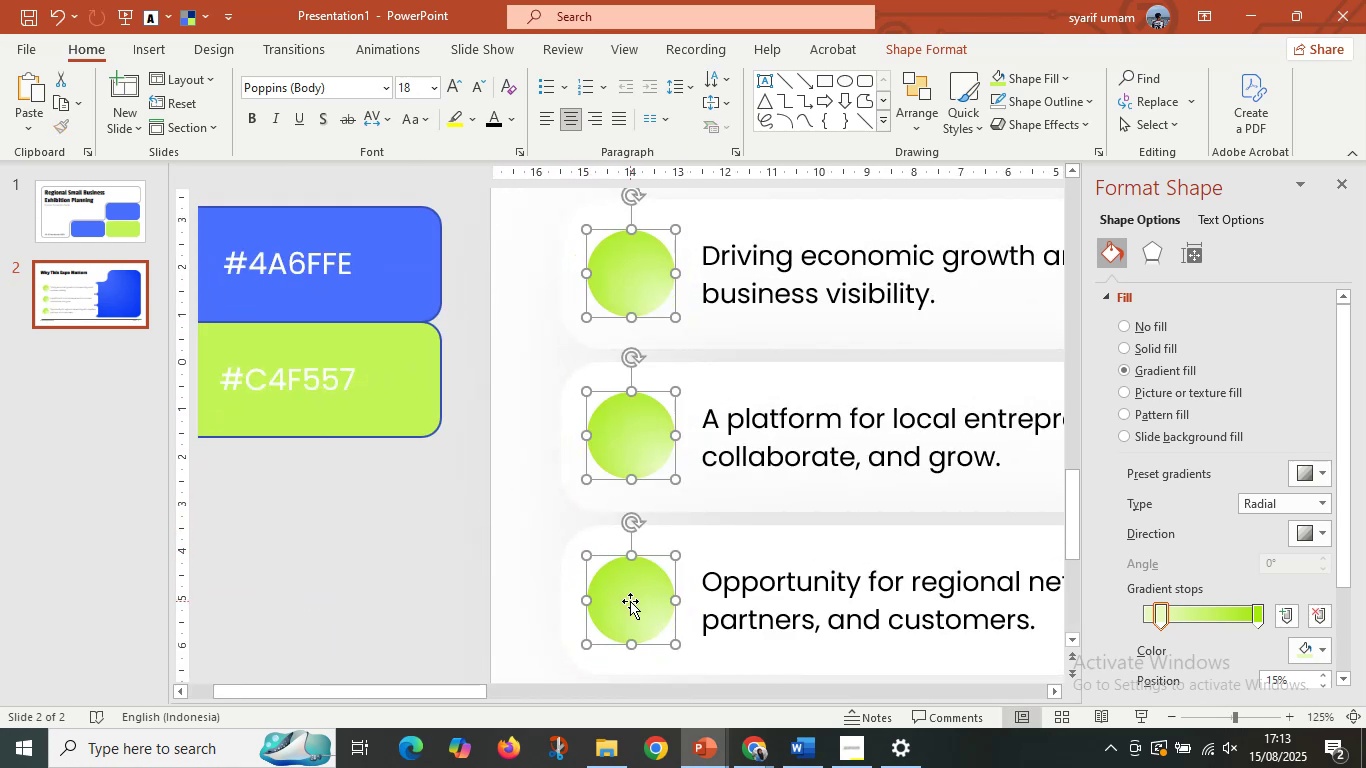 
hold_key(key=ShiftLeft, duration=0.68)
left_click([630, 601])
 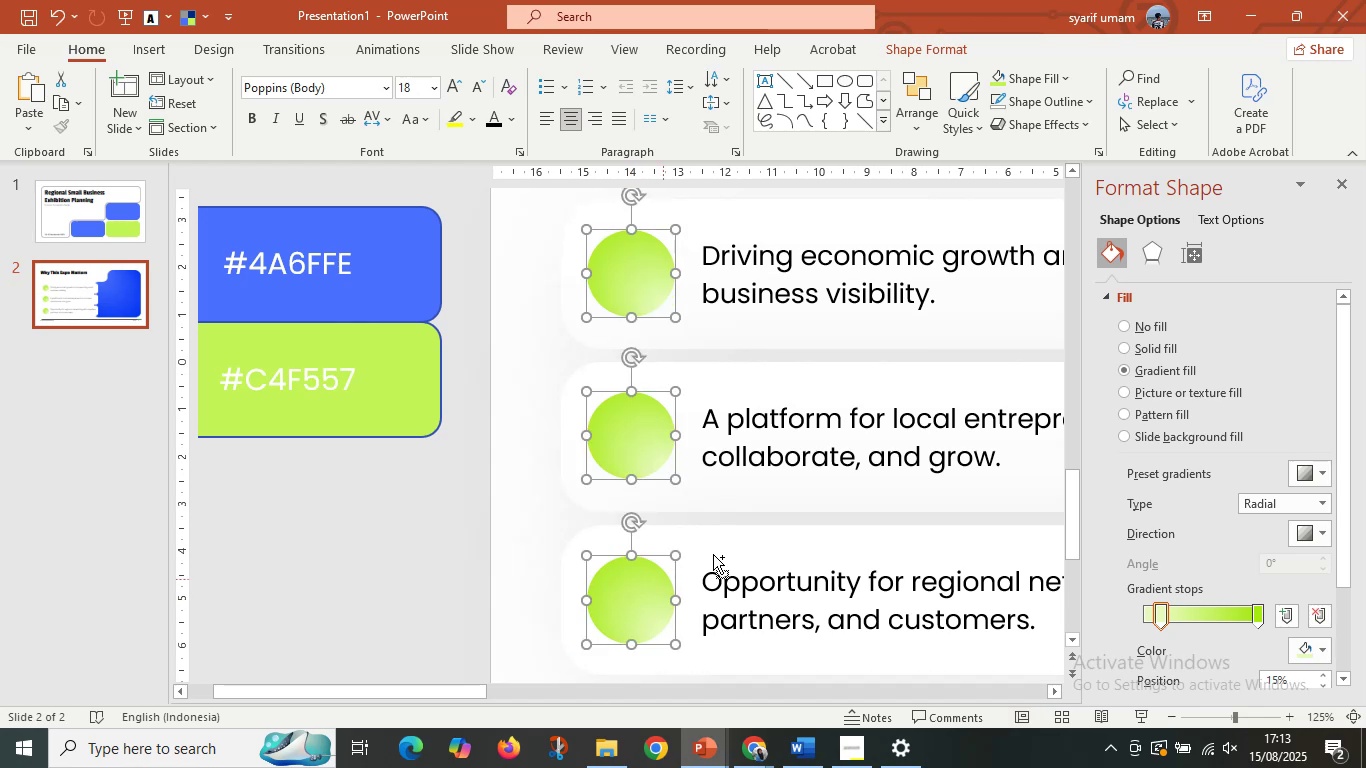 
hold_key(key=ControlLeft, duration=0.56)
scroll: coordinate [764, 525], scroll_direction: down, amount: 3.0
 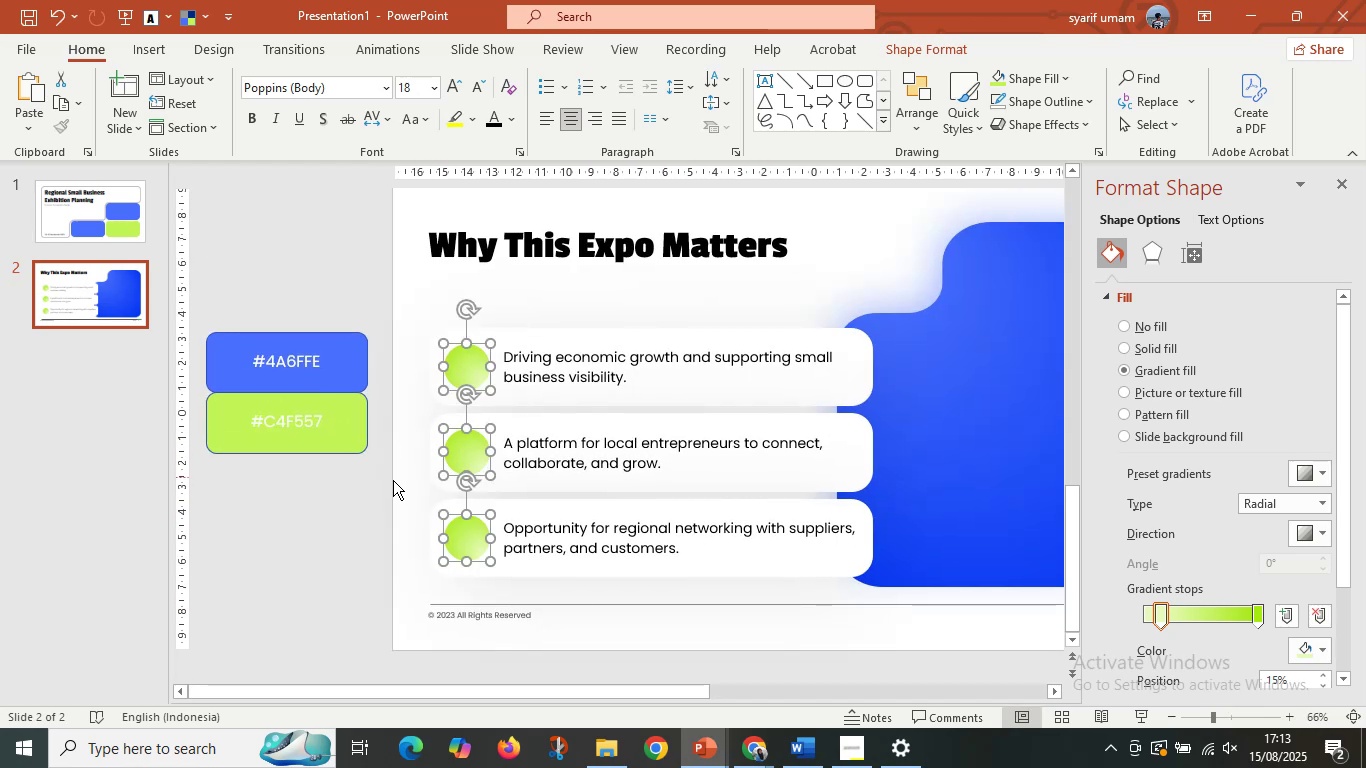 
left_click([393, 480])
 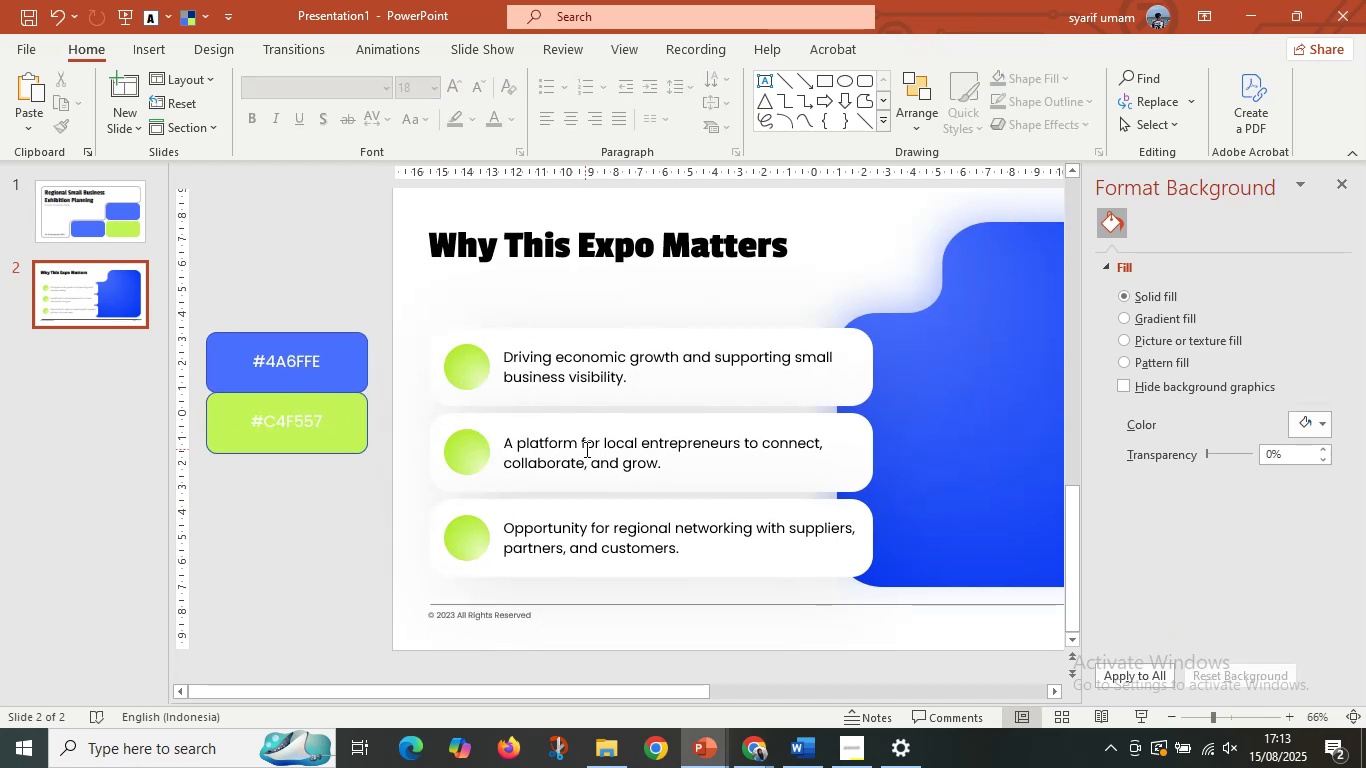 
double_click([585, 449])
 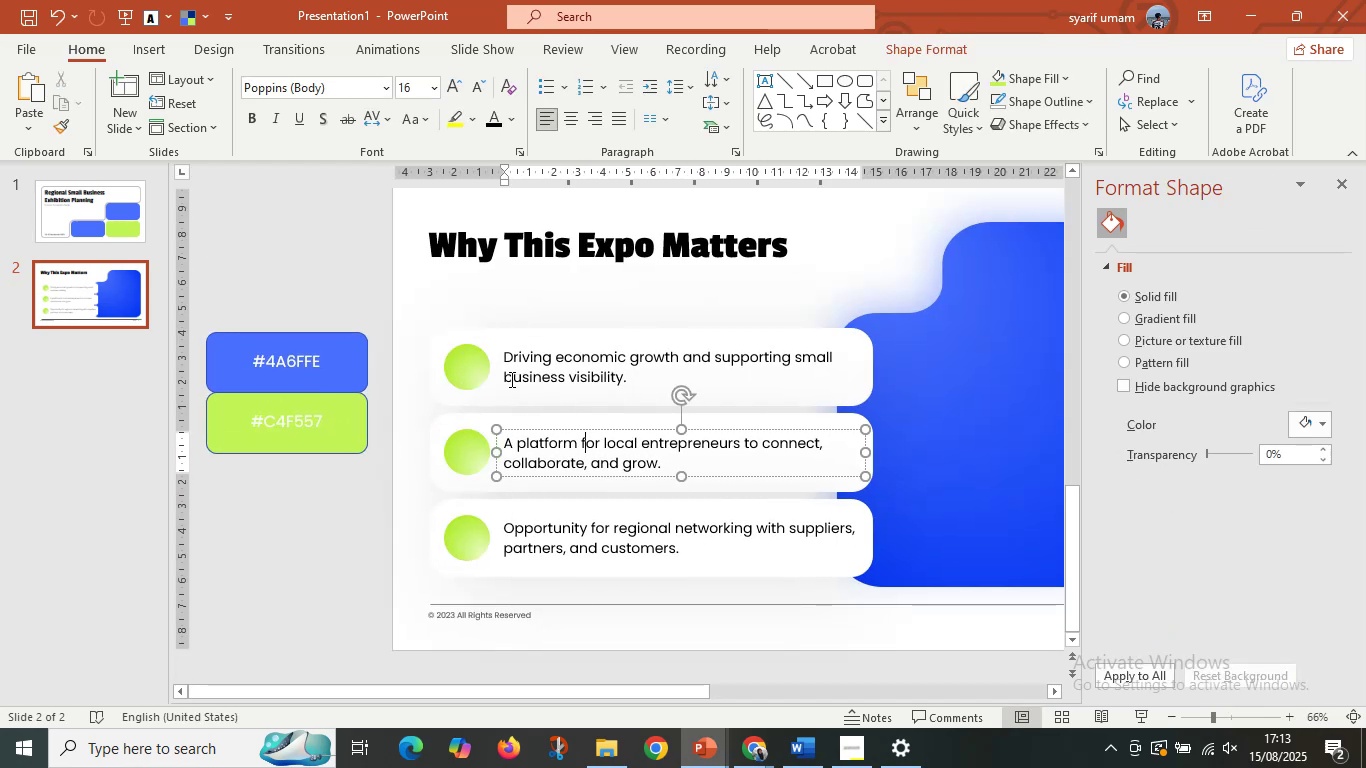 
hold_key(key=ShiftLeft, duration=0.8)
triple_click([510, 378])
 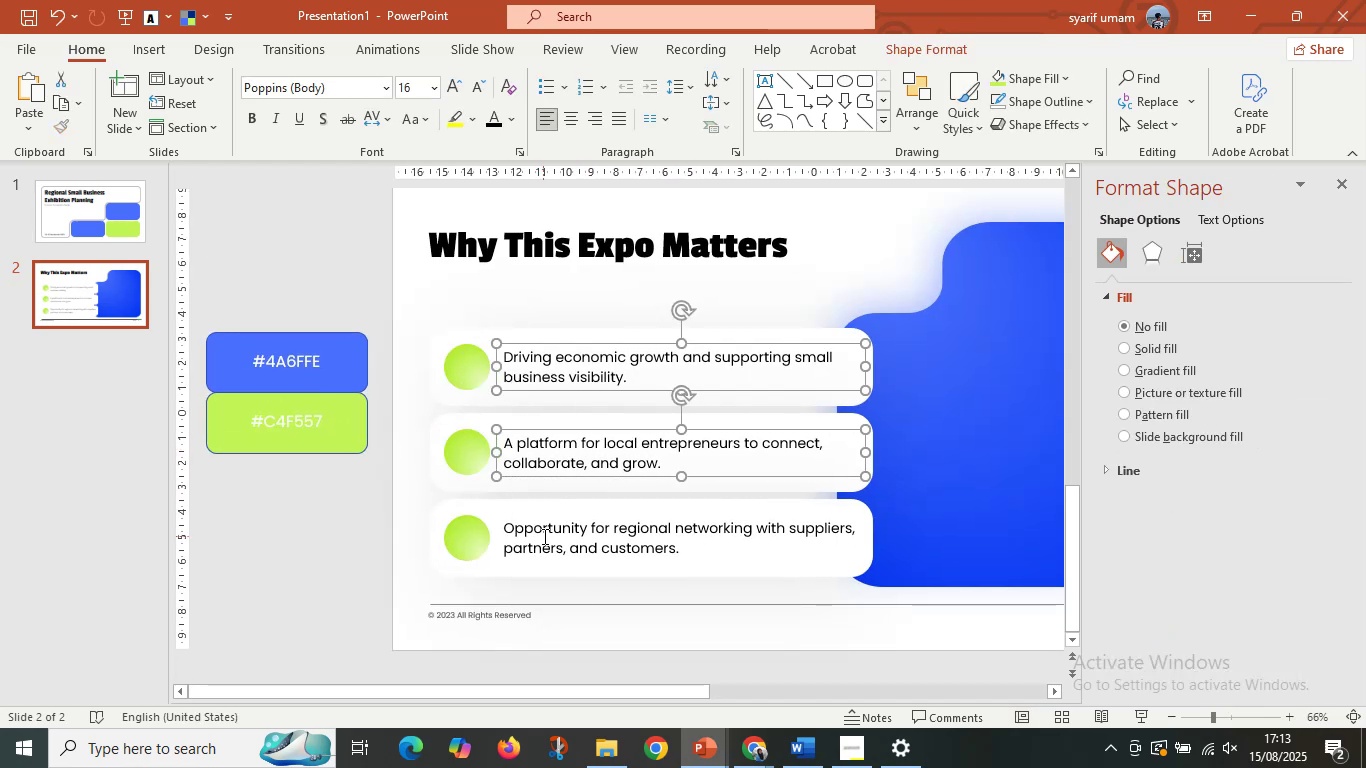 
triple_click([543, 536])
 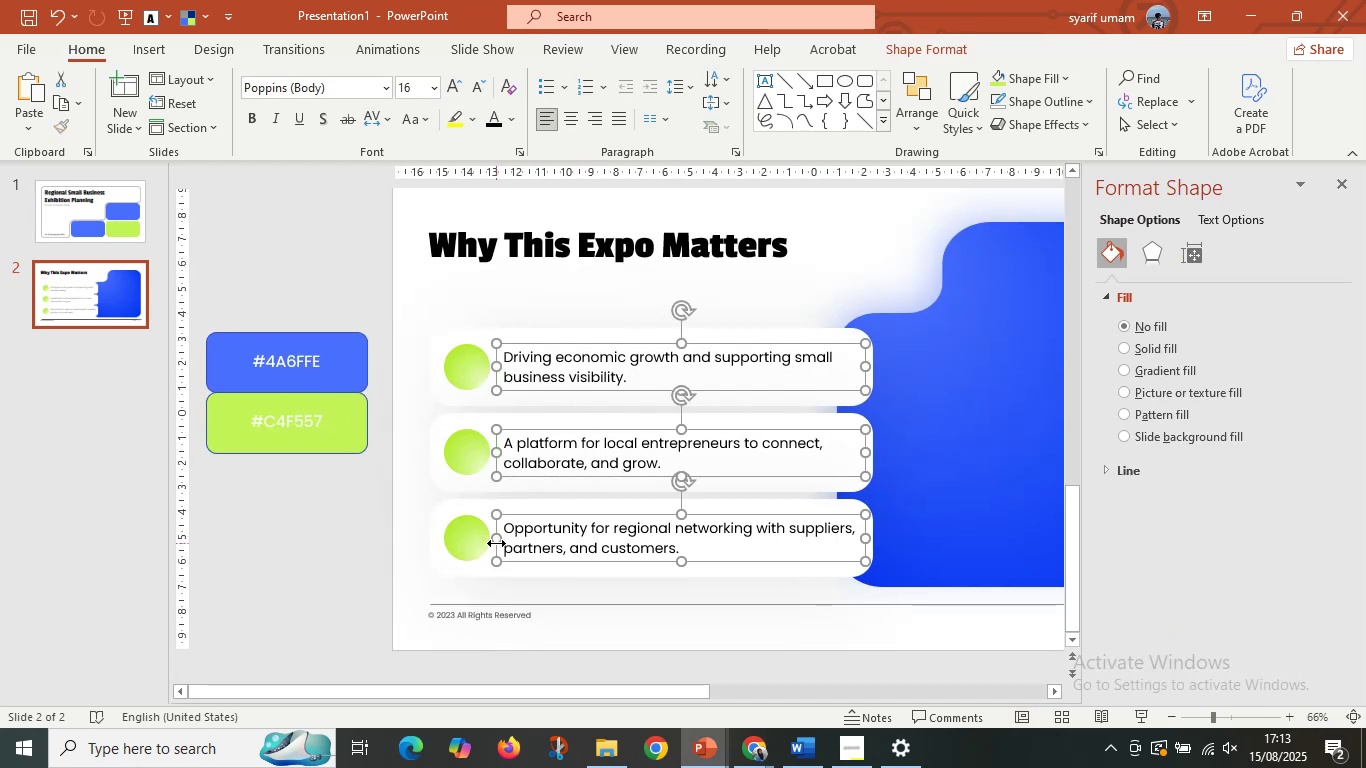 
hold_key(key=ShiftLeft, duration=1.45)
 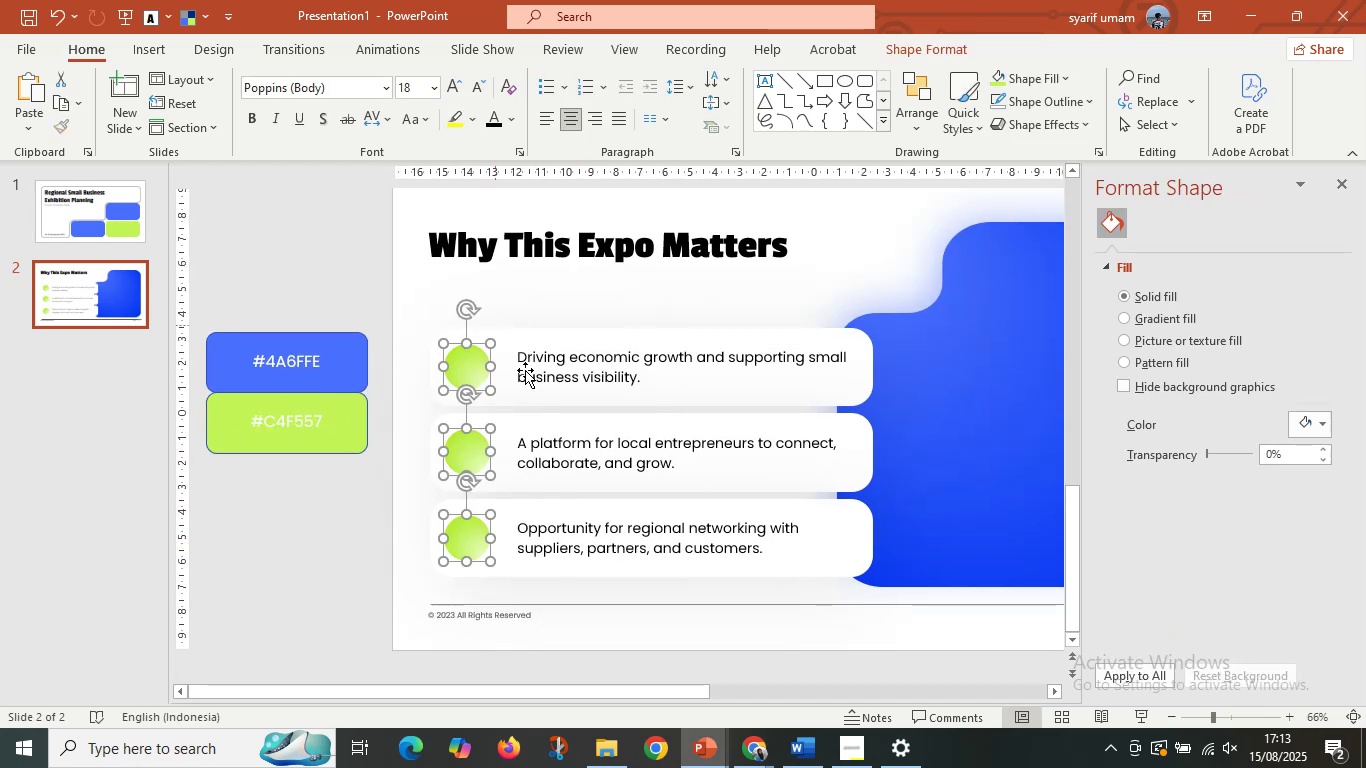 
key(ArrowRight)
 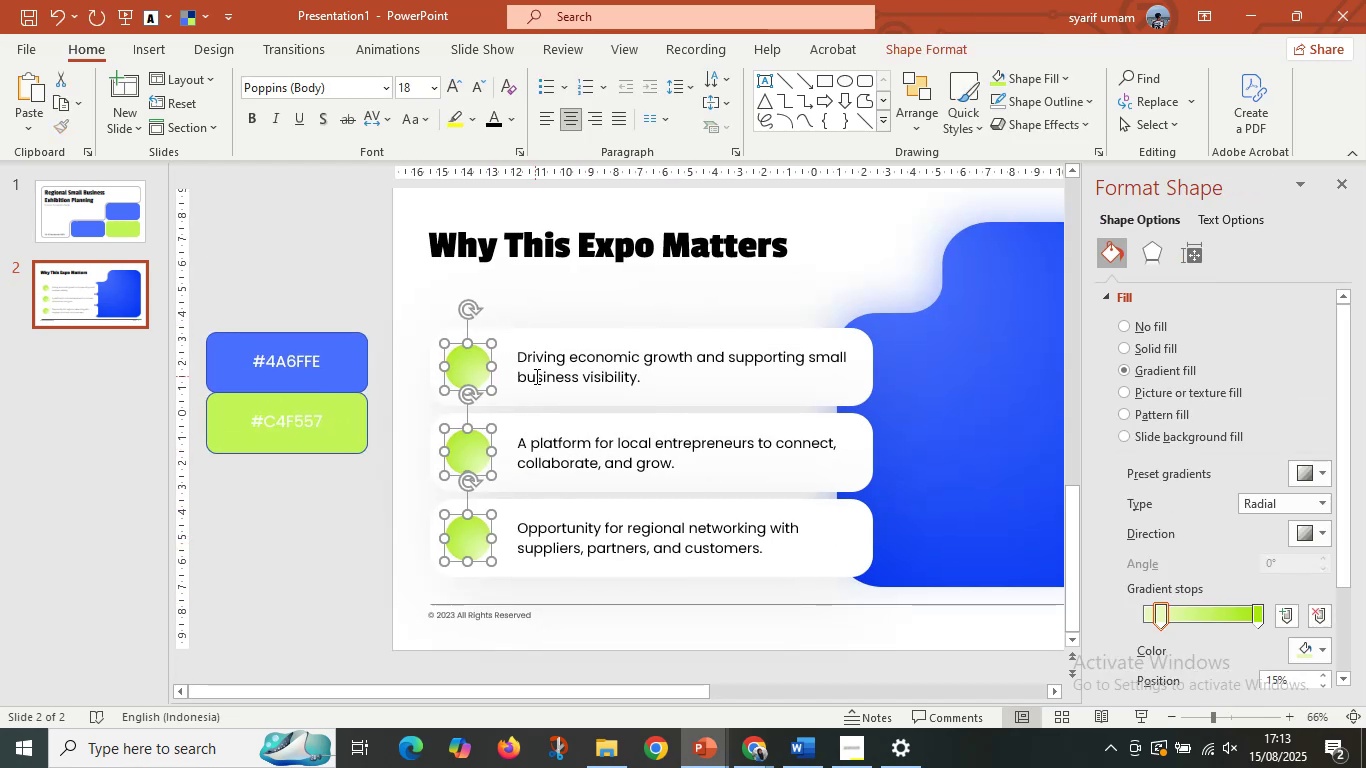 
key(ArrowRight)
 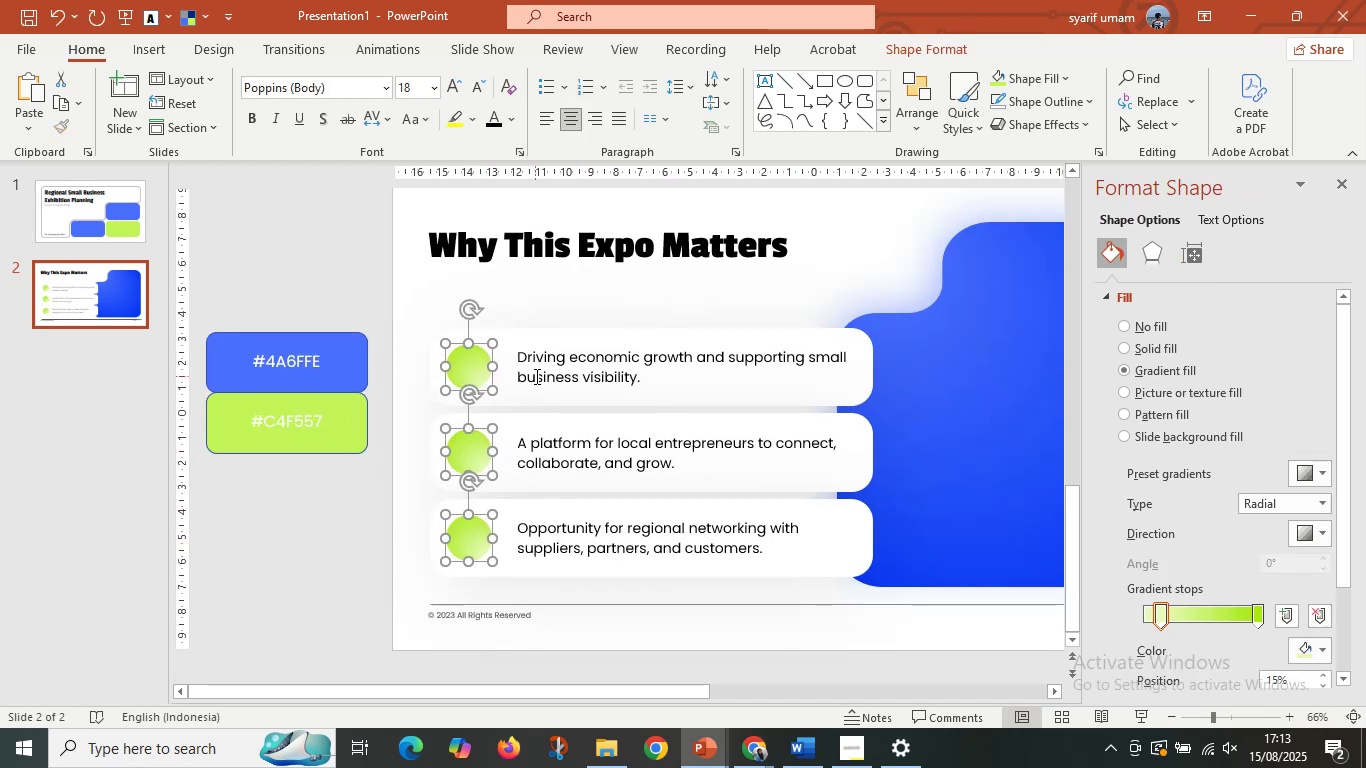 
key(ArrowRight)
 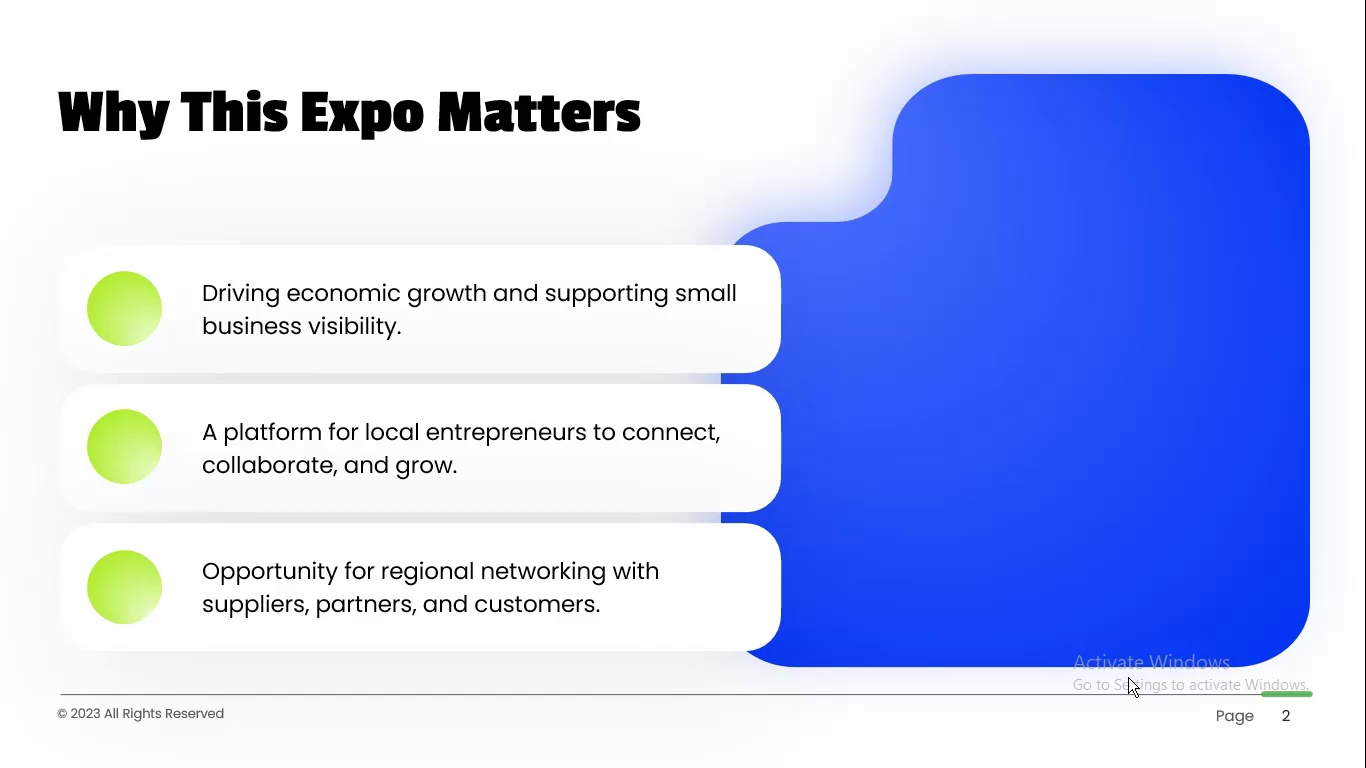 
wait(8.57)
 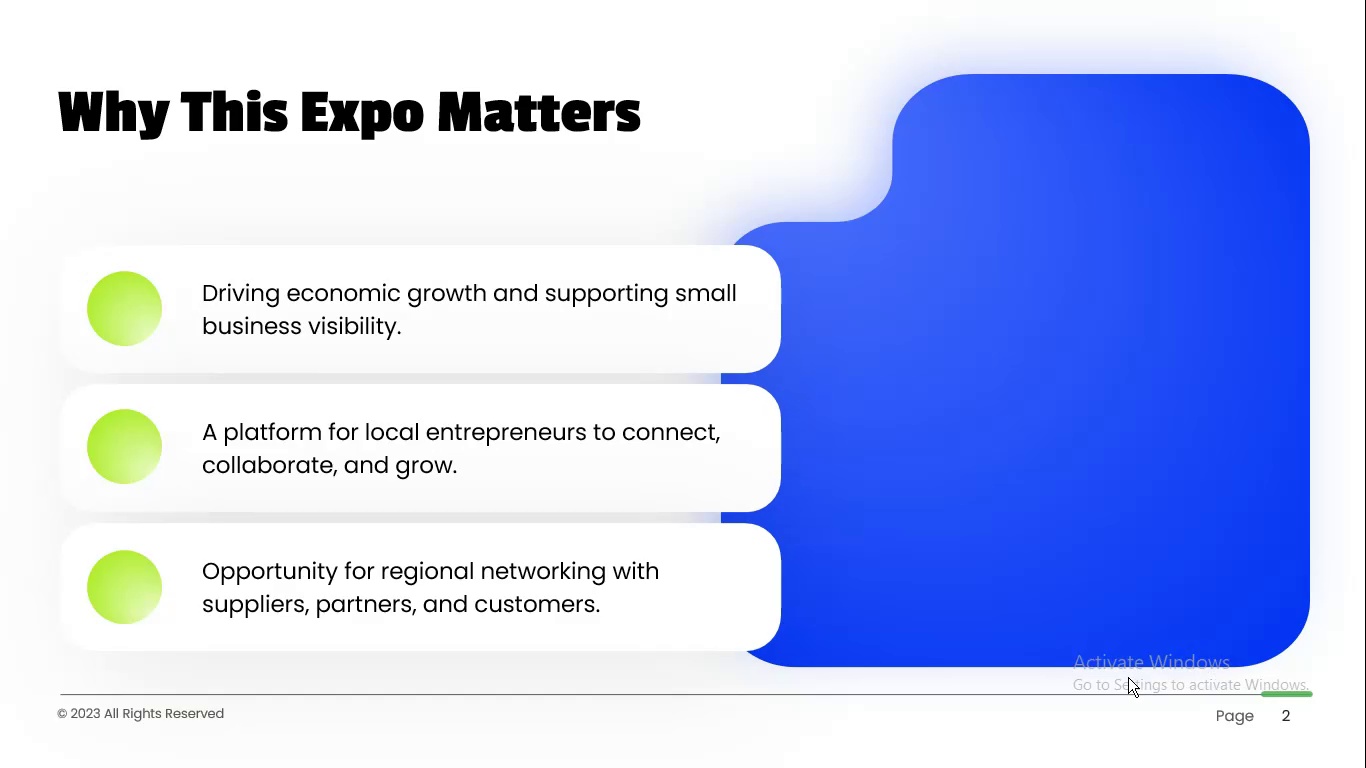 
key(Escape)
 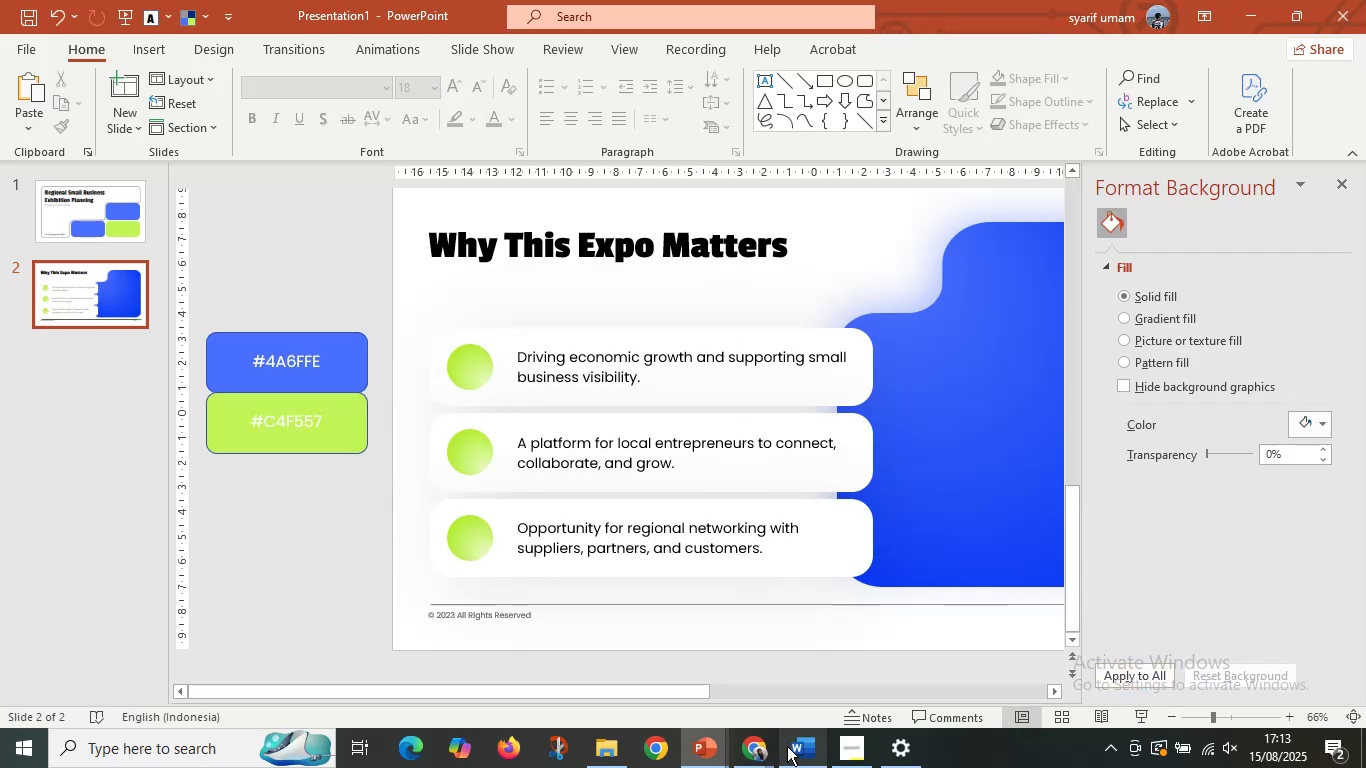 
left_click([763, 753])
 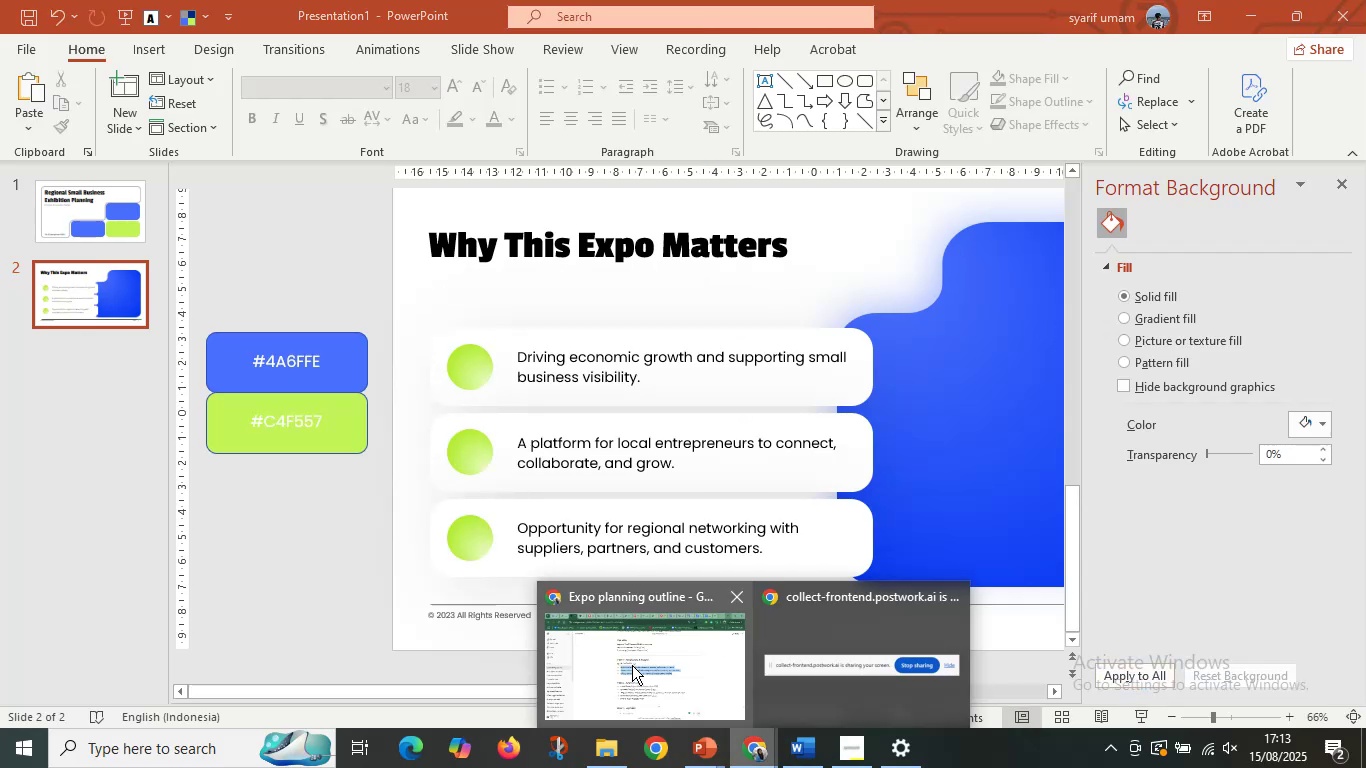 
left_click([633, 672])
 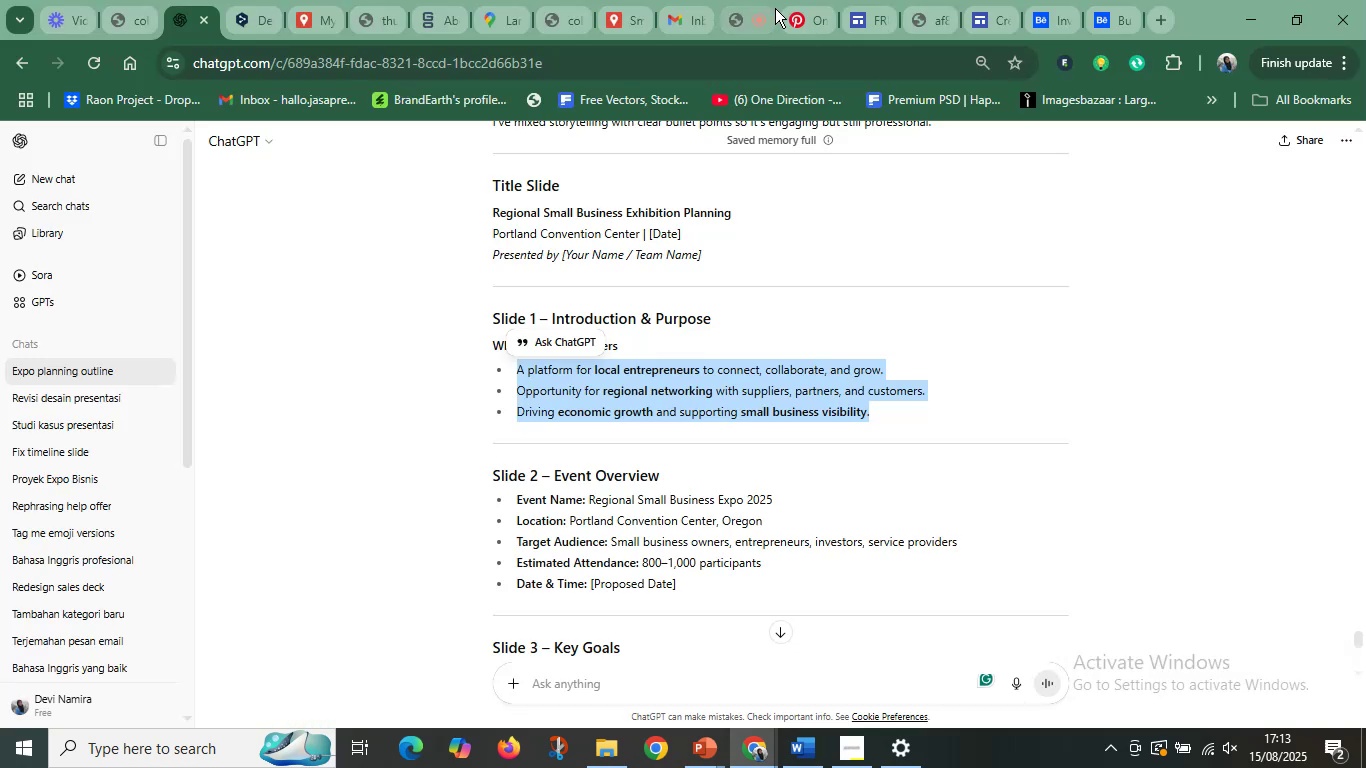 
left_click([752, 13])
 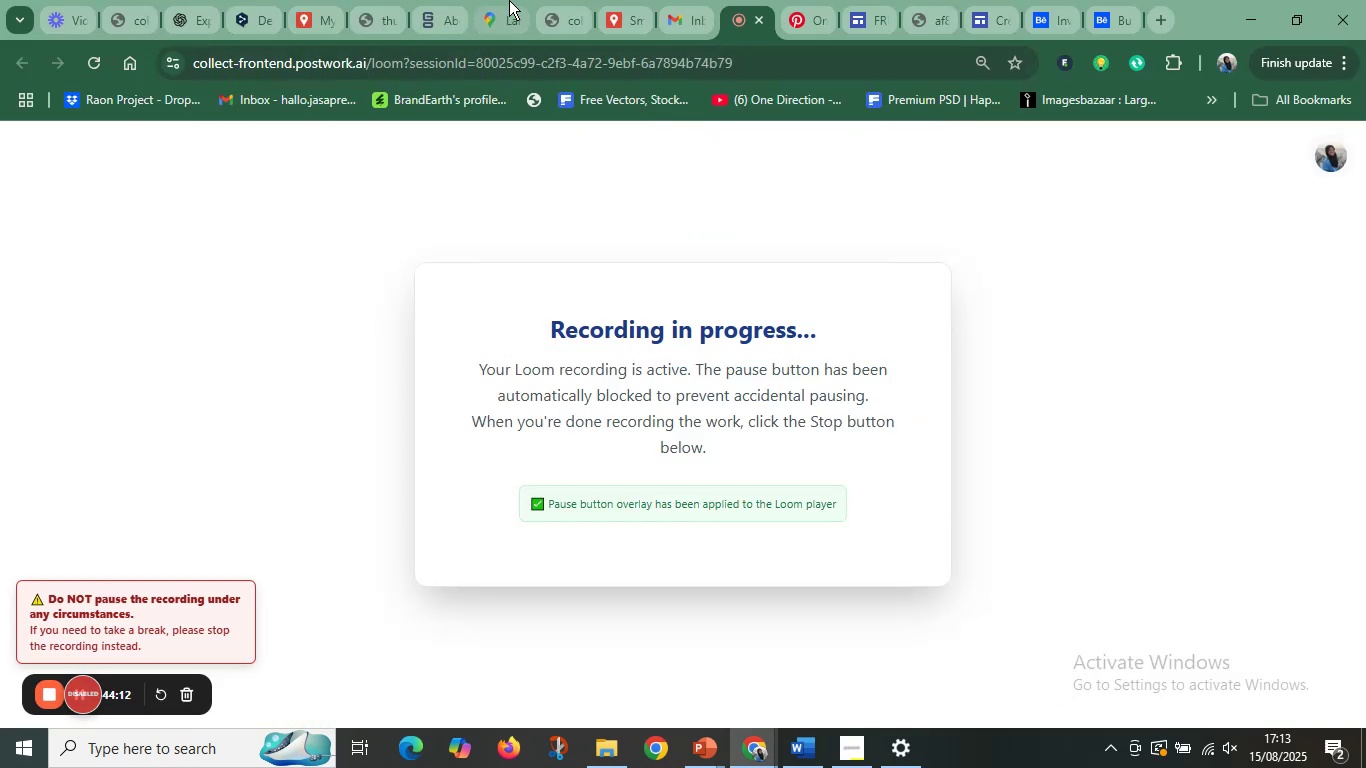 
left_click([501, 6])
 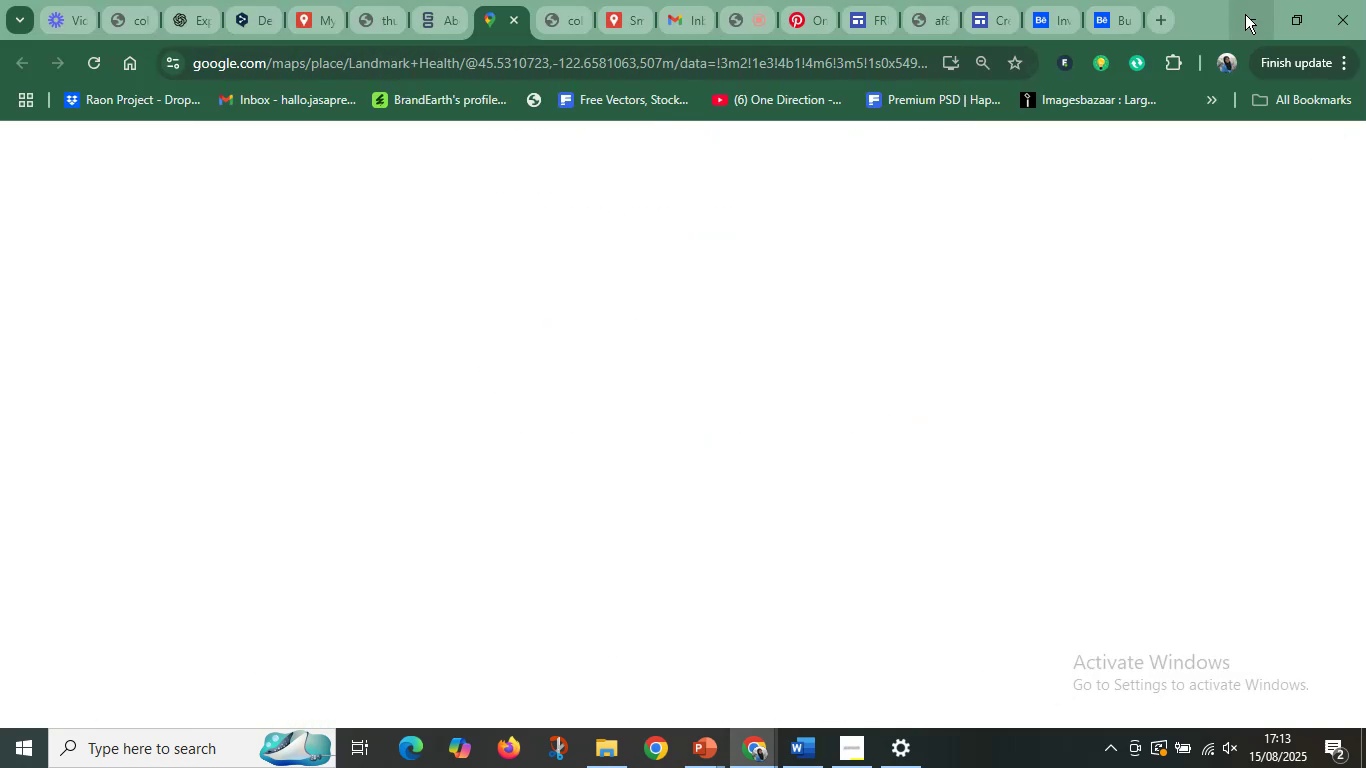 
left_click([1246, 17])
 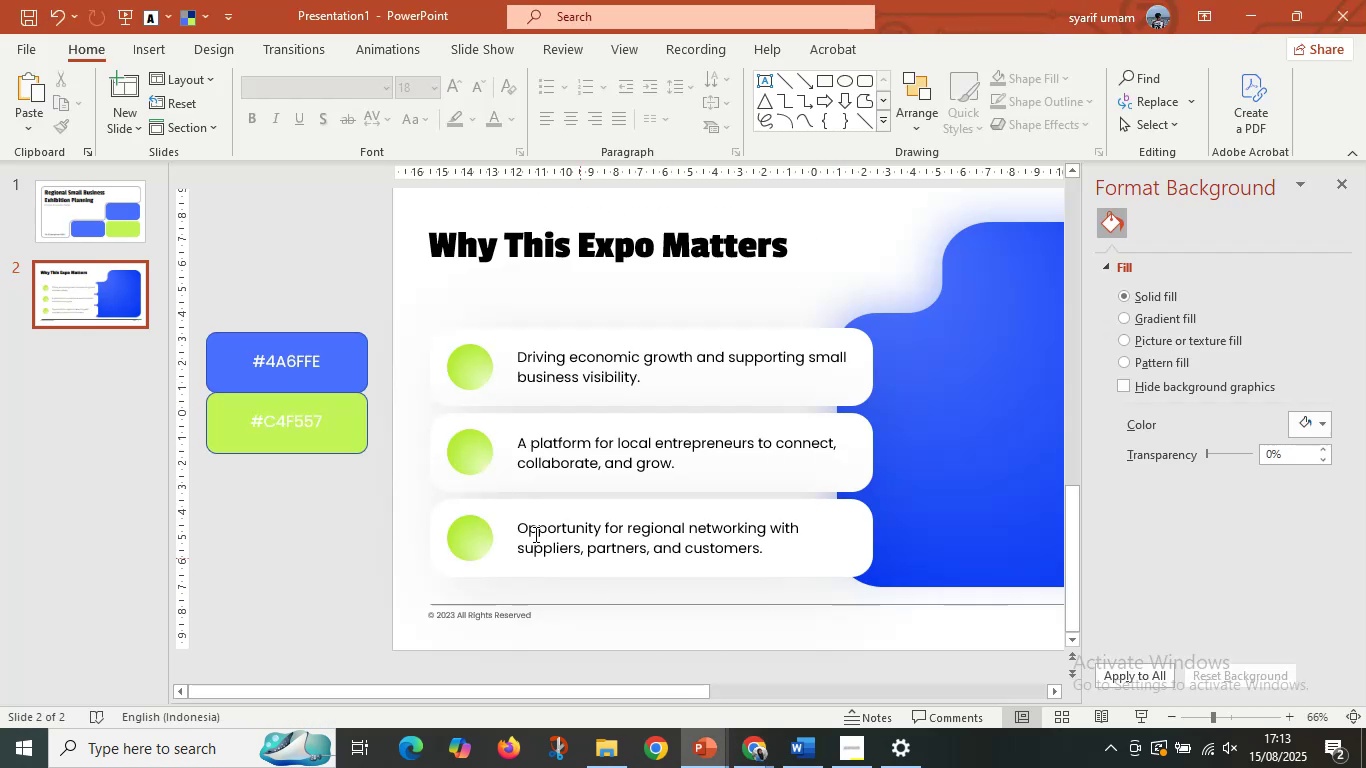 
left_click([329, 542])
 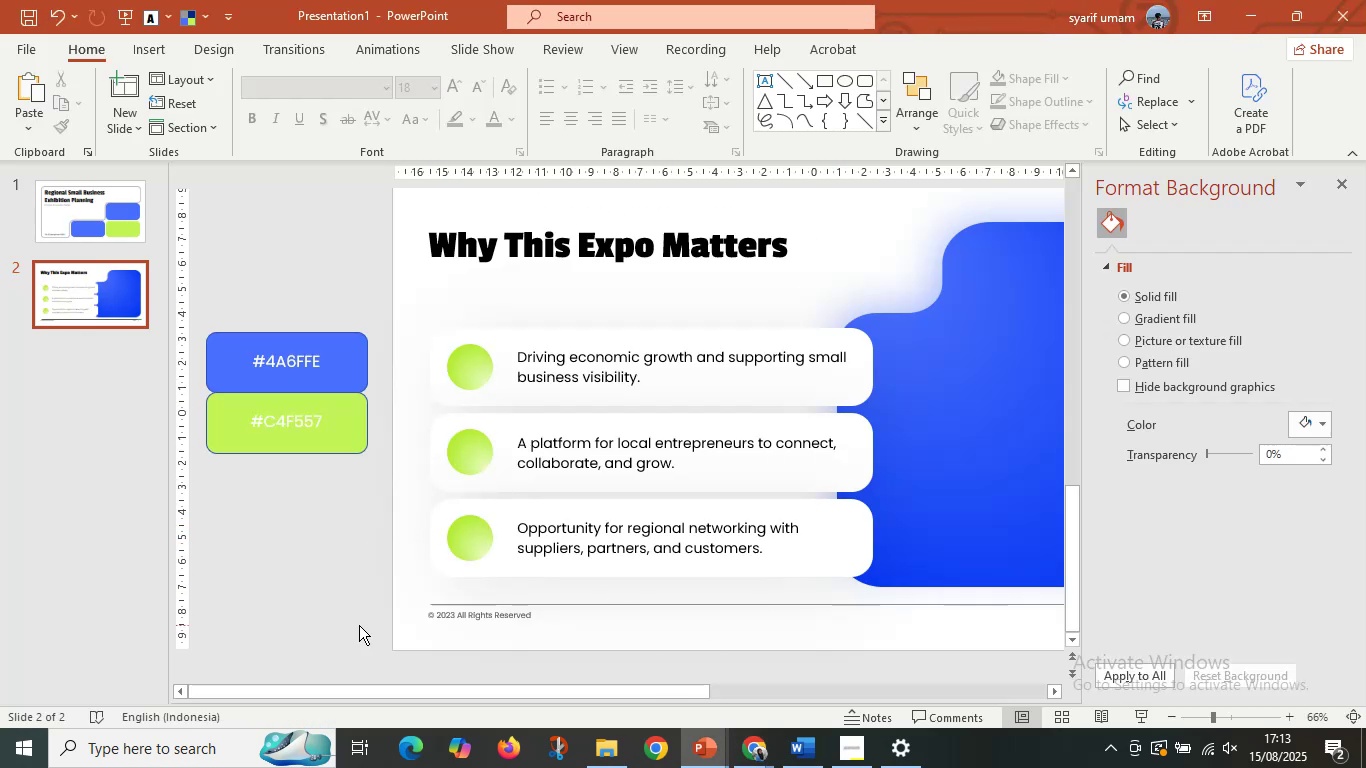 
left_click_drag(start_coordinate=[359, 625], to_coordinate=[964, 280])
 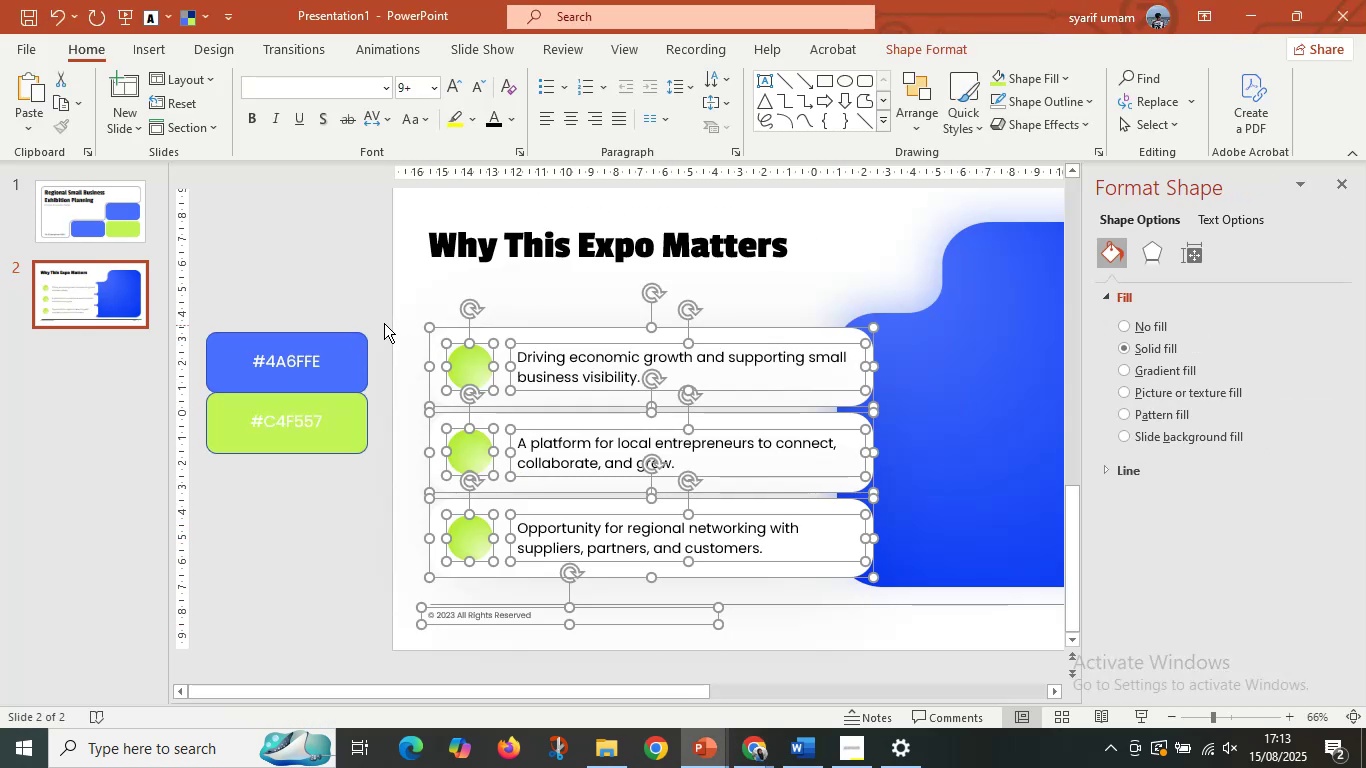 
left_click([384, 322])
 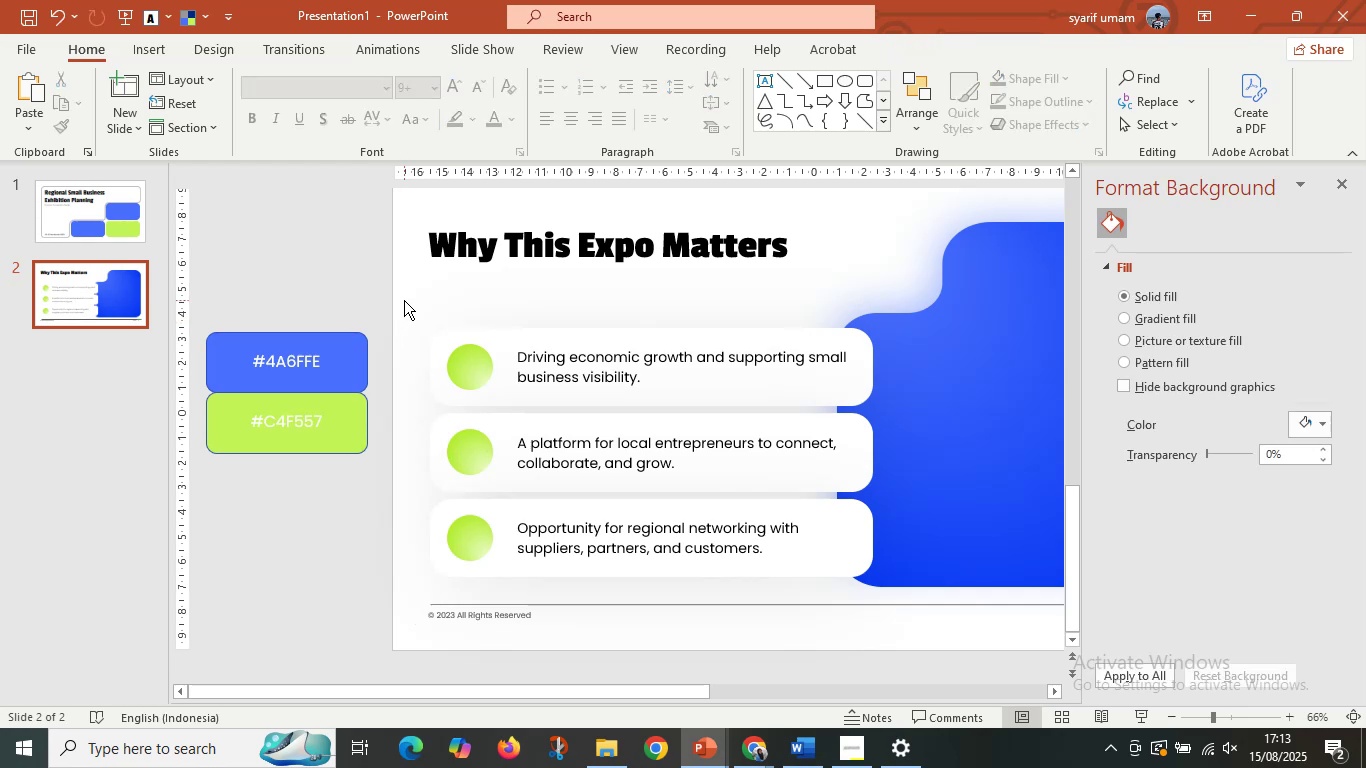 
left_click_drag(start_coordinate=[404, 300], to_coordinate=[944, 636])
 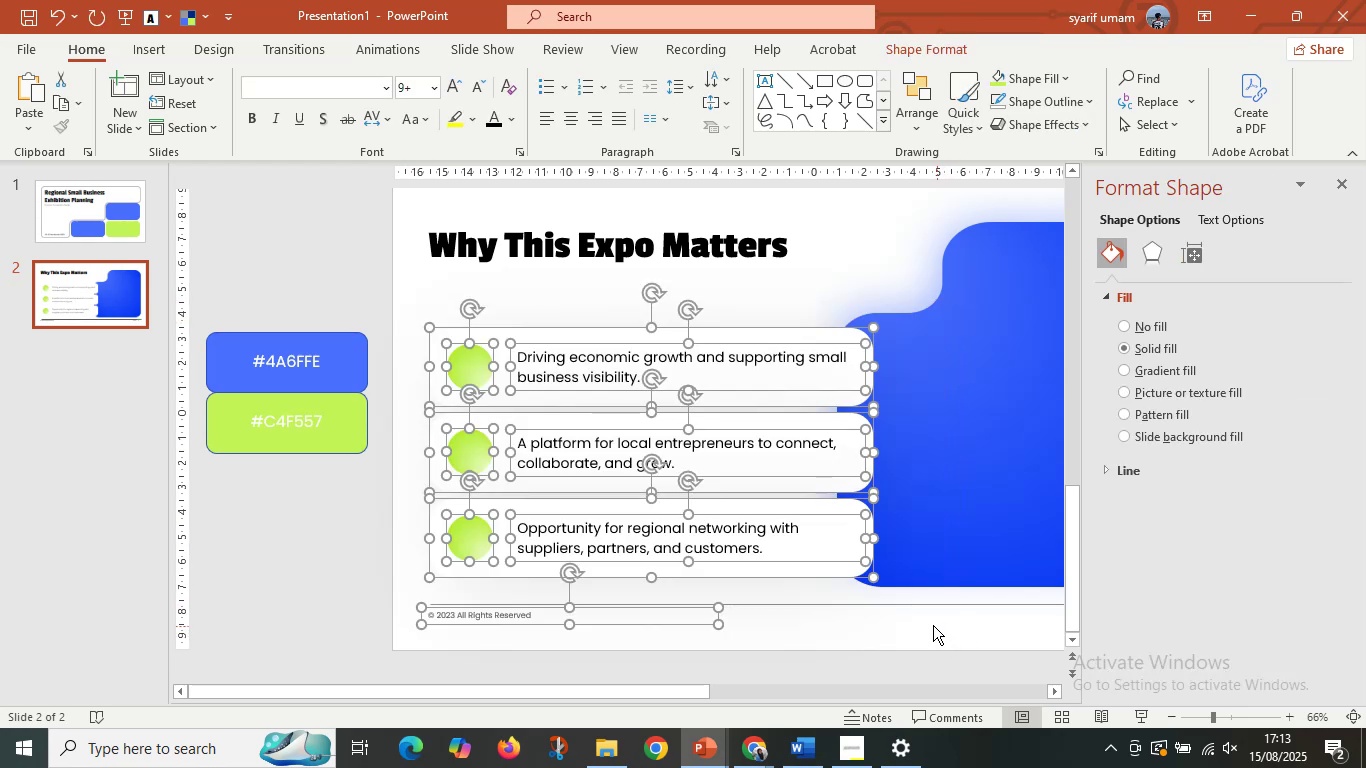 
left_click([379, 274])
 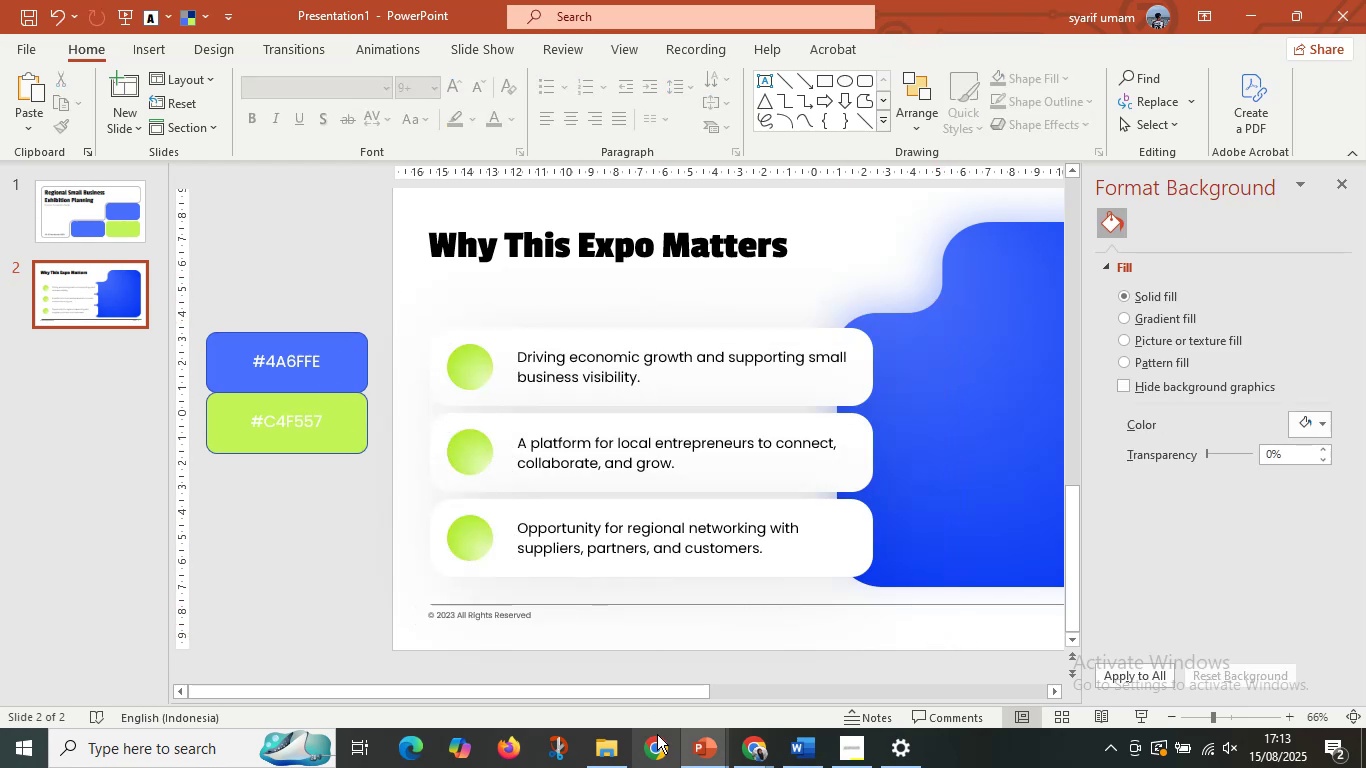 
mouse_move([674, 724])
 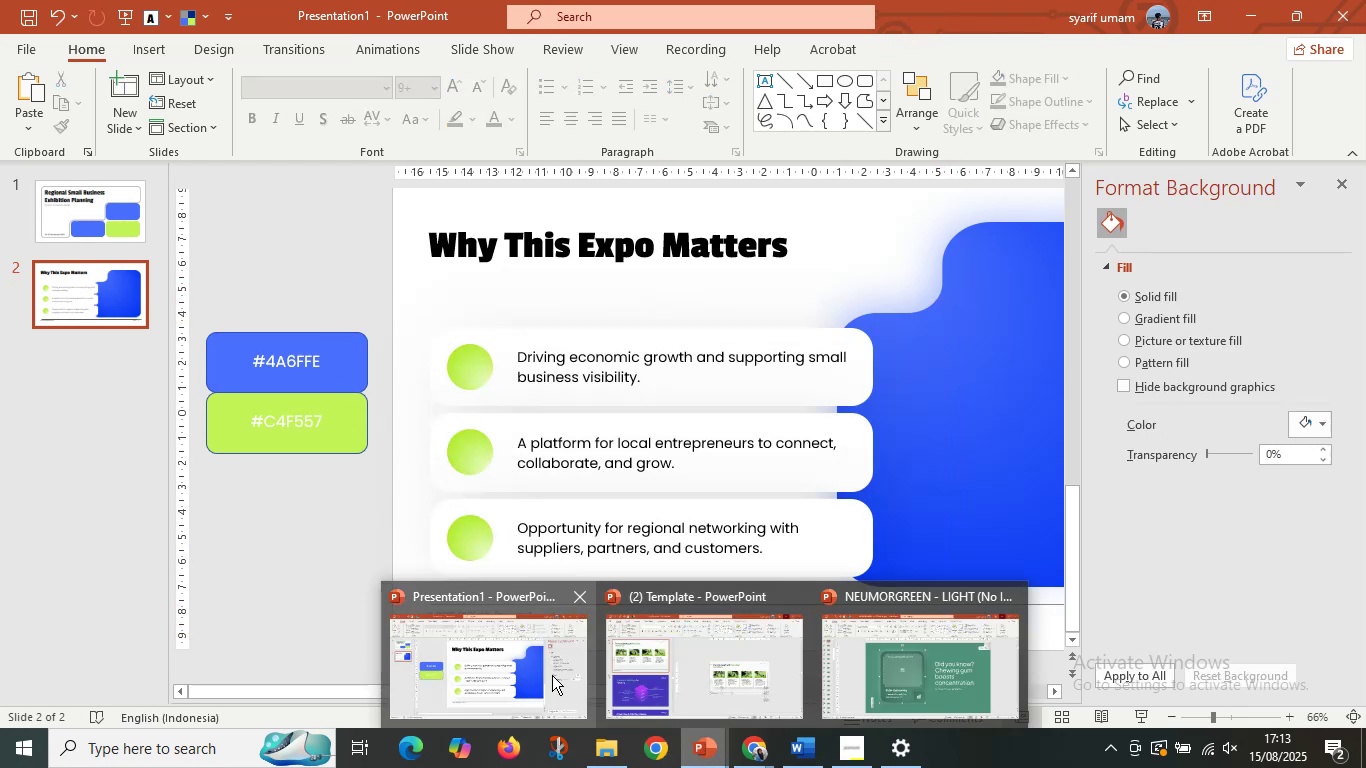 
left_click([488, 679])
 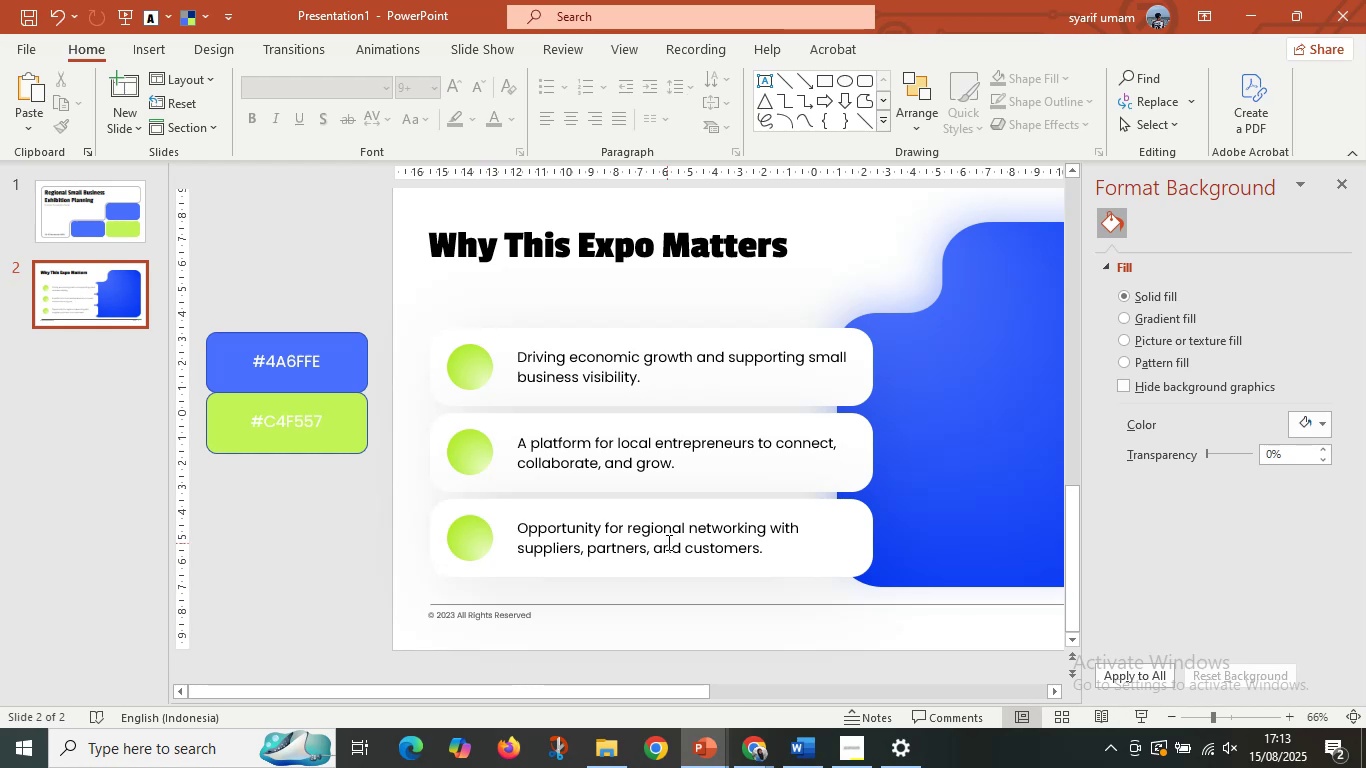 
left_click([667, 537])
 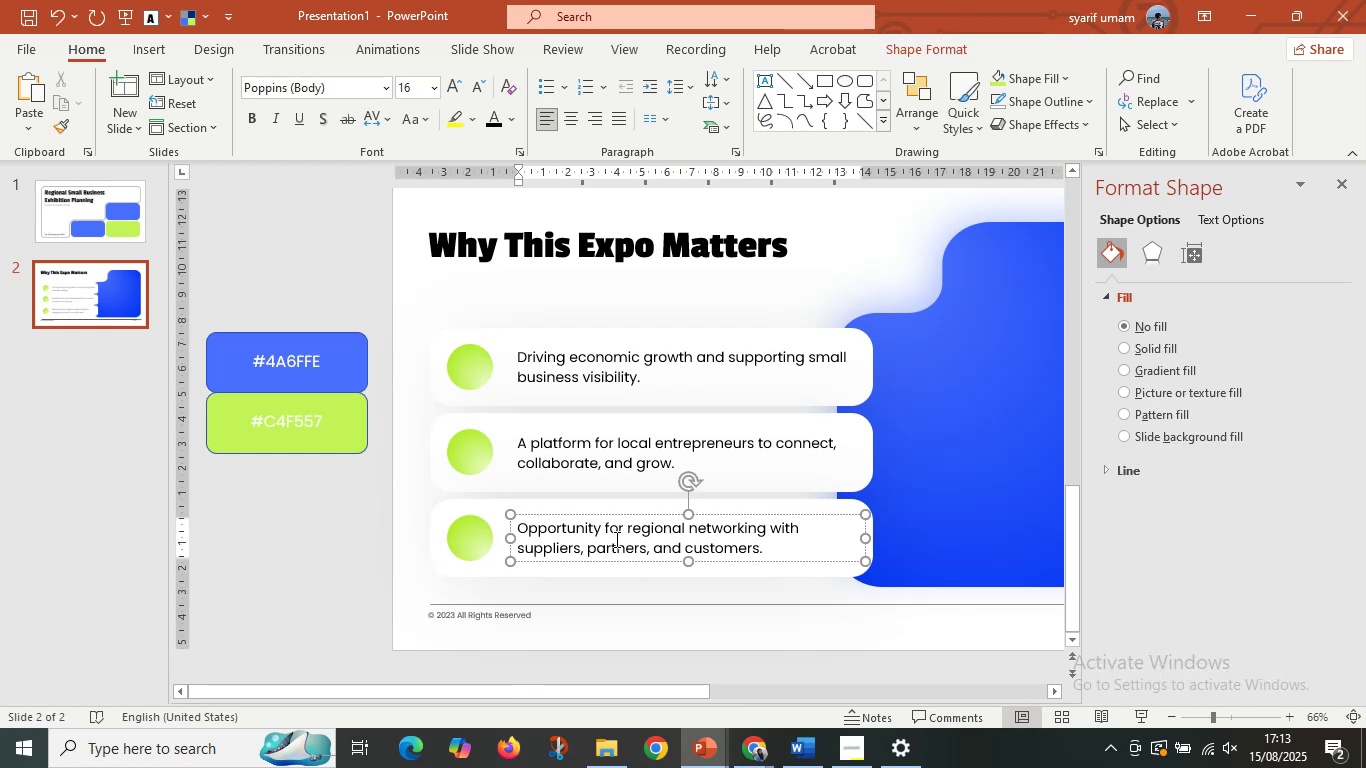 
key(Control+ControlLeft)
 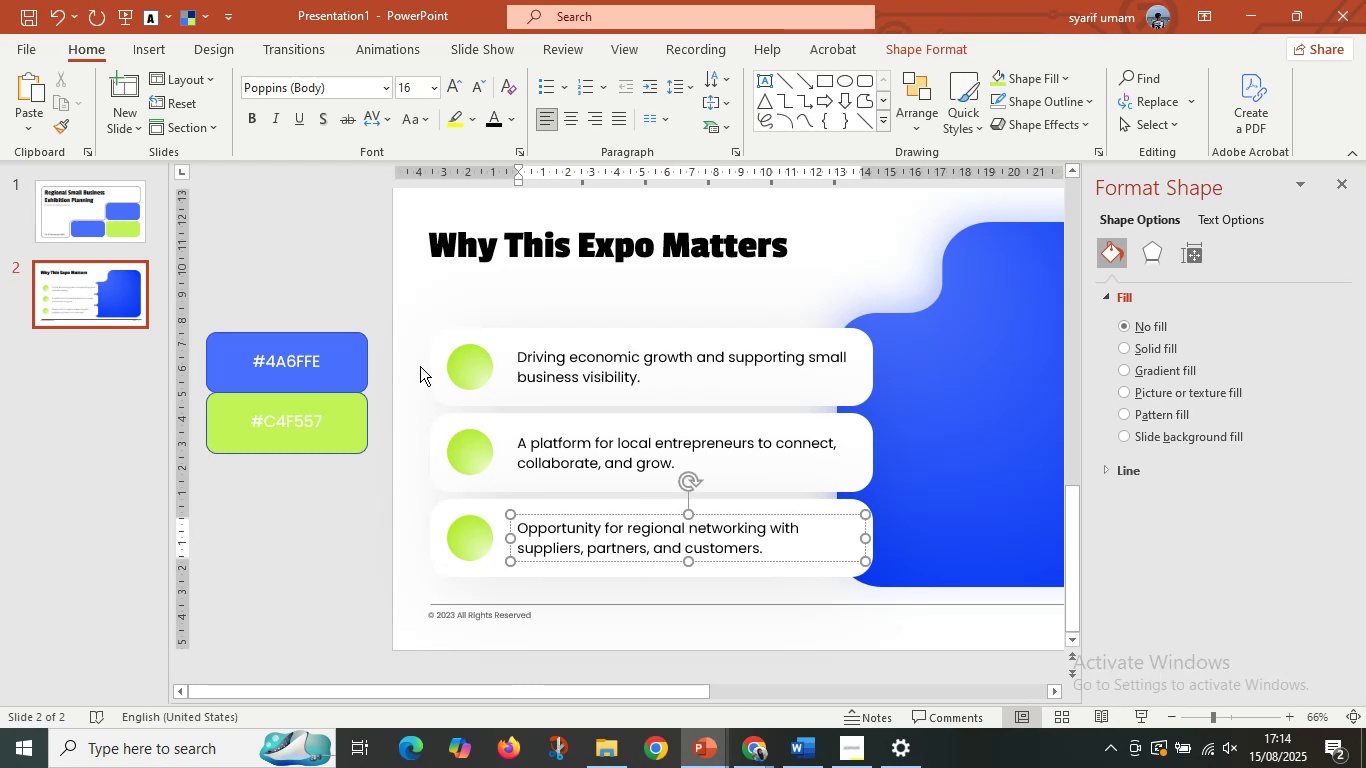 
left_click([554, 384])
 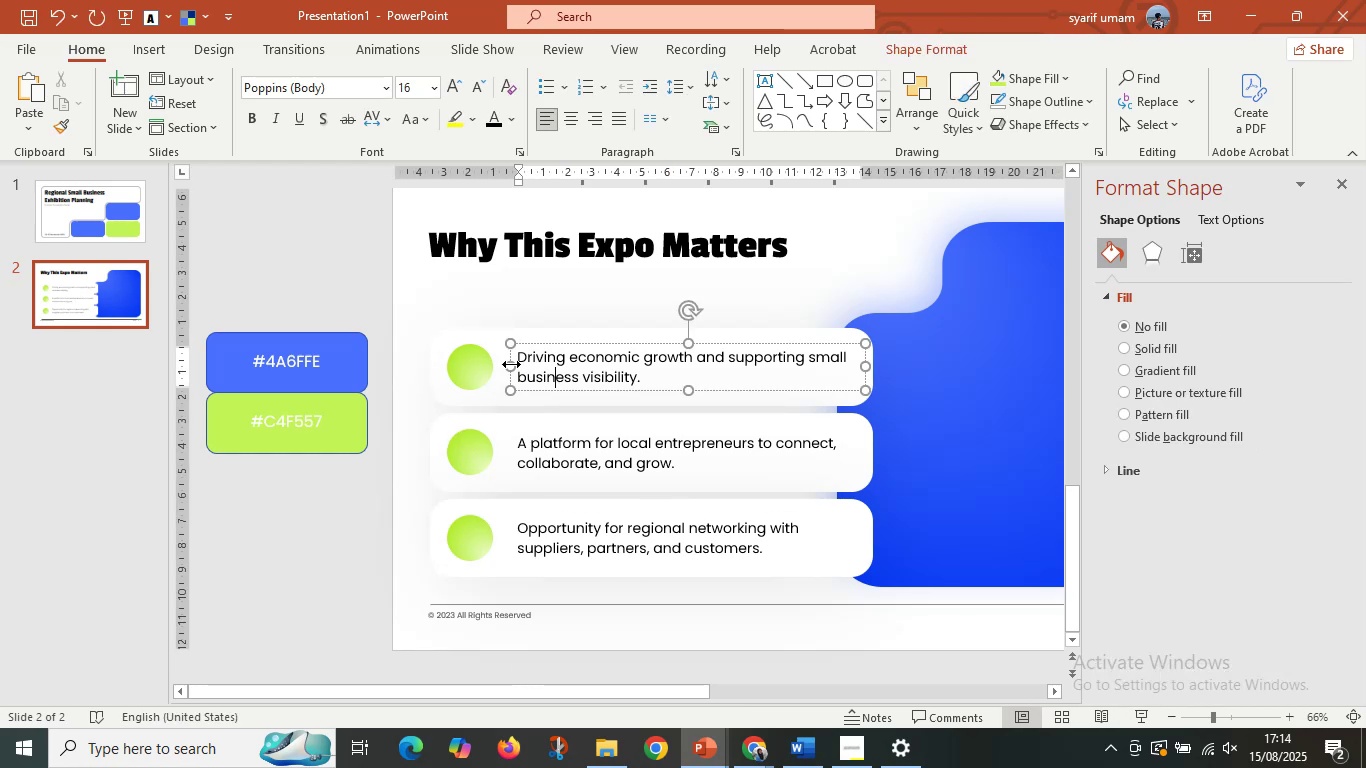 
hold_key(key=ShiftLeft, duration=1.35)
left_click([578, 452])
 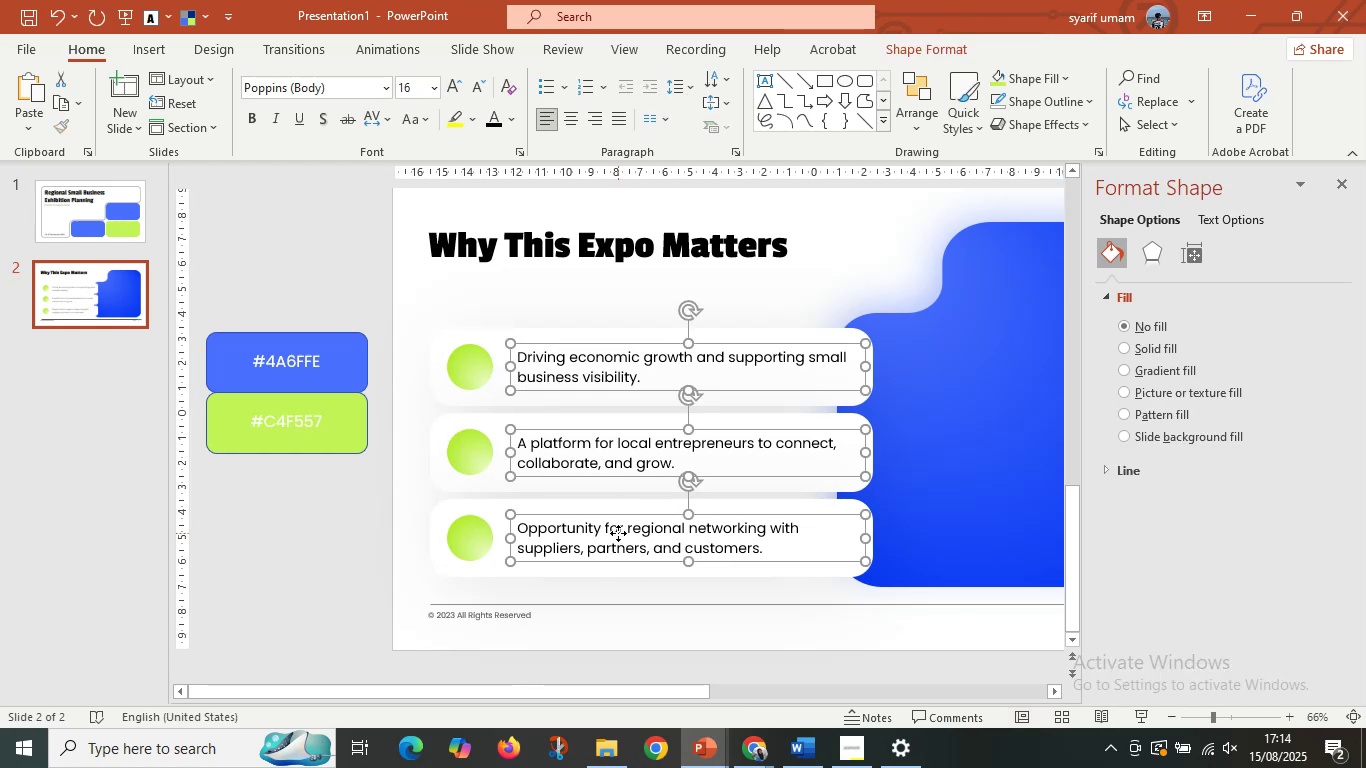 
double_click([618, 533])
 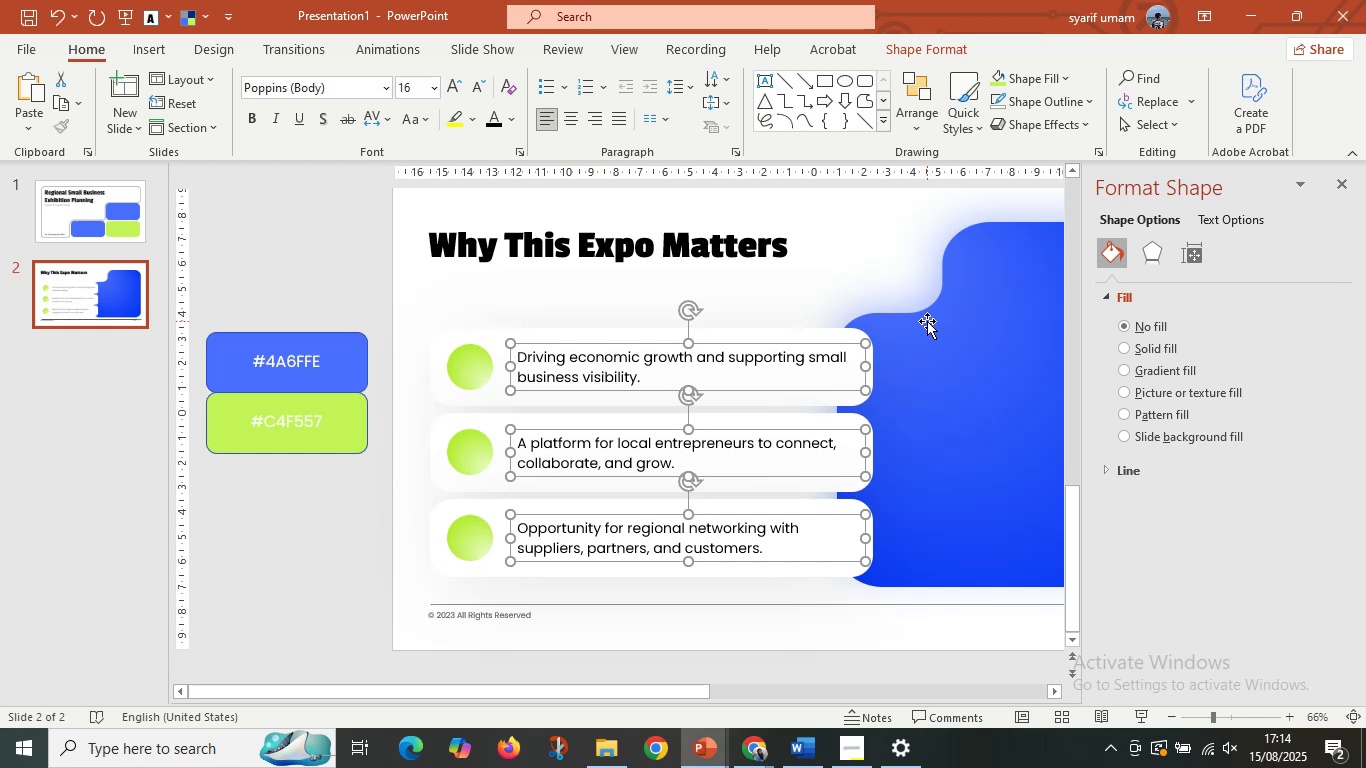 
wait(8.02)
 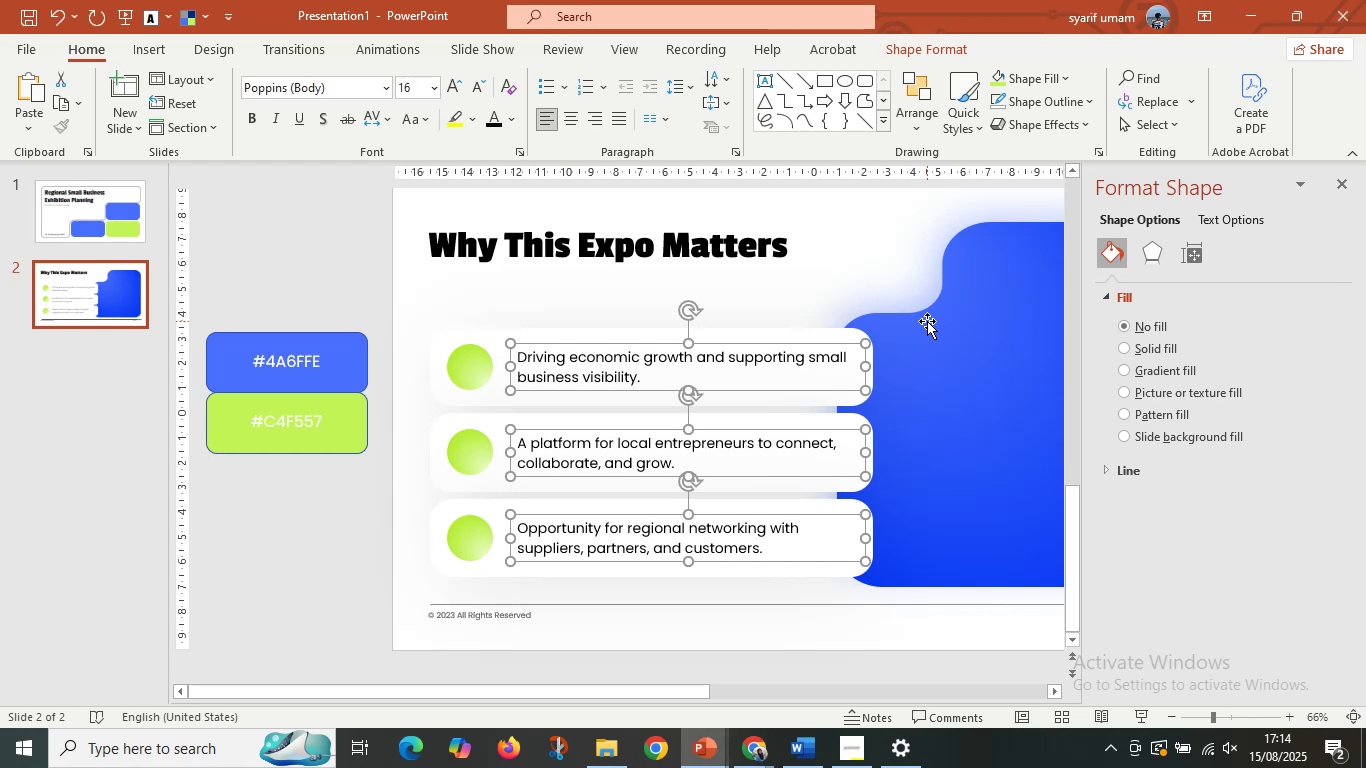 
hold_key(key=ControlLeft, duration=0.43)
scroll: coordinate [902, 439], scroll_direction: down, amount: 3.0
 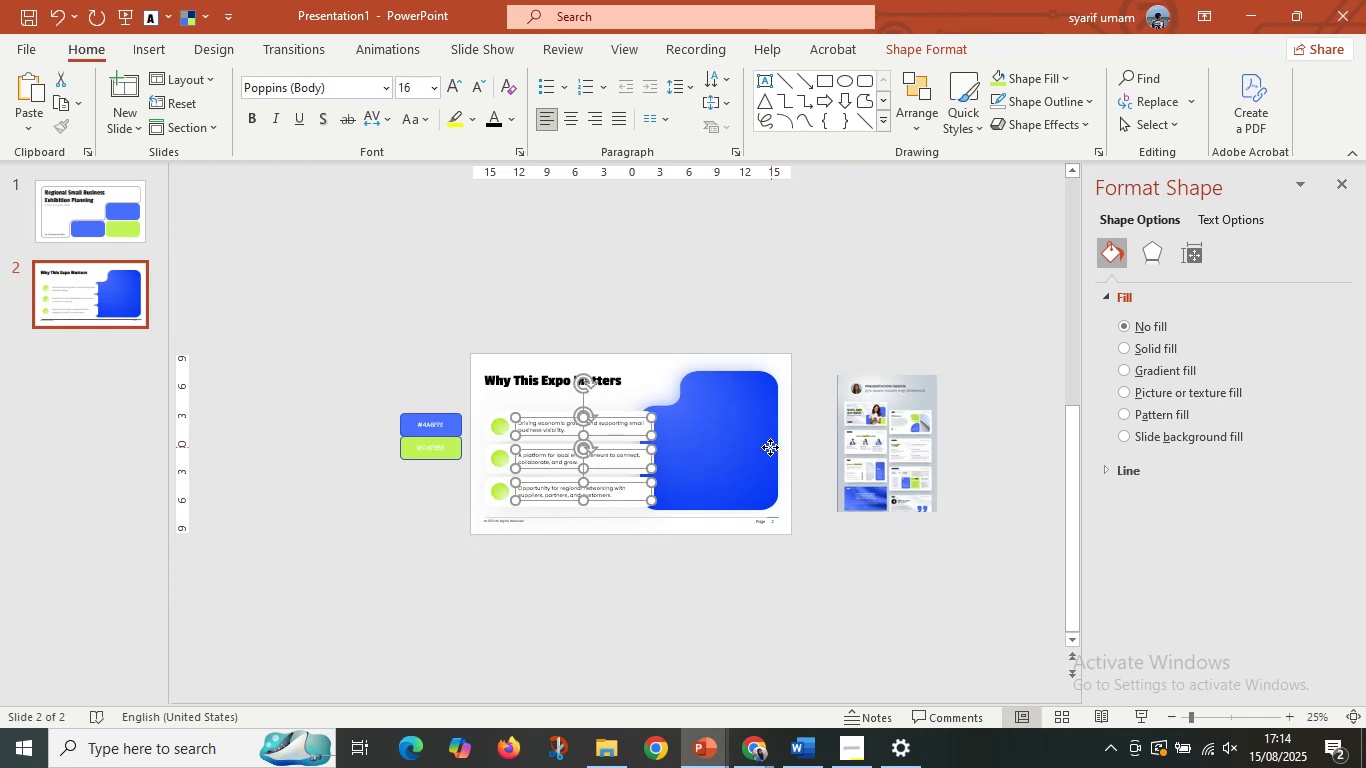 
left_click([770, 447])
 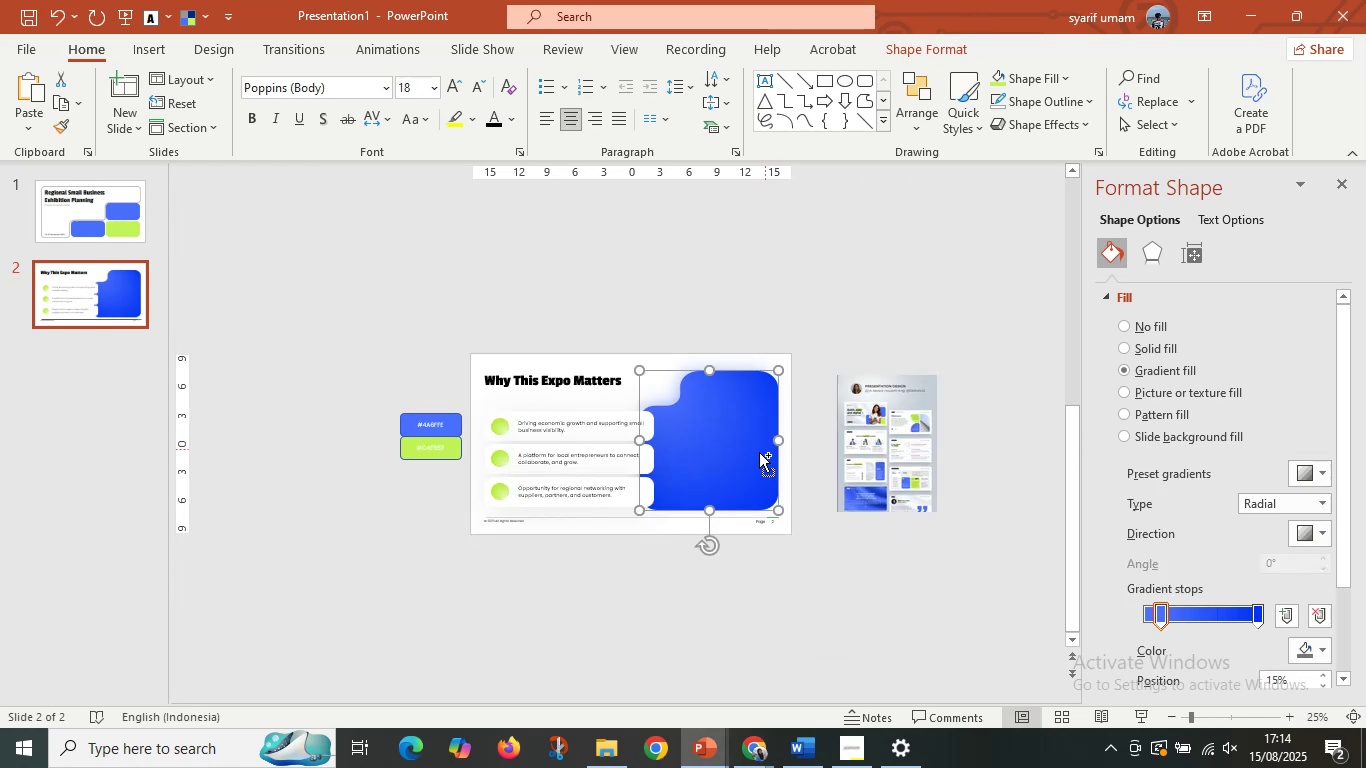 
hold_key(key=ControlLeft, duration=0.33)
scroll: coordinate [757, 453], scroll_direction: up, amount: 3.0
 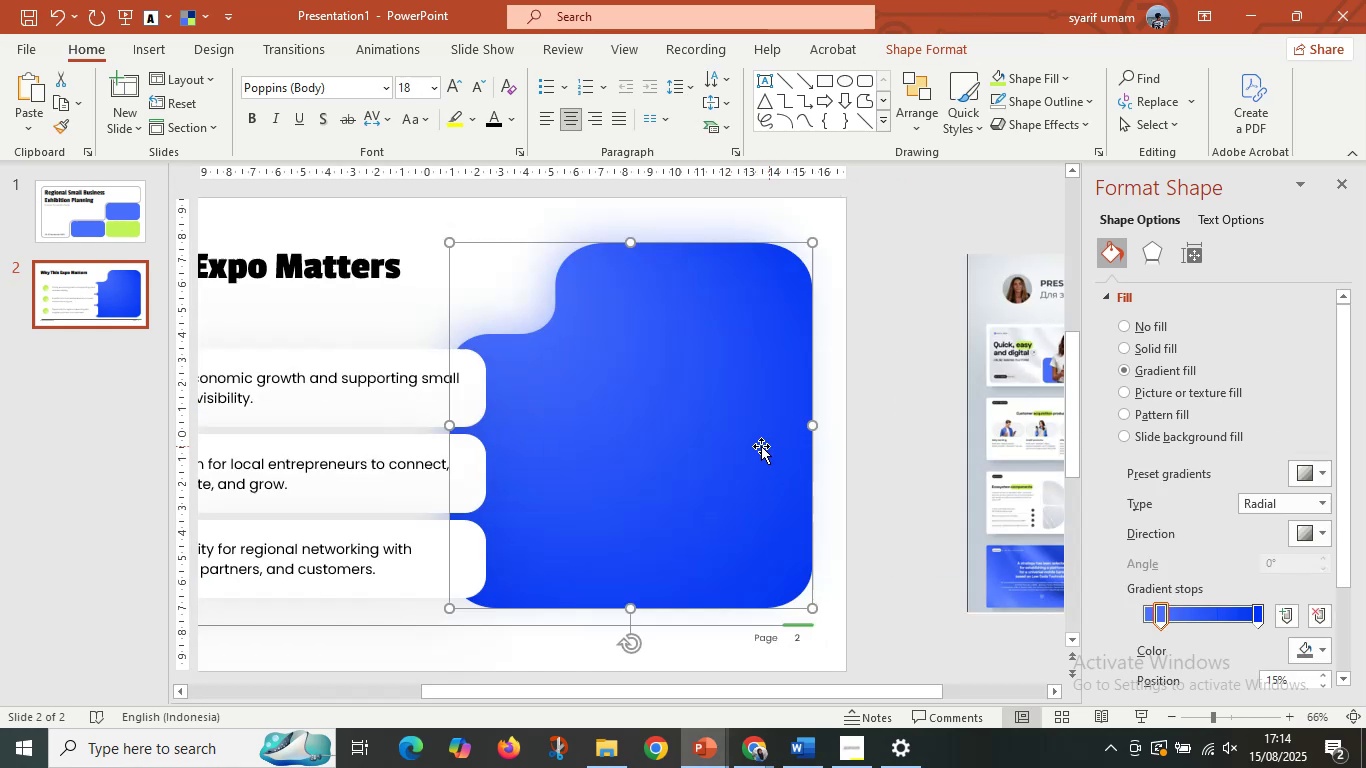 
hold_key(key=ShiftLeft, duration=0.45)
hold_key(key=ControlLeft, duration=0.47)
left_click_drag(start_coordinate=[761, 446], to_coordinate=[697, 437])
 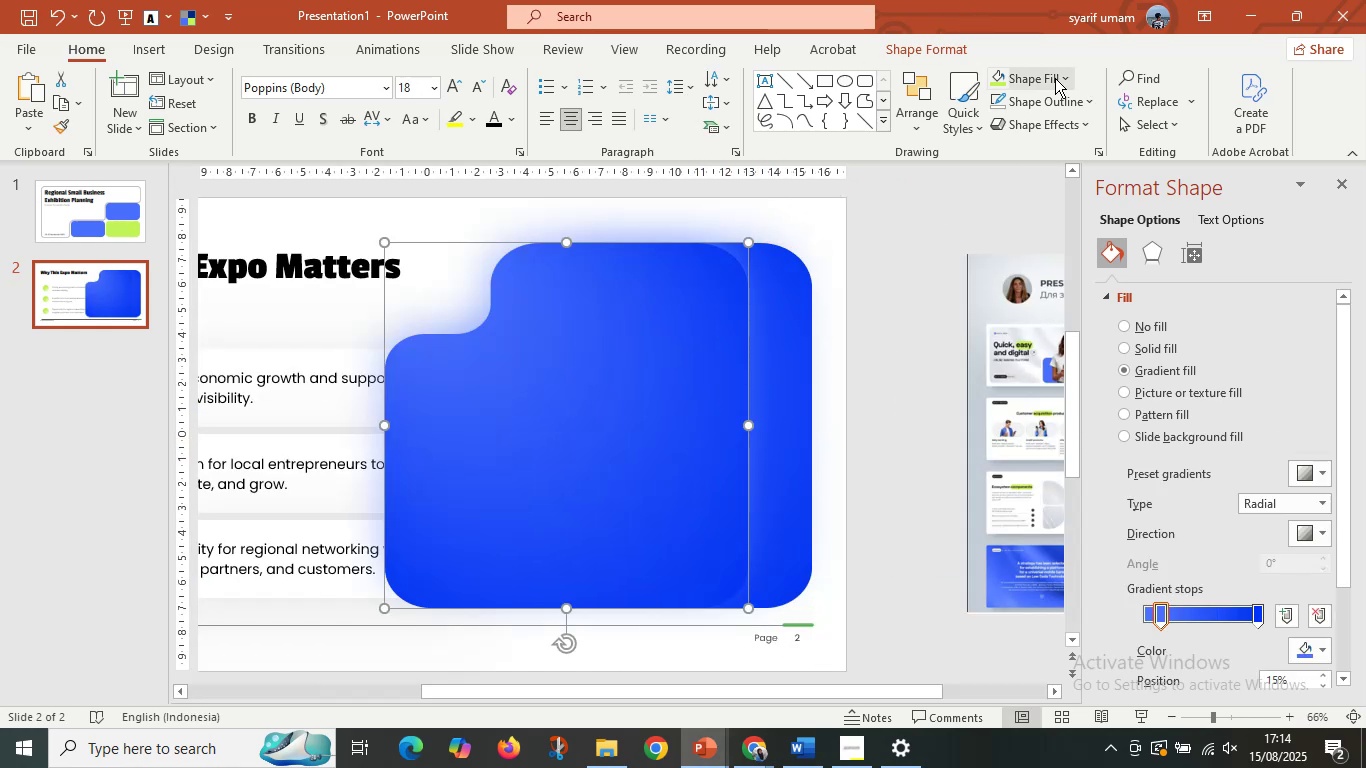 
left_click([1055, 78])
 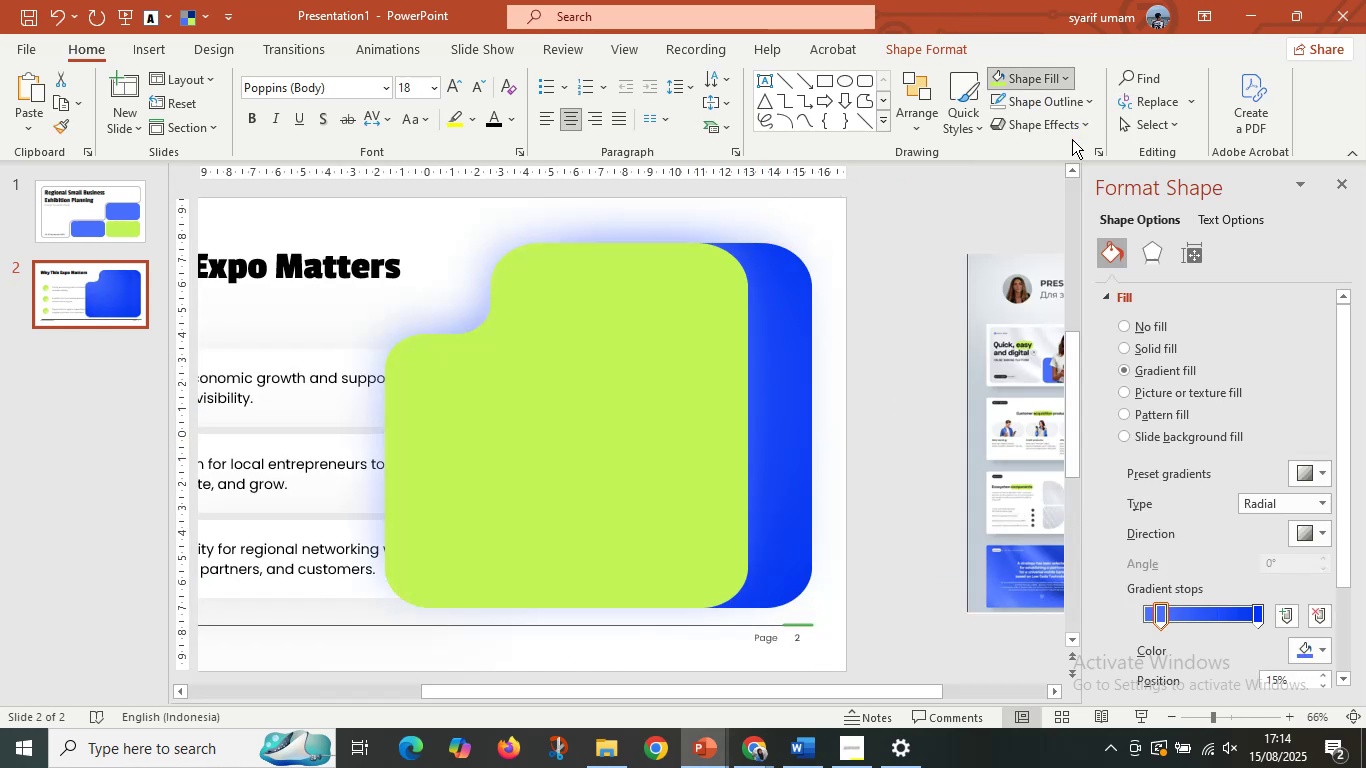 
hold_key(key=ShiftLeft, duration=1.52)
left_click_drag(start_coordinate=[650, 363], to_coordinate=[716, 361])
 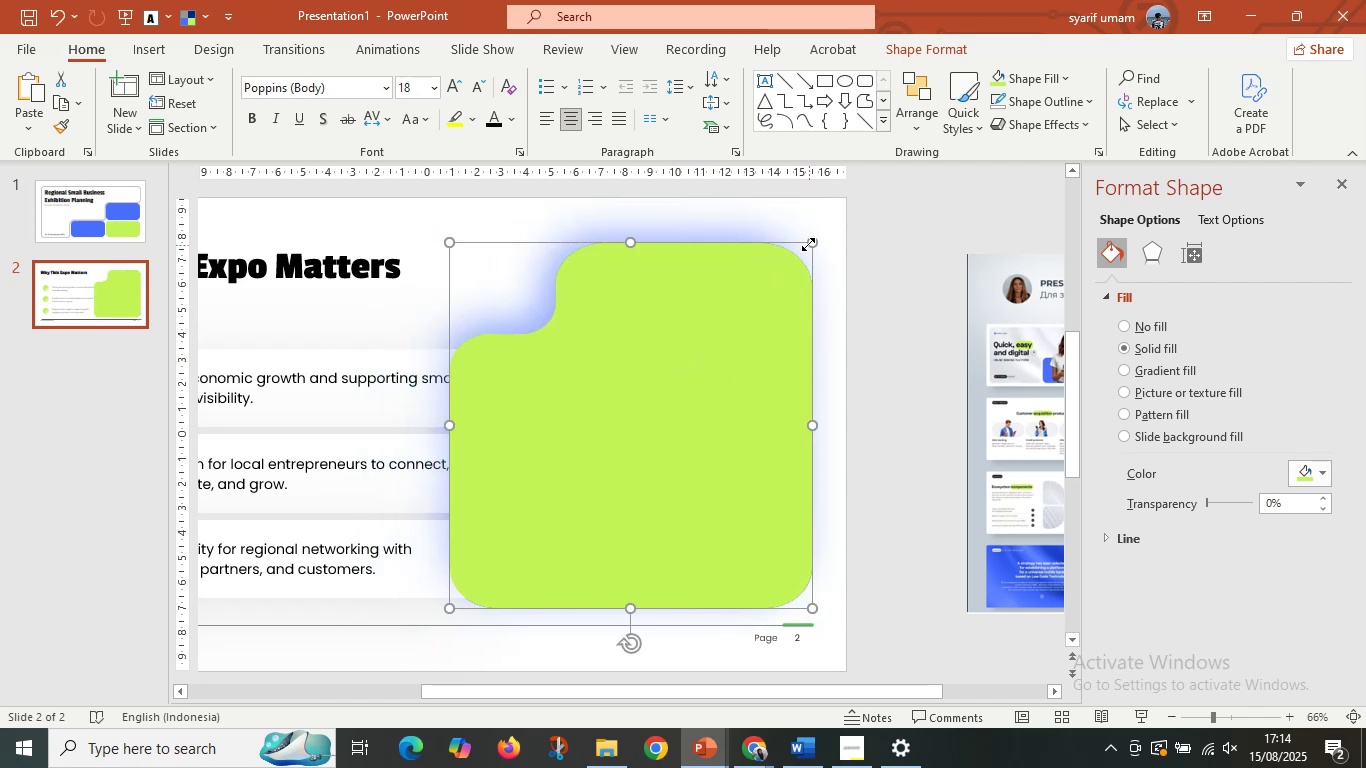 
hold_key(key=ShiftLeft, duration=0.51)
 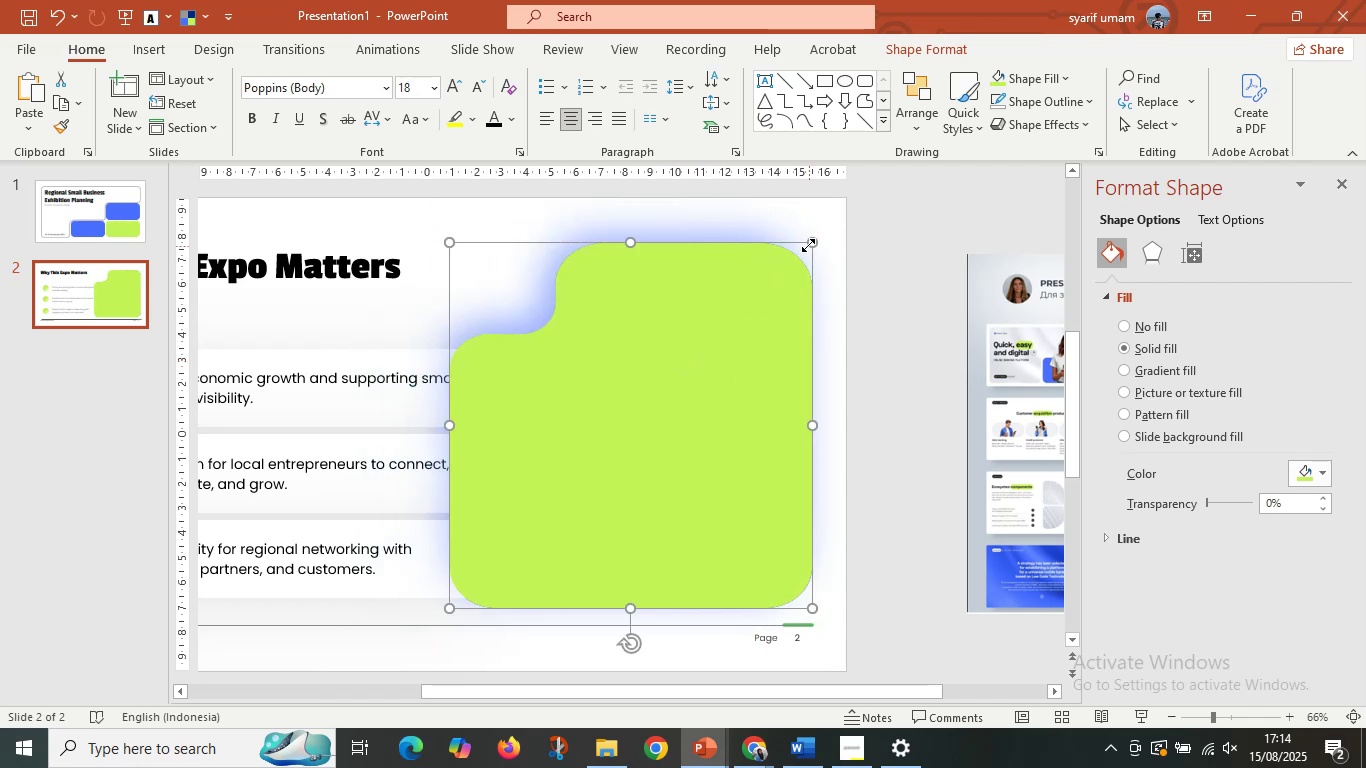 
hold_key(key=ShiftLeft, duration=0.87)
hold_key(key=ControlLeft, duration=0.89)
left_click_drag(start_coordinate=[809, 244], to_coordinate=[795, 260])
 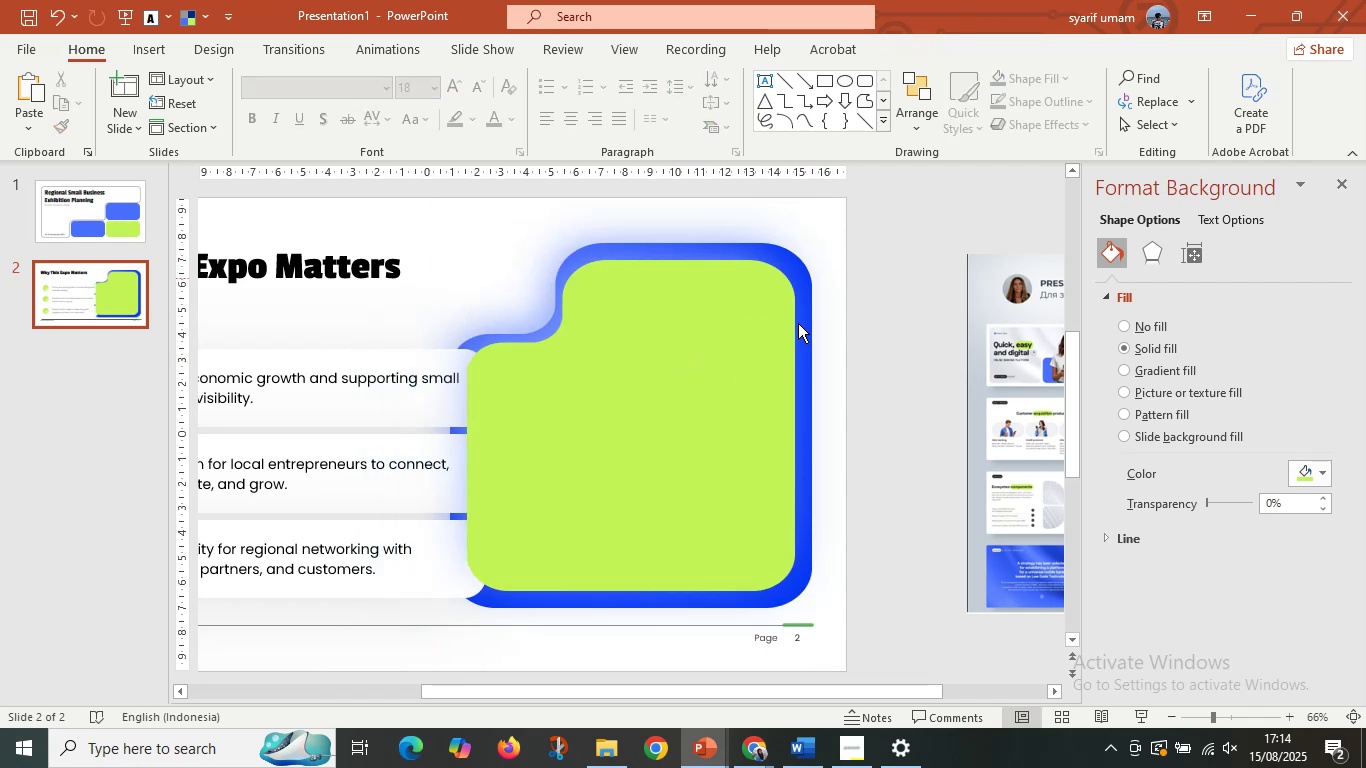 
double_click([720, 355])
 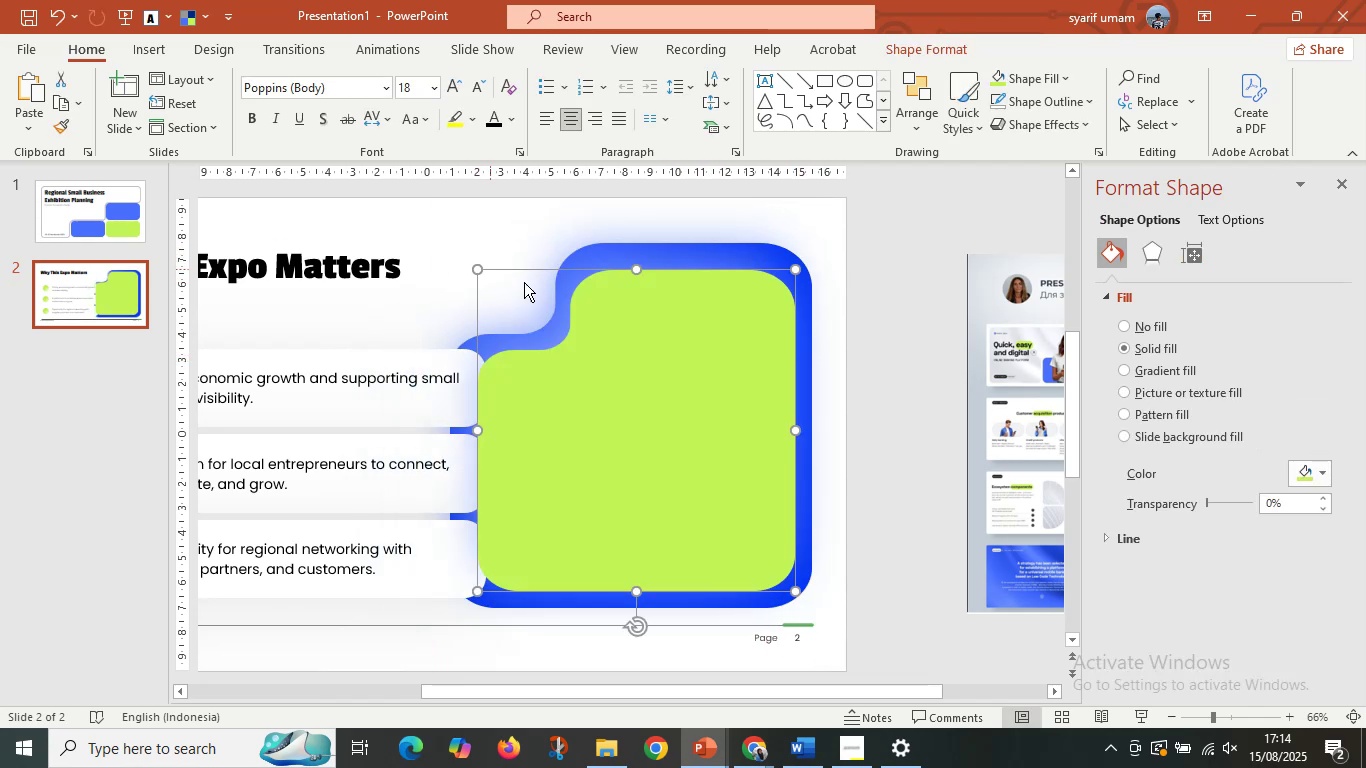 
hold_key(key=ShiftLeft, duration=0.94)
 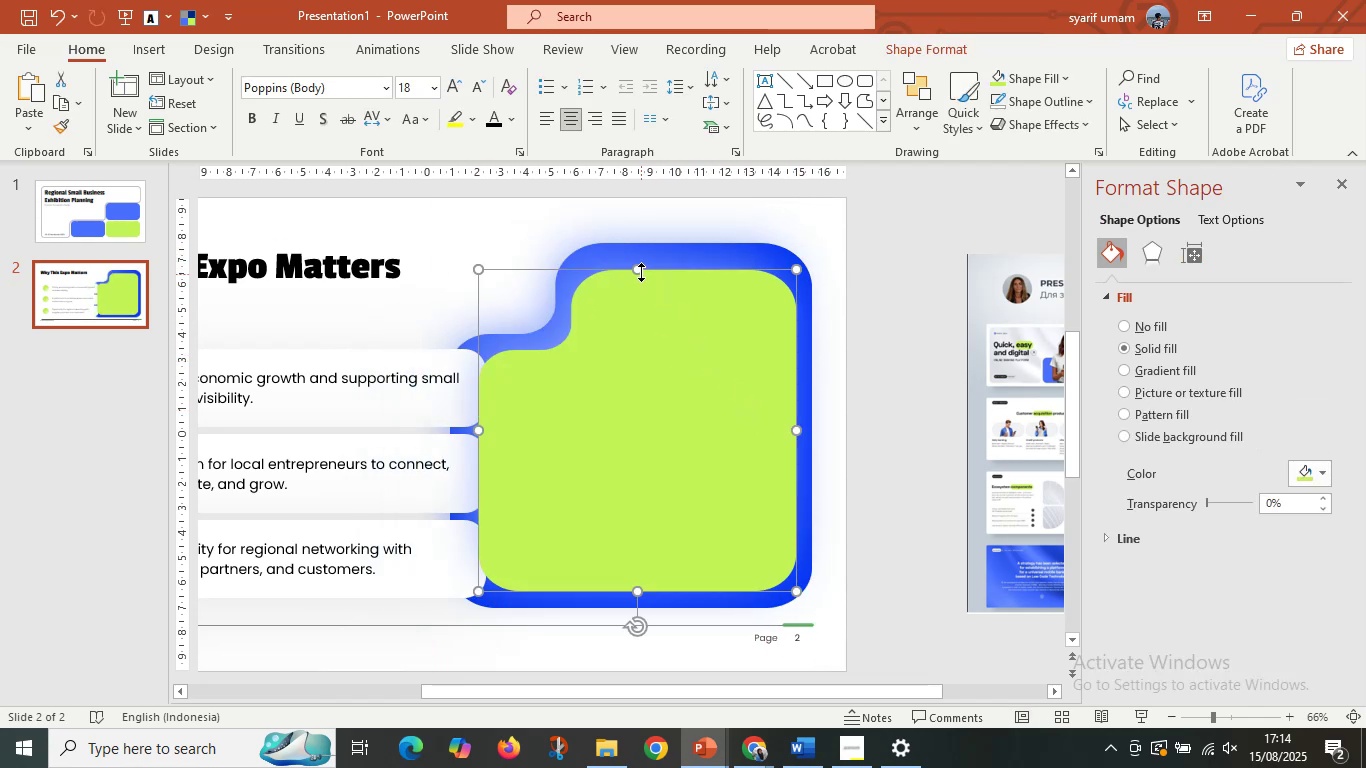 
hold_key(key=ControlLeft, duration=1.24)
 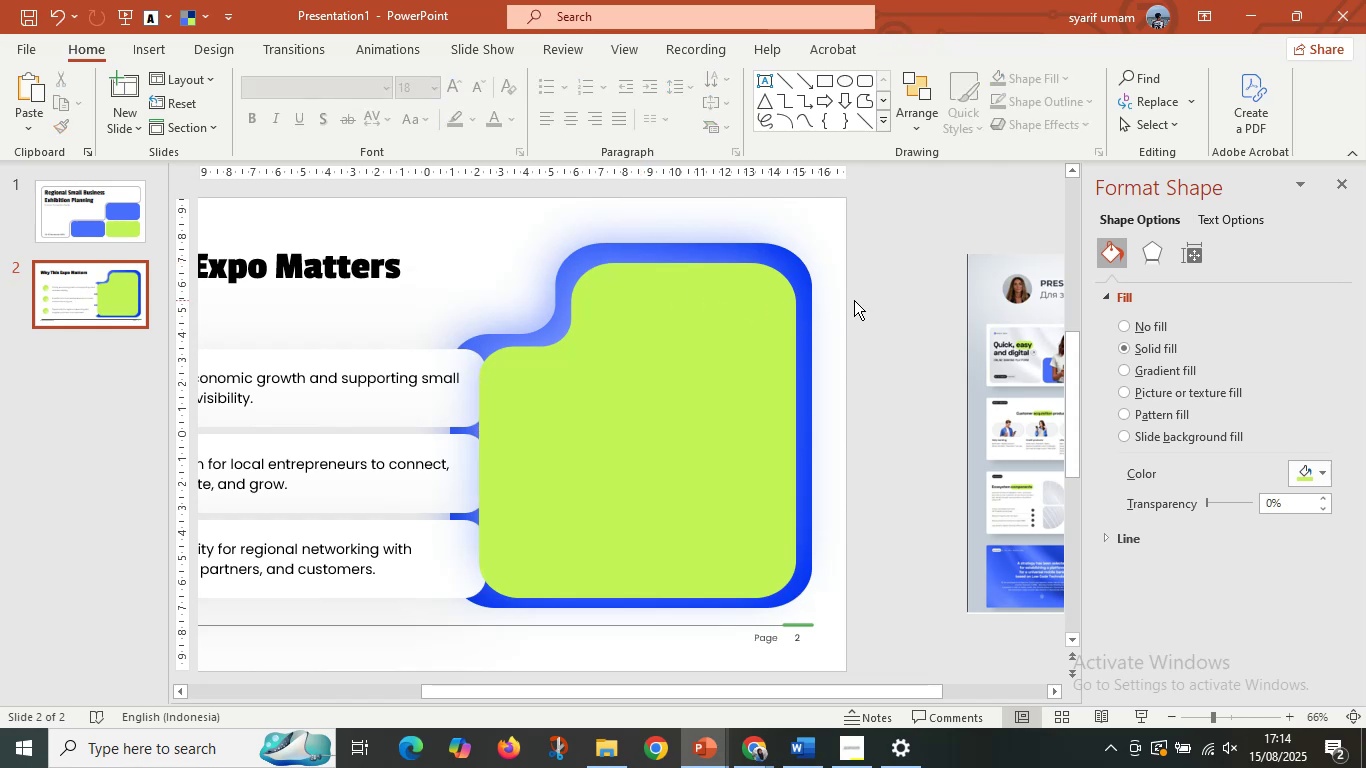 
hold_key(key=ShiftLeft, duration=1.19)
 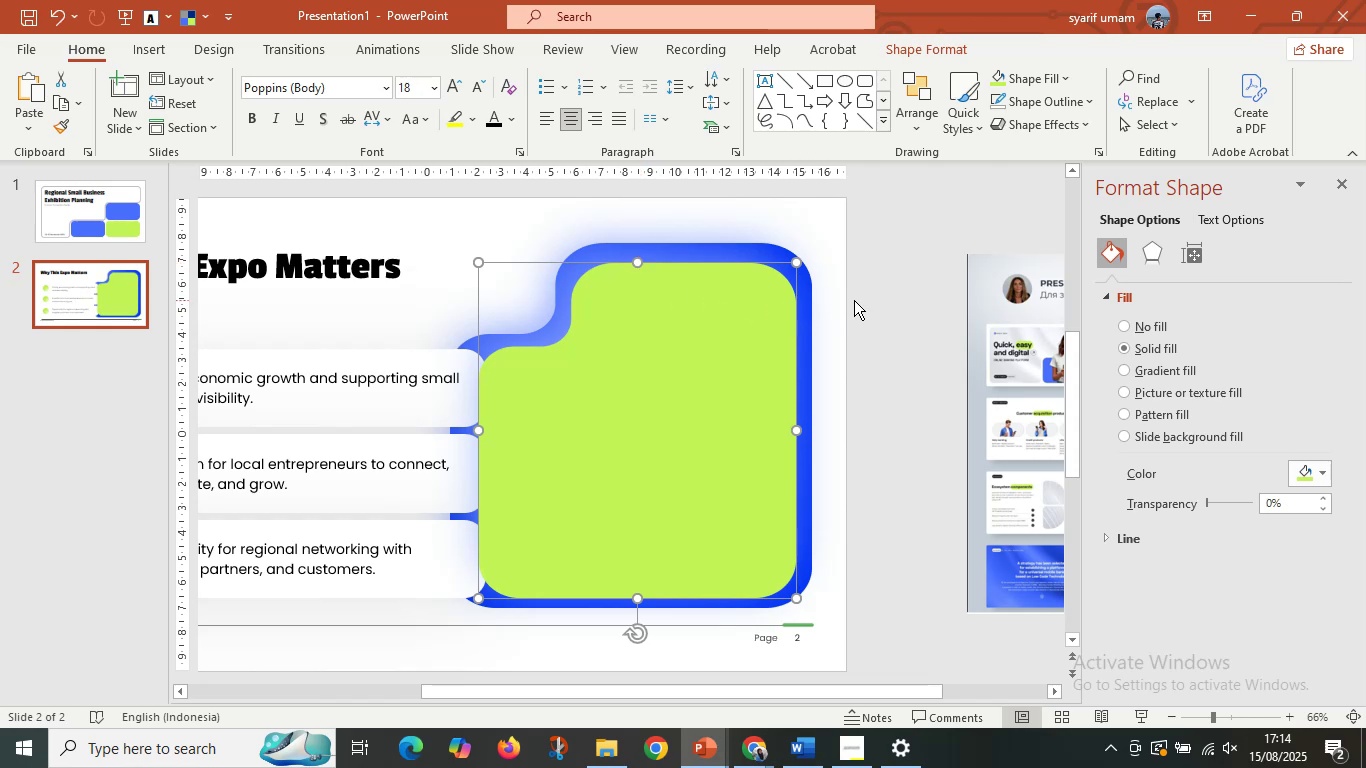 
left_click([854, 300])
 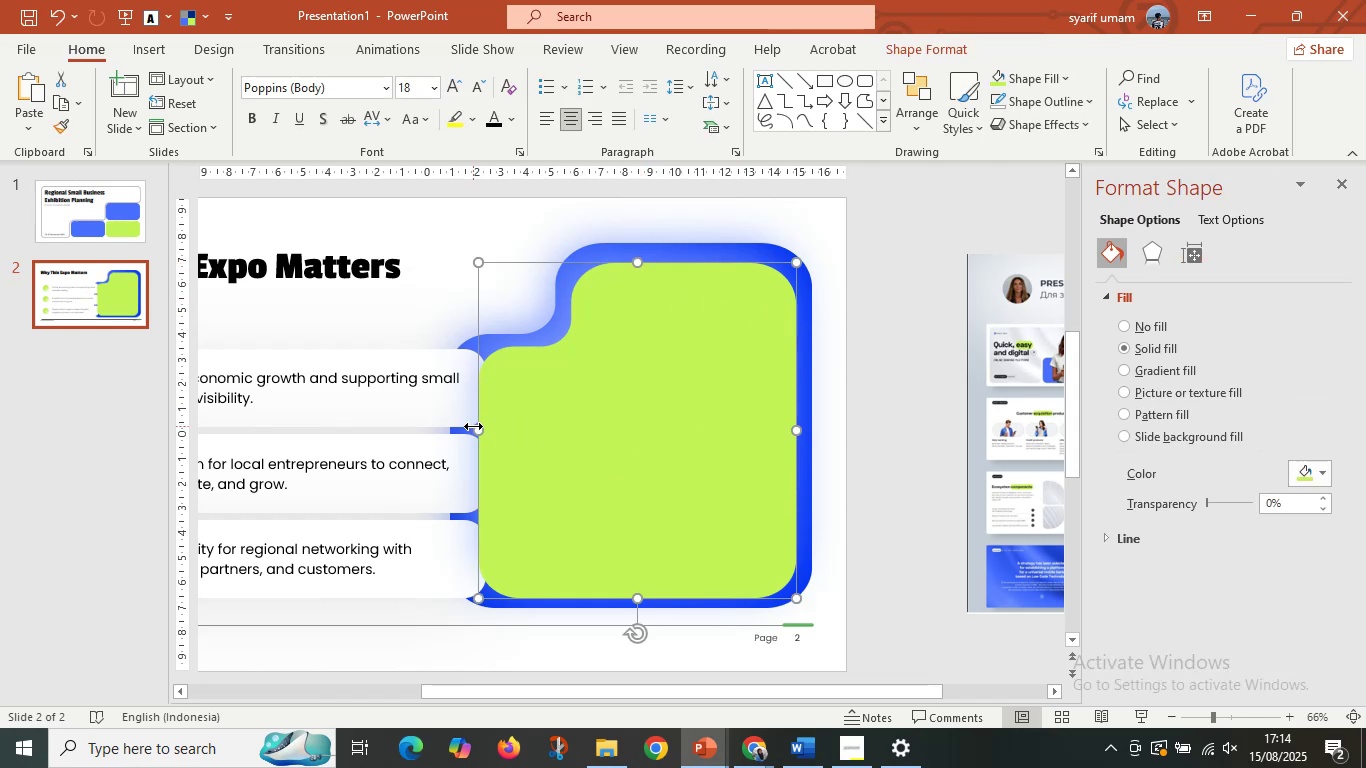 
hold_key(key=ShiftLeft, duration=1.66)
 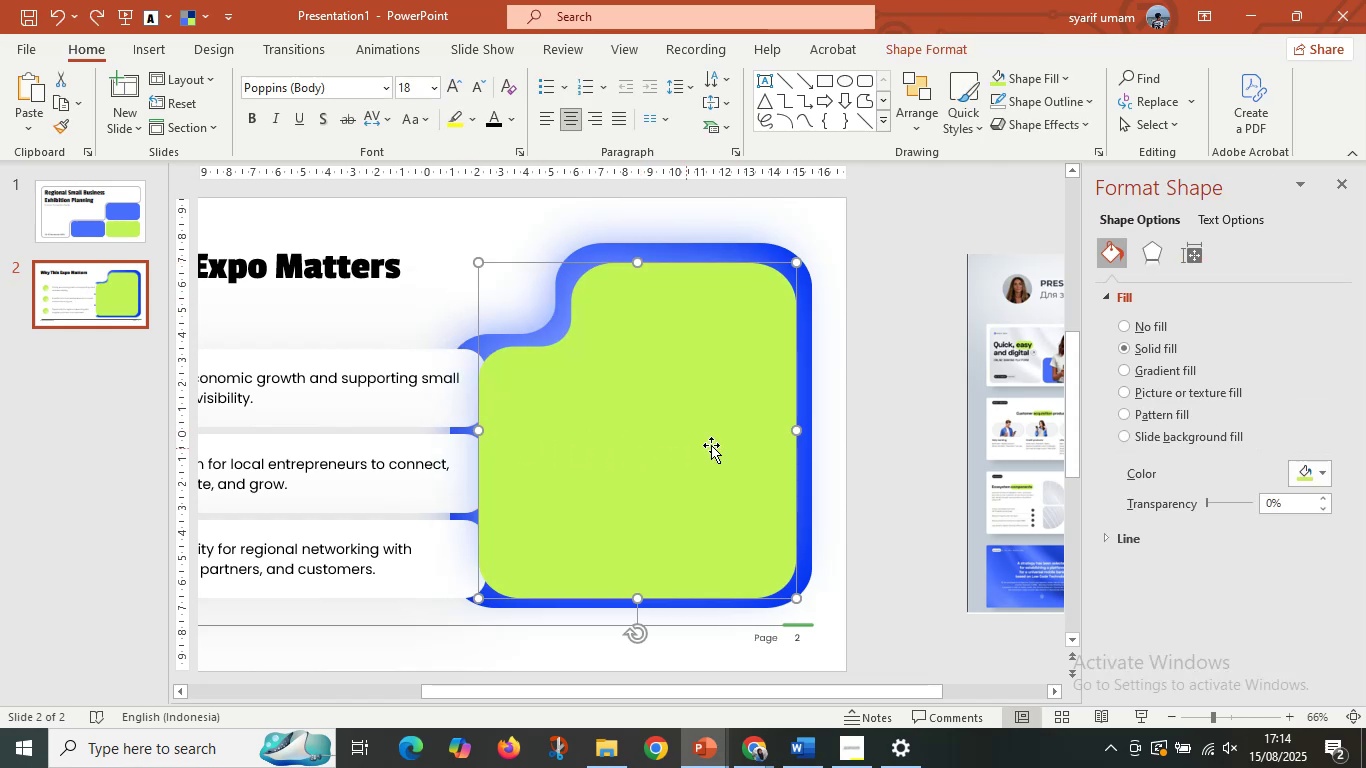 
key(Control+Shift+ControlLeft)
 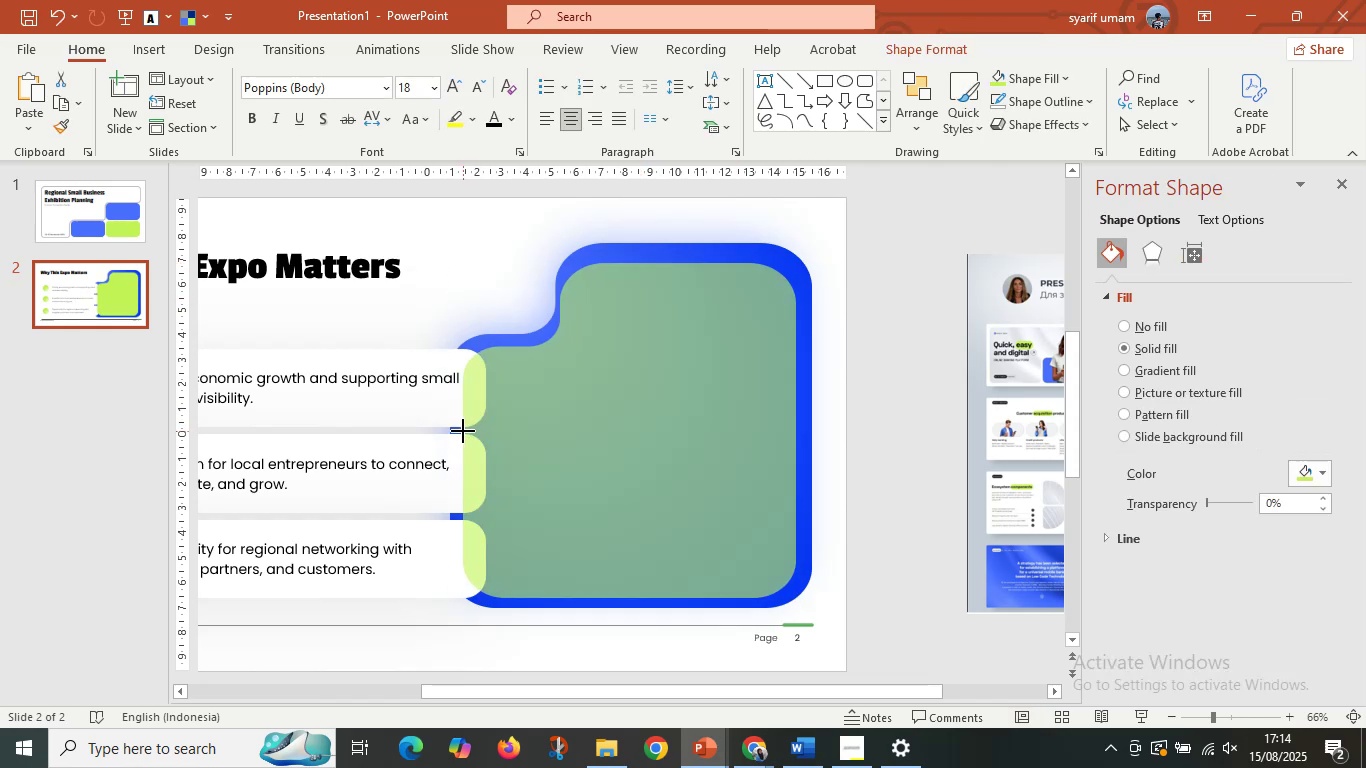 
key(Control+Z)
 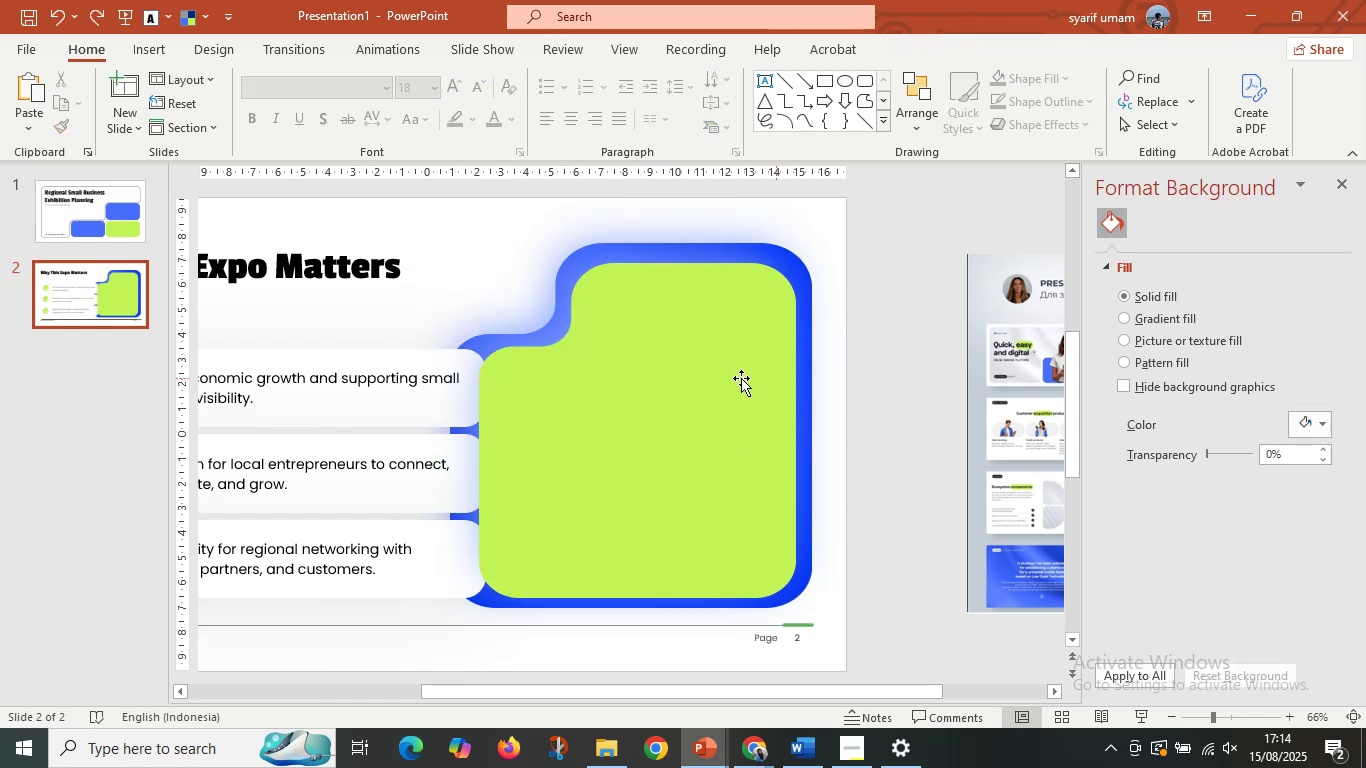 
left_click([669, 377])
 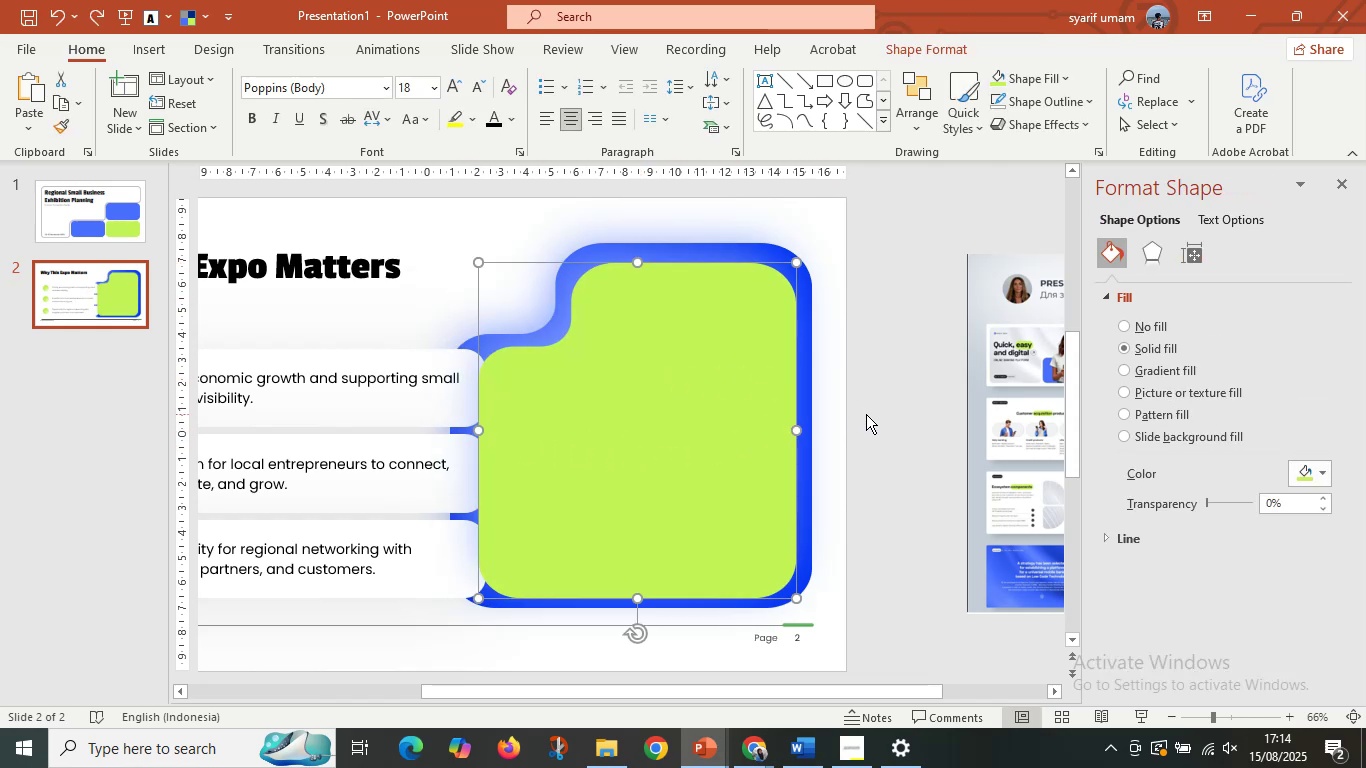 
left_click([866, 414])
 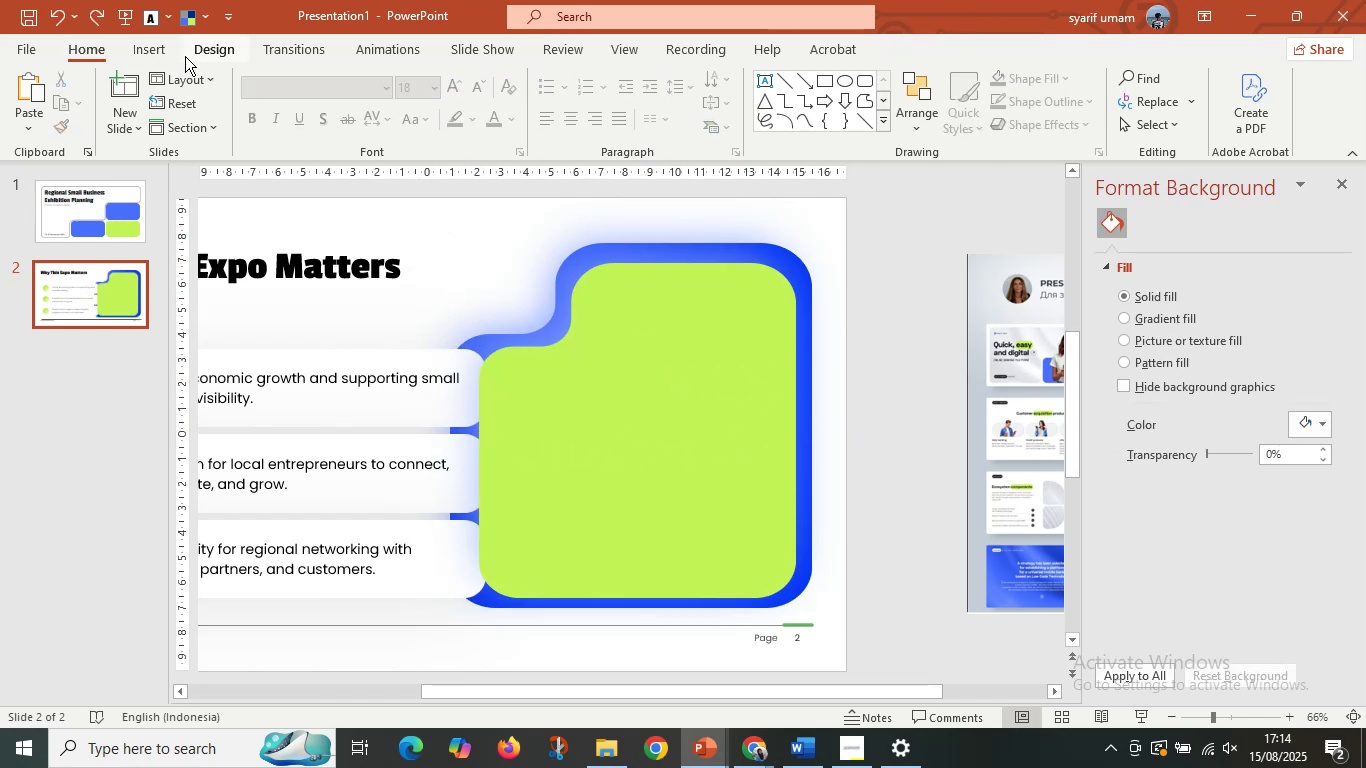 
left_click([159, 59])
 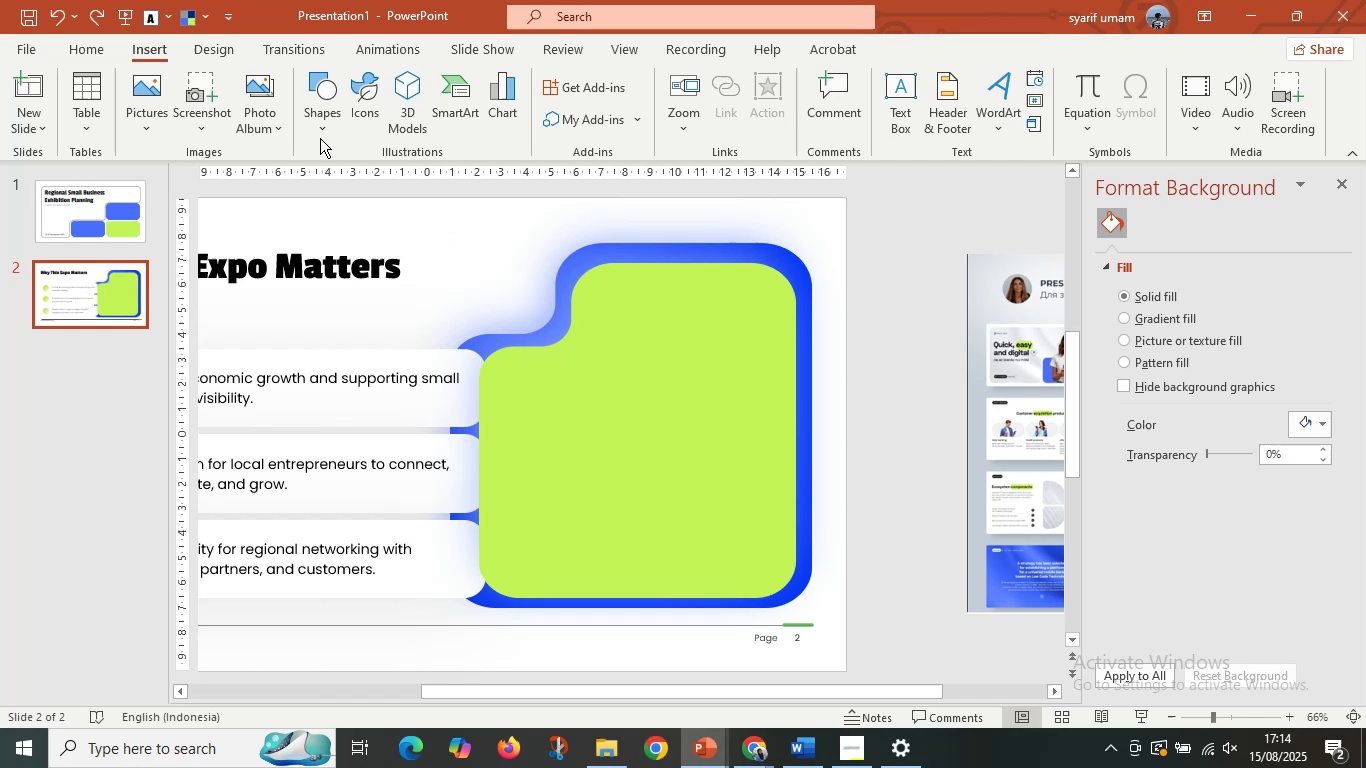 
left_click([320, 135])
 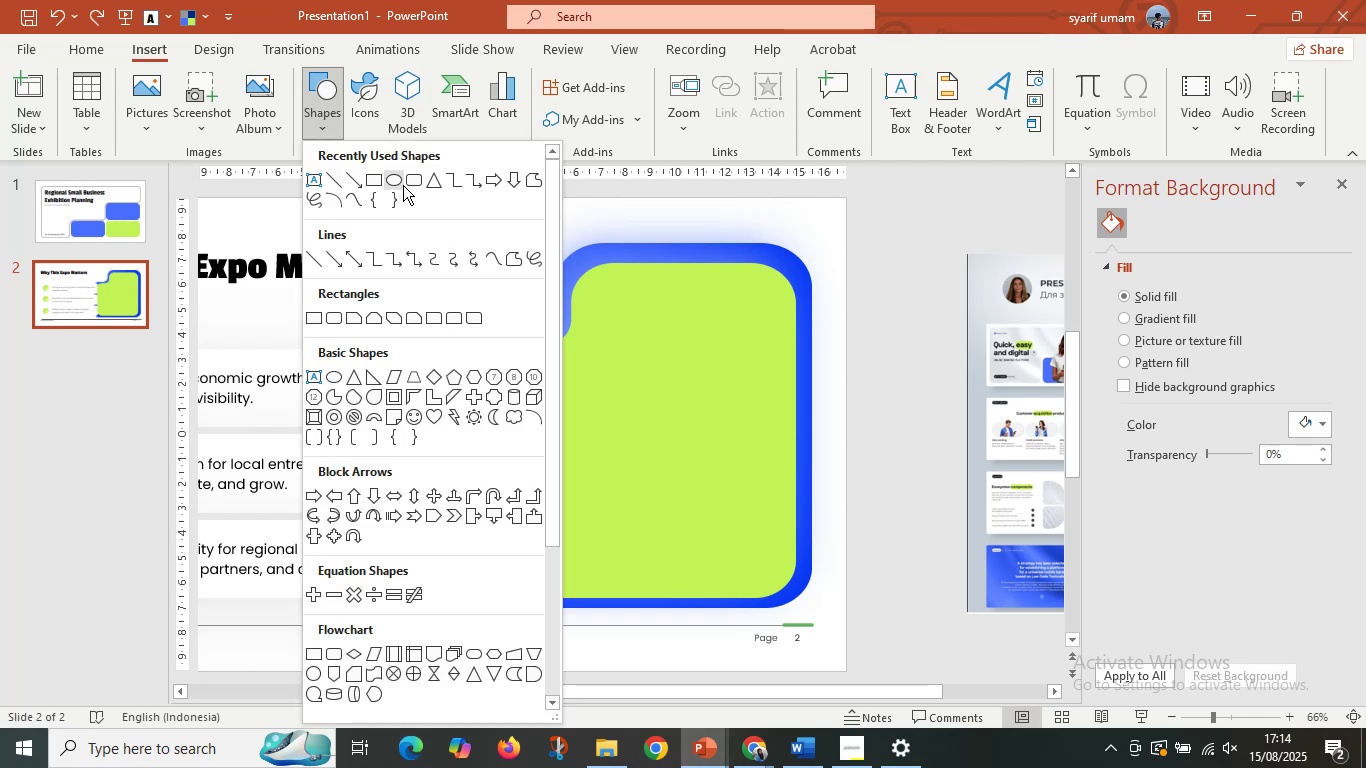 
left_click([405, 185])
 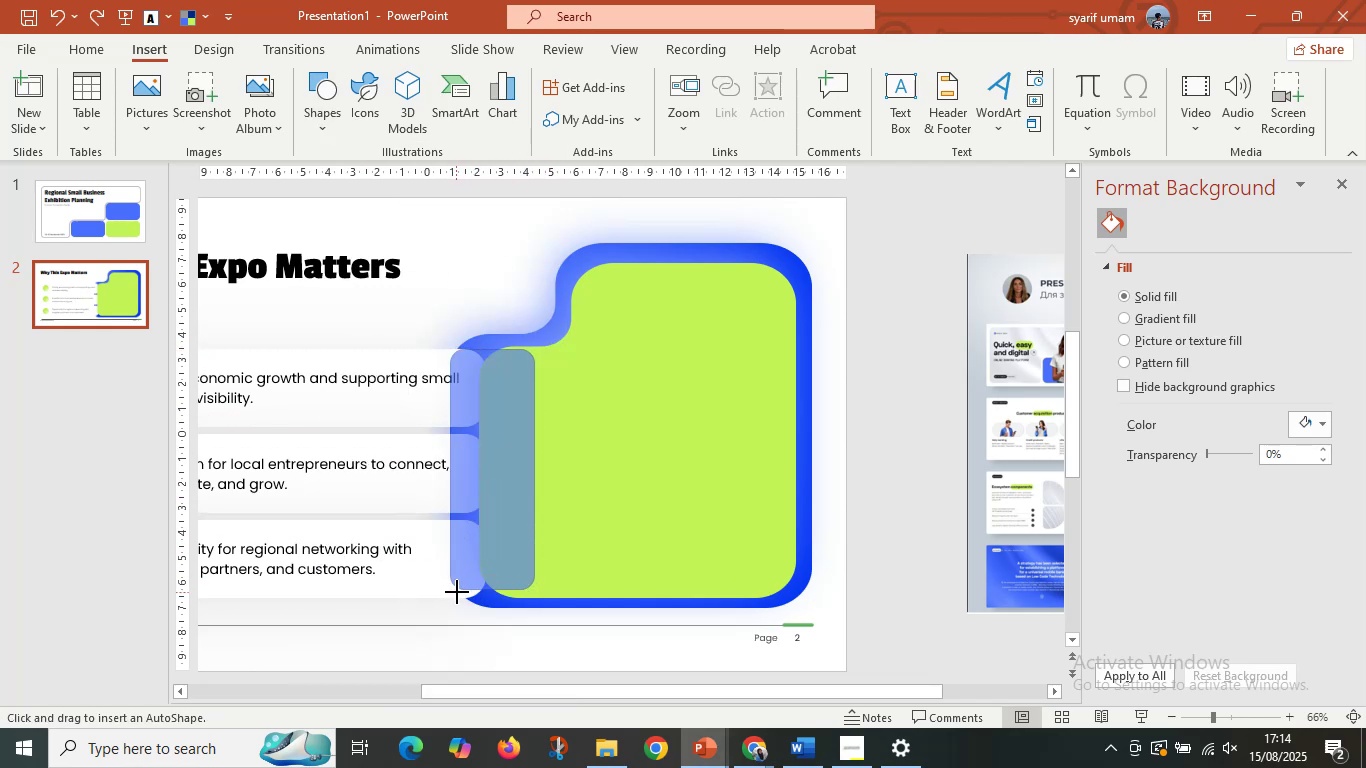 
hold_key(key=ControlLeft, duration=0.41)
scroll: coordinate [501, 448], scroll_direction: up, amount: 3.0
 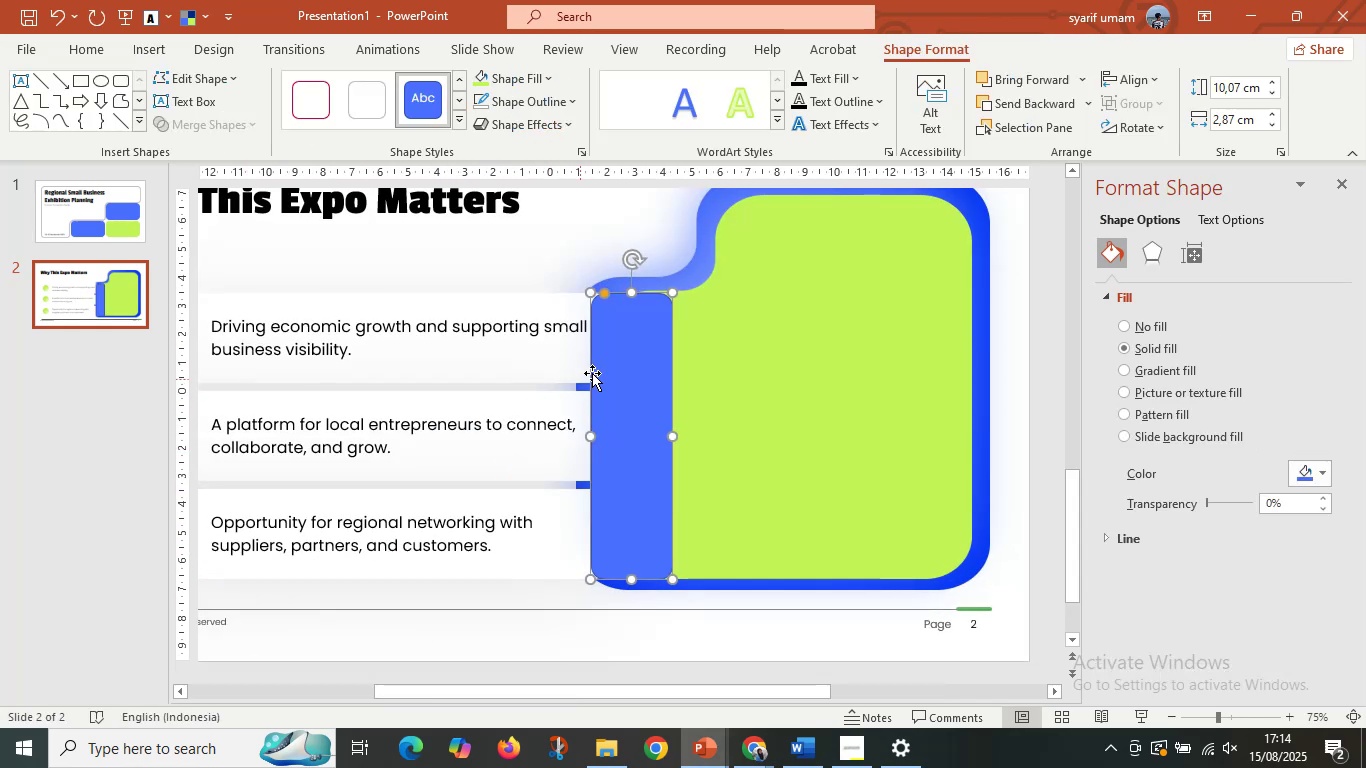 
hold_key(key=ControlLeft, duration=0.58)
scroll: coordinate [668, 315], scroll_direction: up, amount: 1.0
 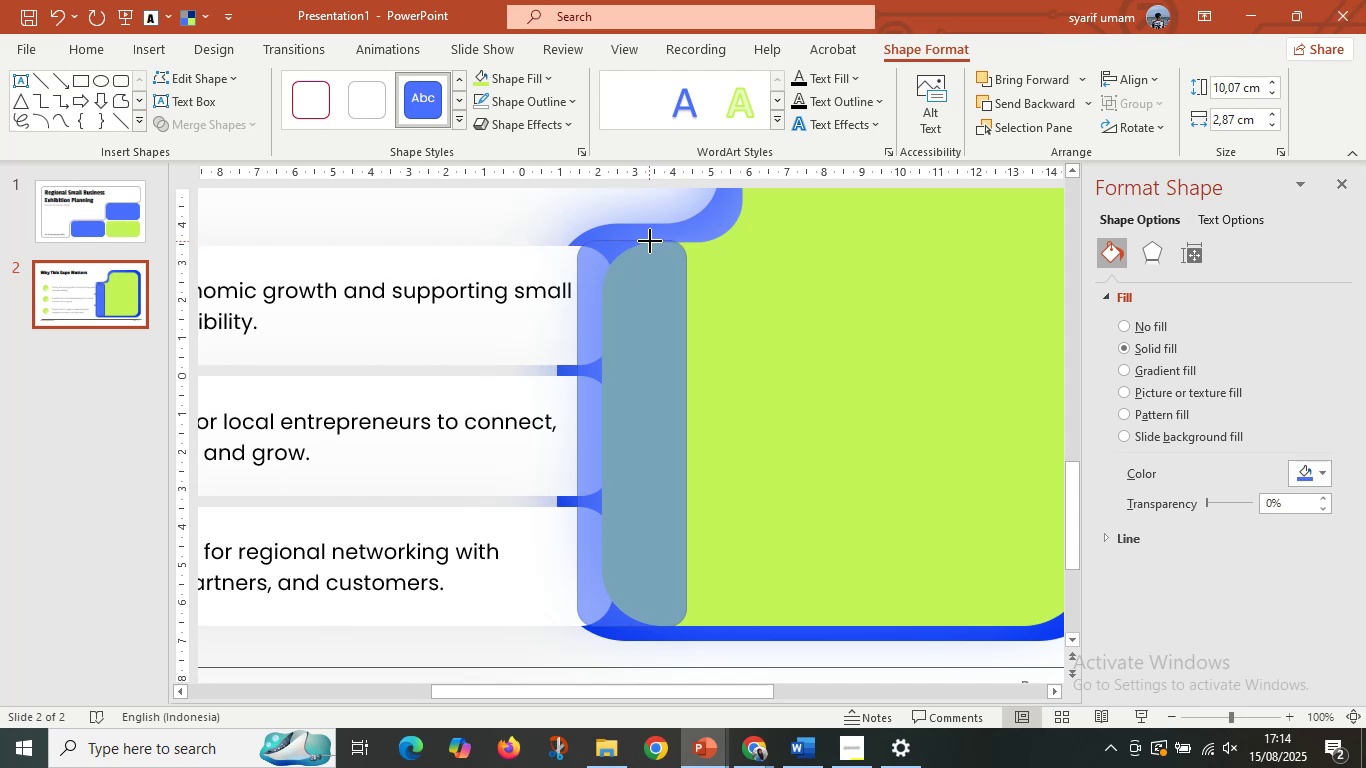 
wait(8.09)
 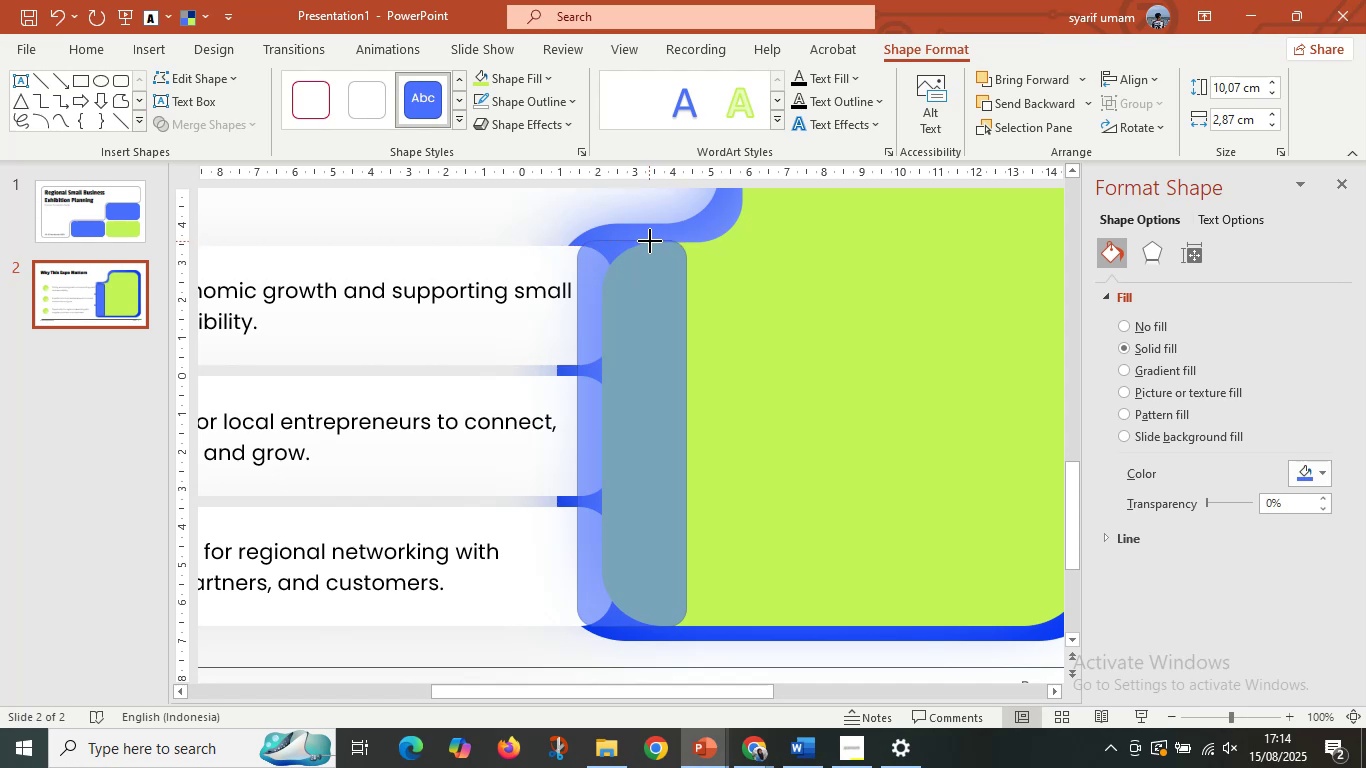 
hold_key(key=ShiftLeft, duration=0.67)
 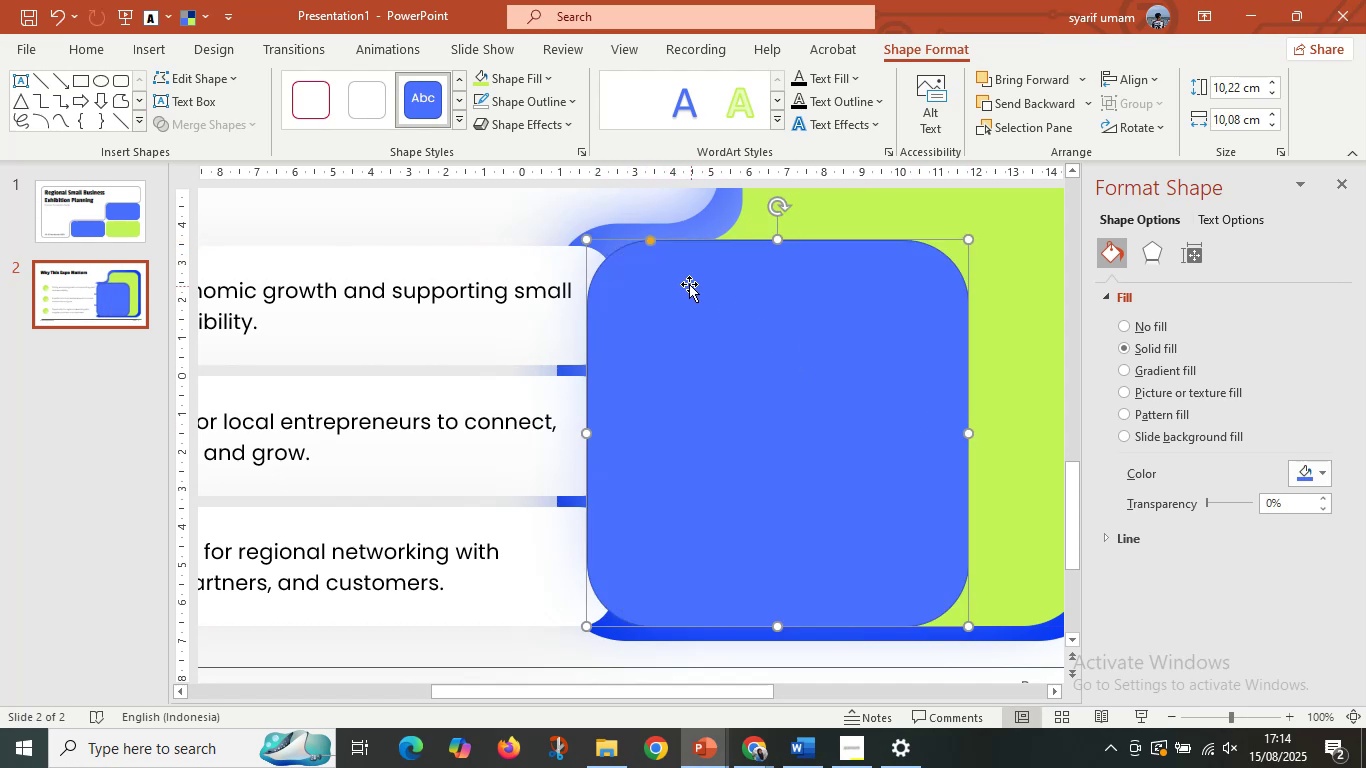 
hold_key(key=ShiftLeft, duration=1.47)
left_click([868, 222])
 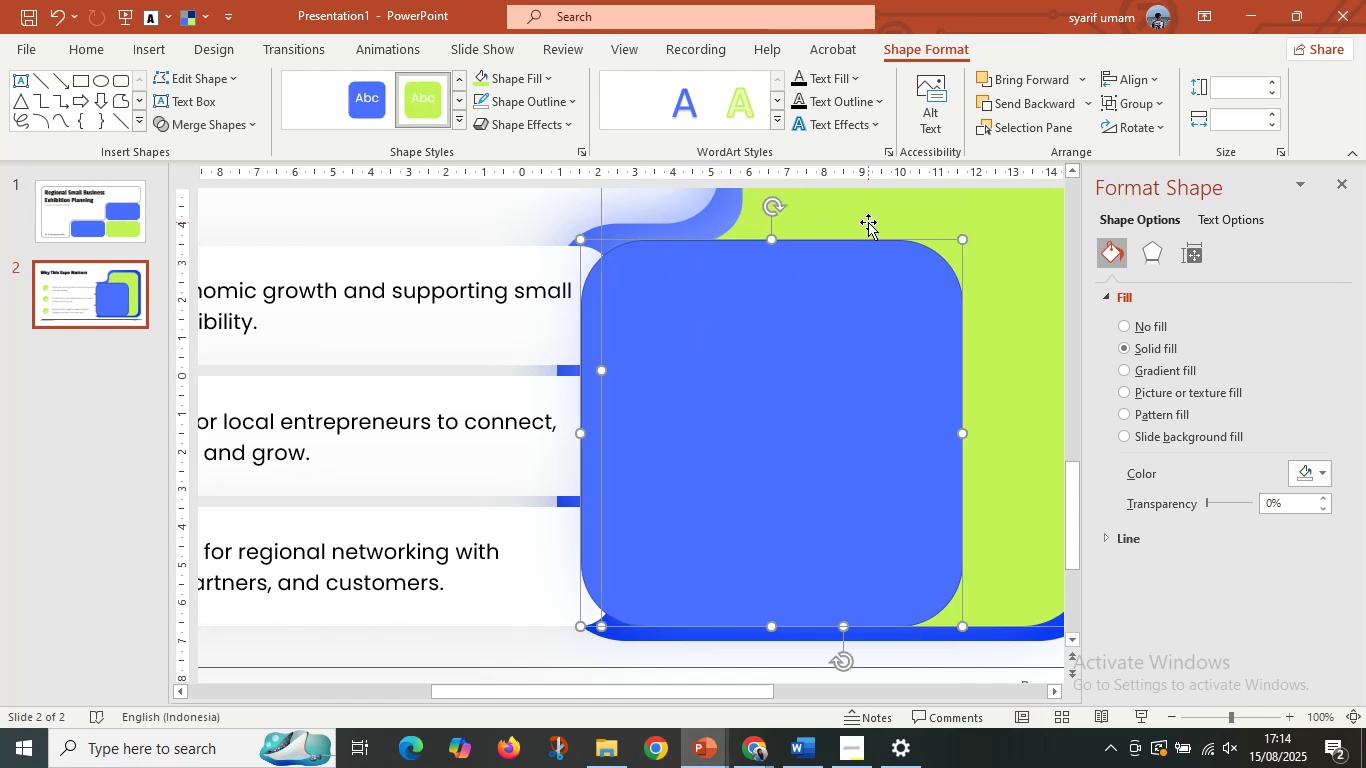 
hold_key(key=ControlLeft, duration=0.4)
scroll: coordinate [868, 223], scroll_direction: down, amount: 4.0
 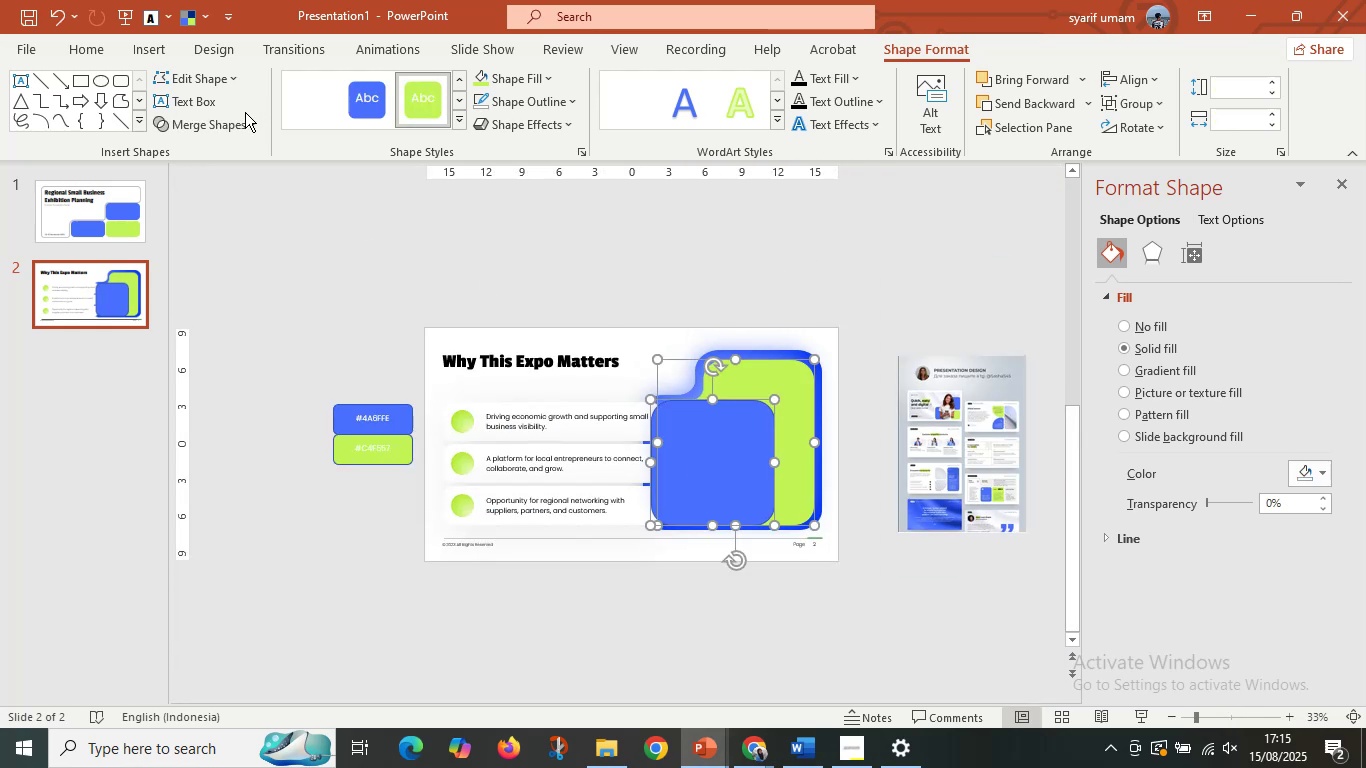 
left_click([202, 130])
 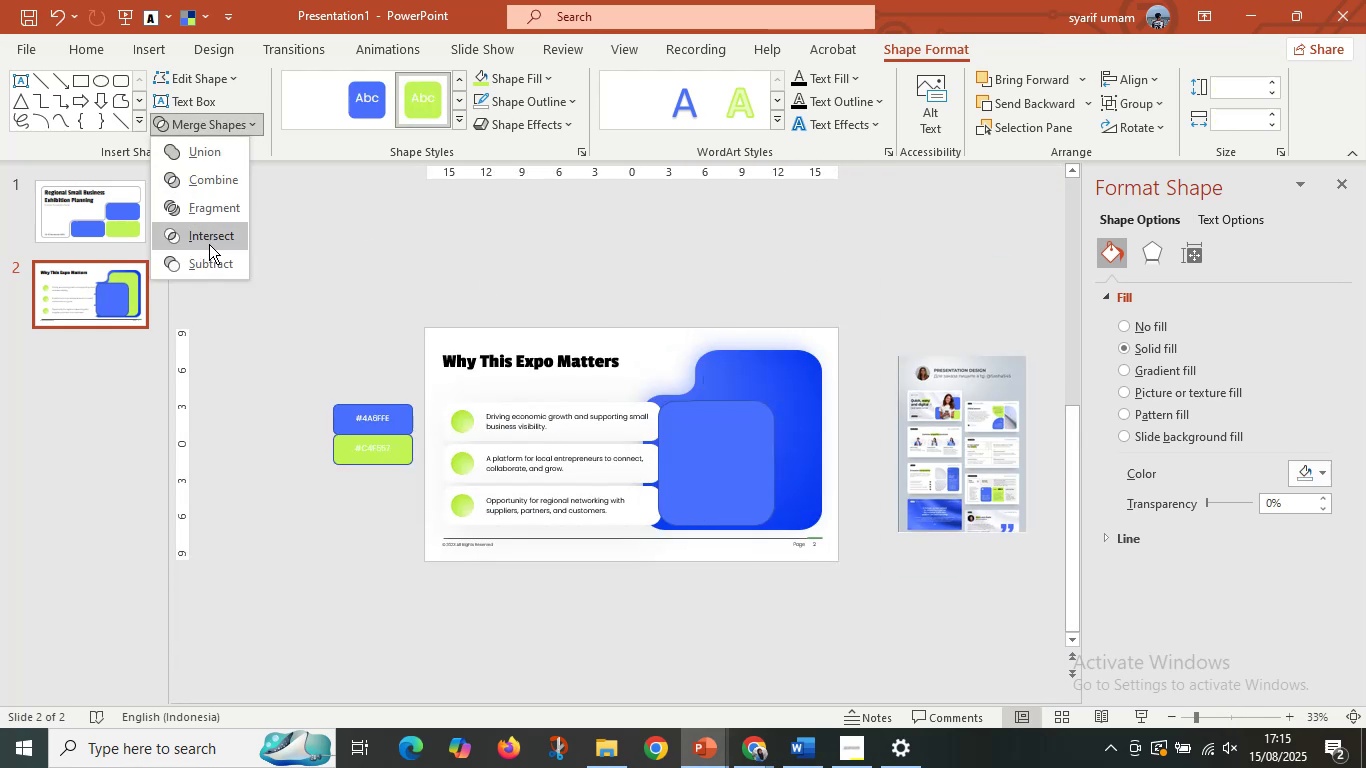 
left_click([211, 143])
 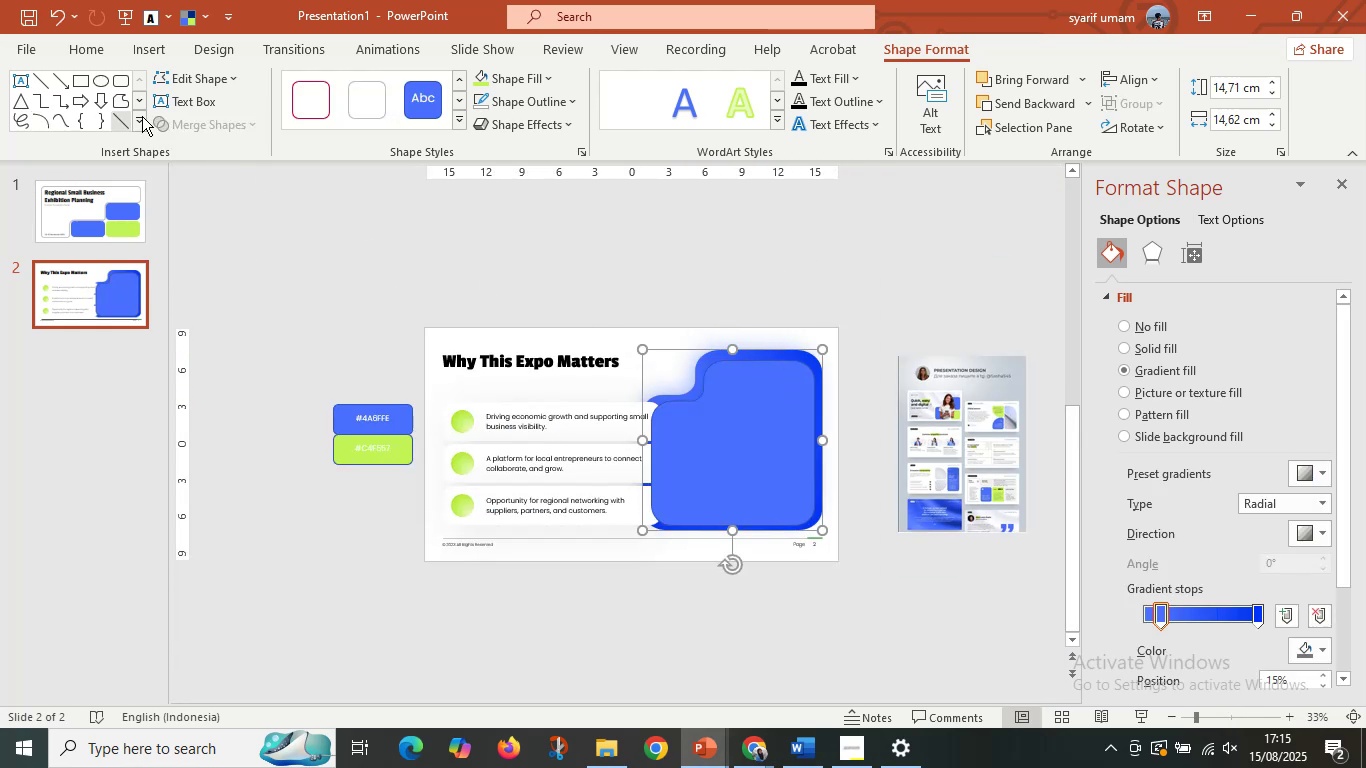 
left_click([79, 60])
 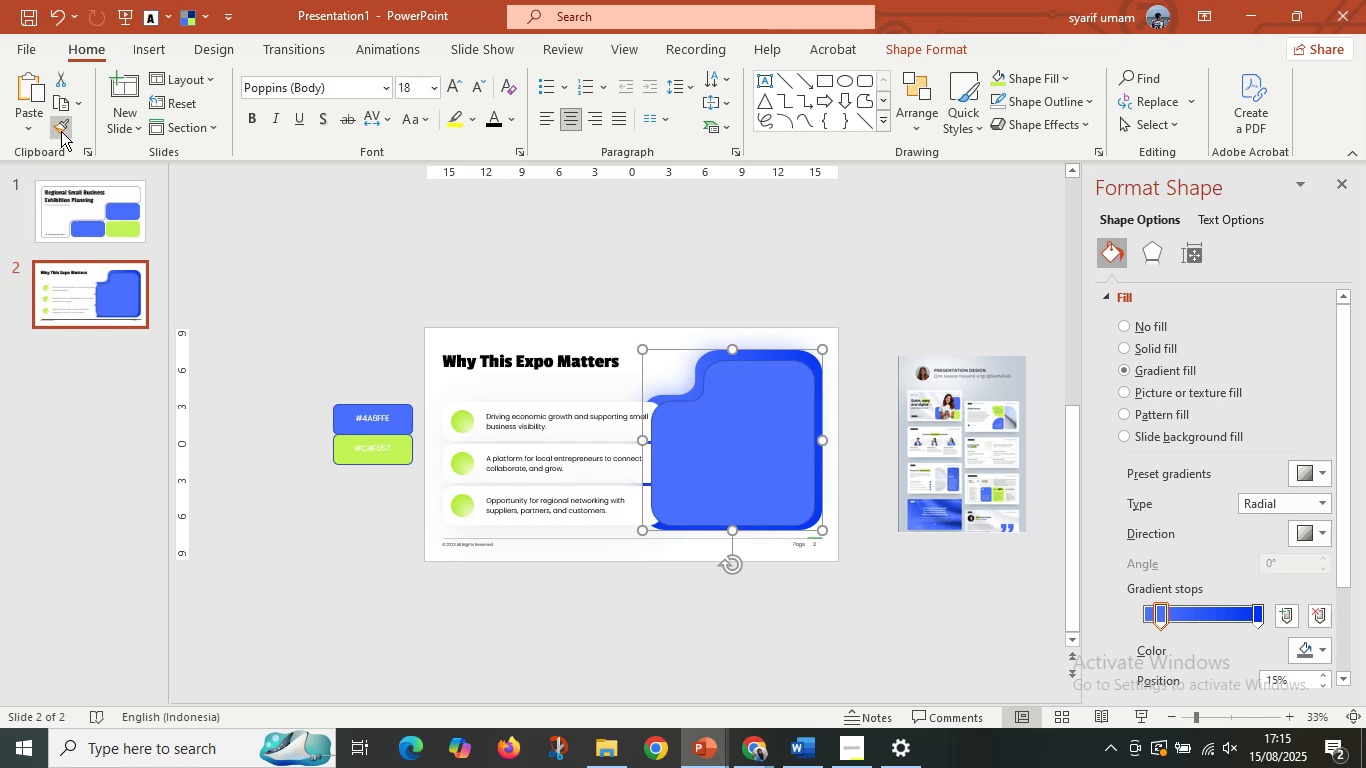 
double_click([61, 131])
 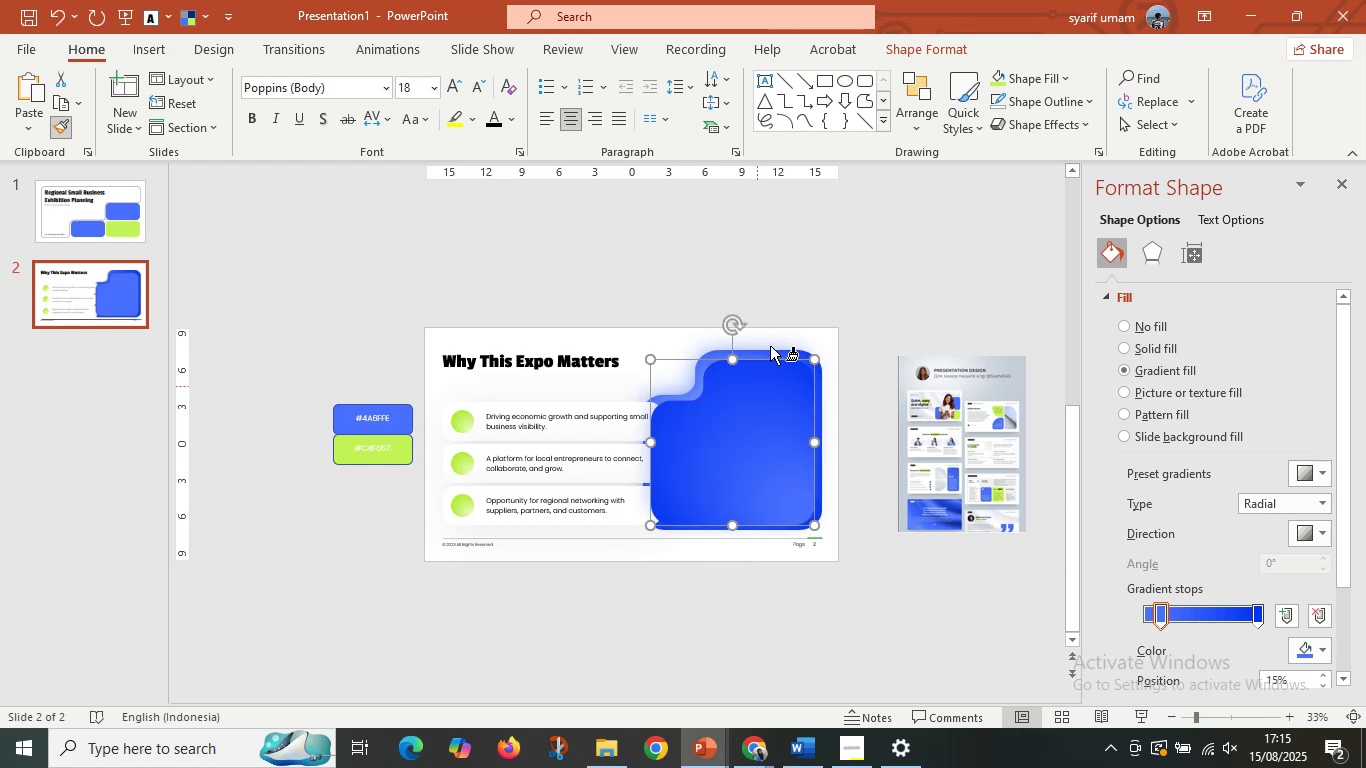 
double_click([790, 310])
 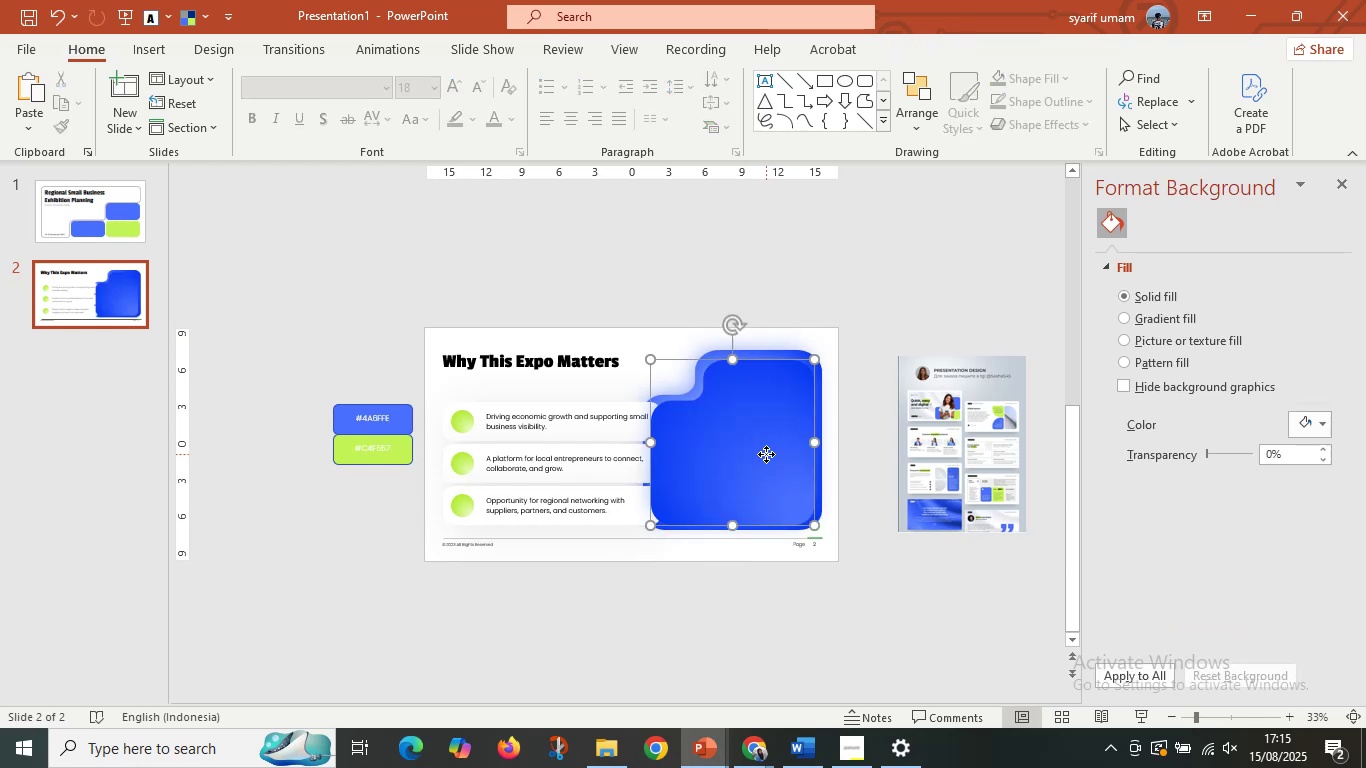 
triple_click([766, 454])
 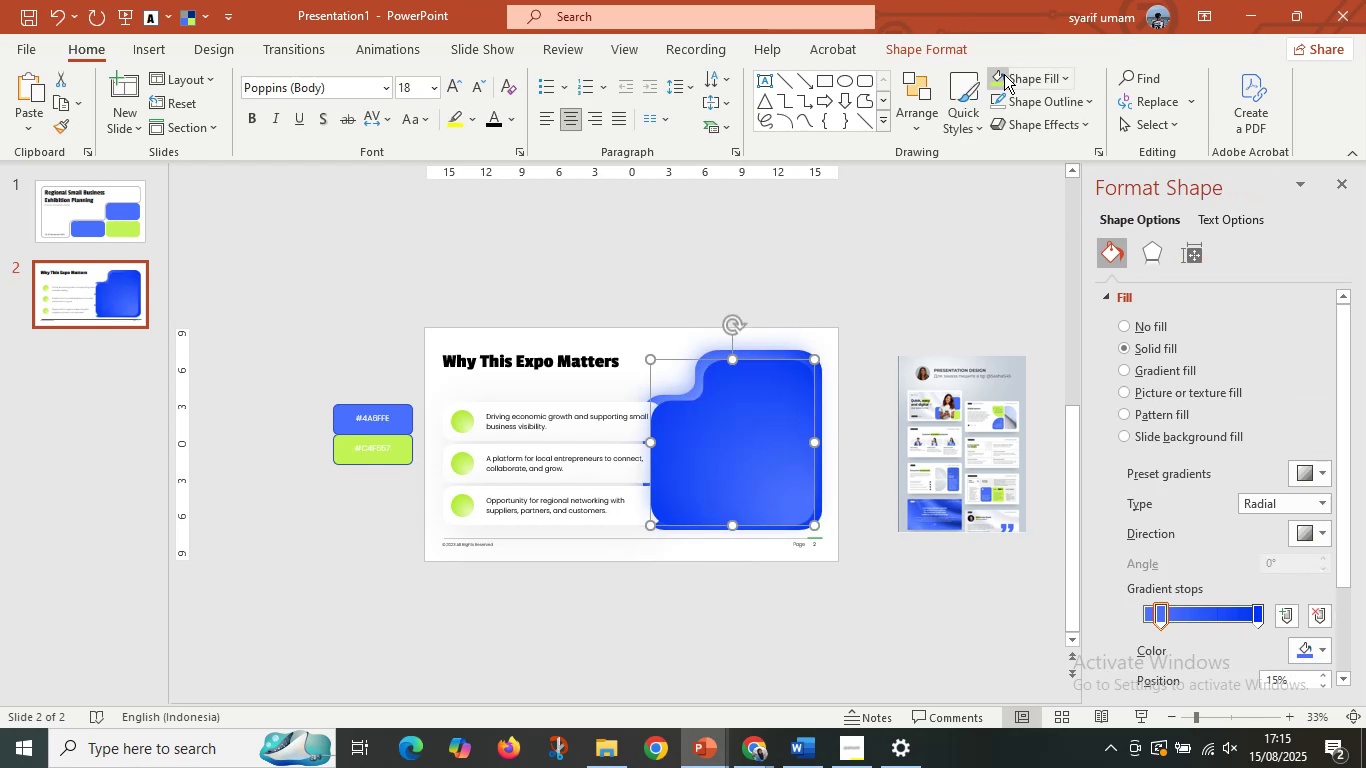 
double_click([888, 284])
 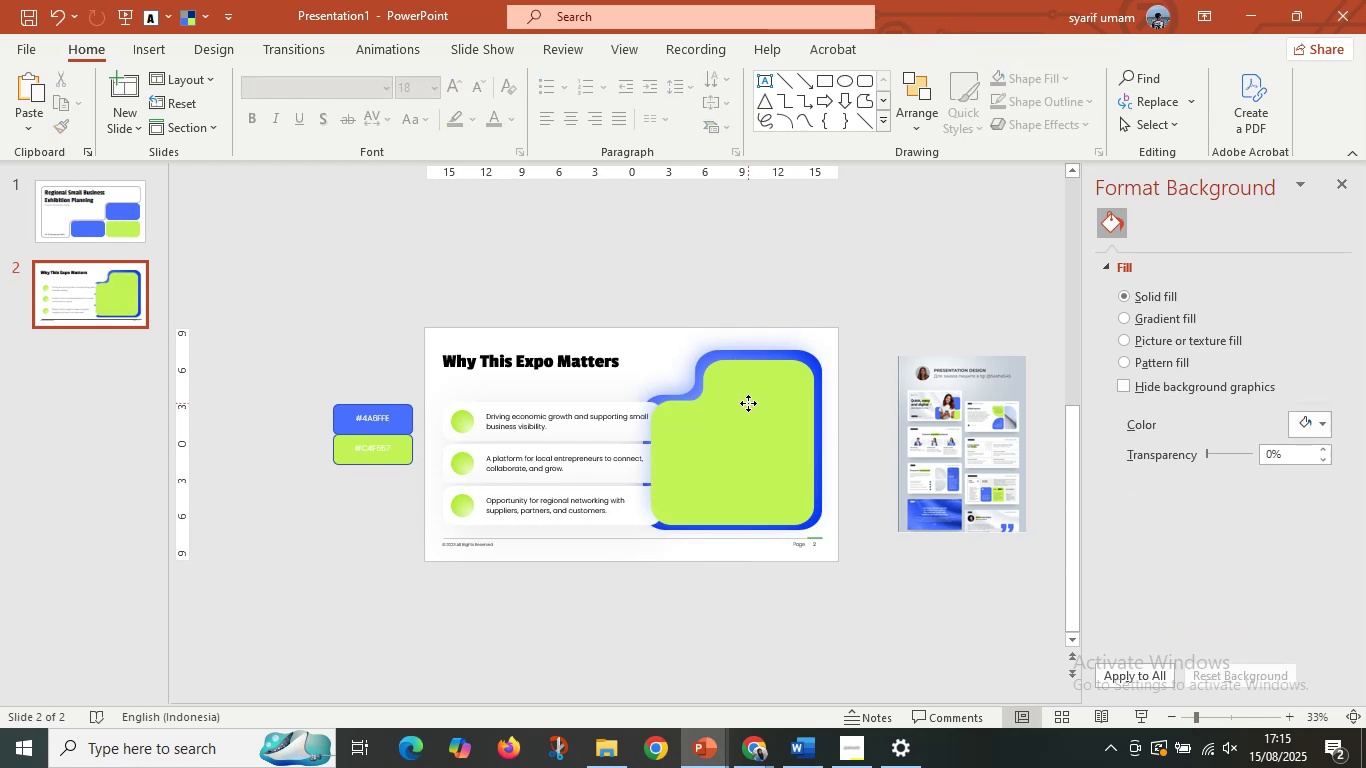 
triple_click([748, 403])
 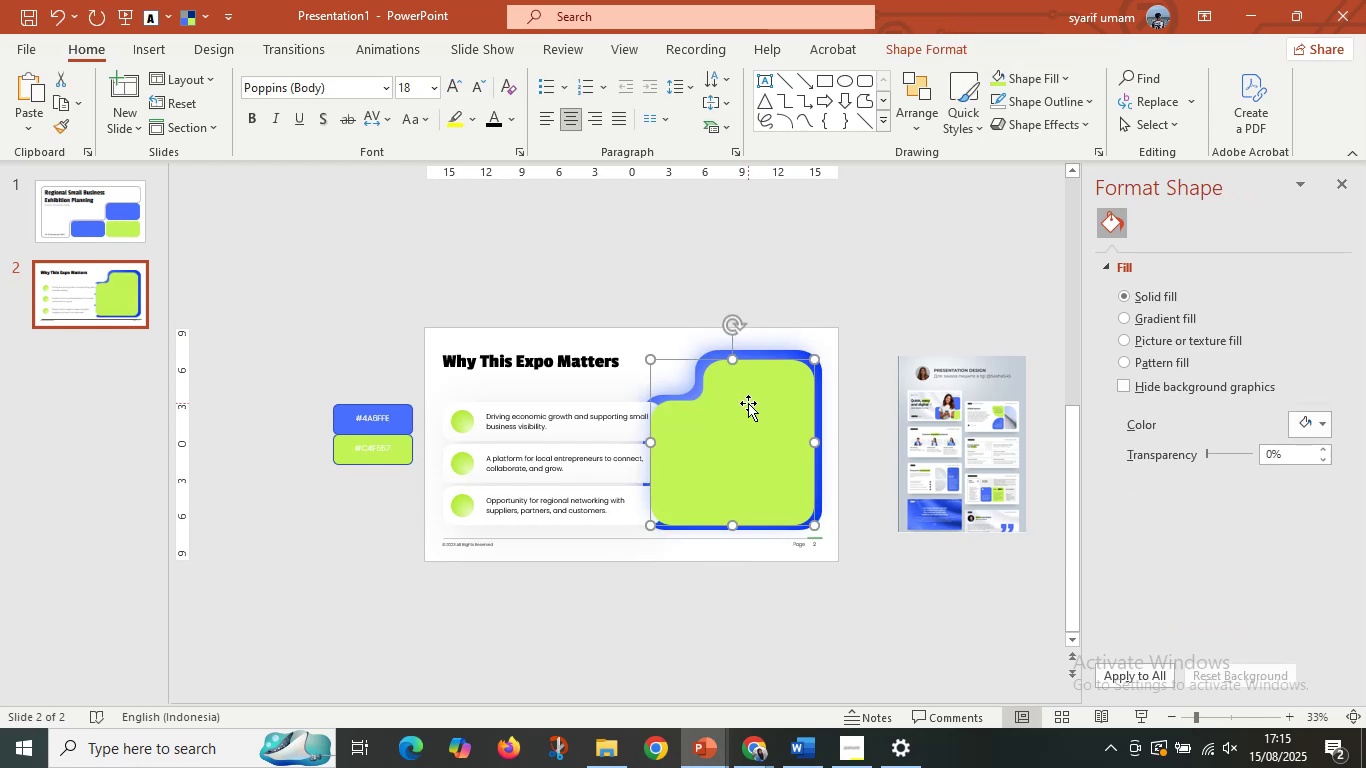 
hold_key(key=ControlLeft, duration=0.46)
scroll: coordinate [748, 403], scroll_direction: up, amount: 2.0
 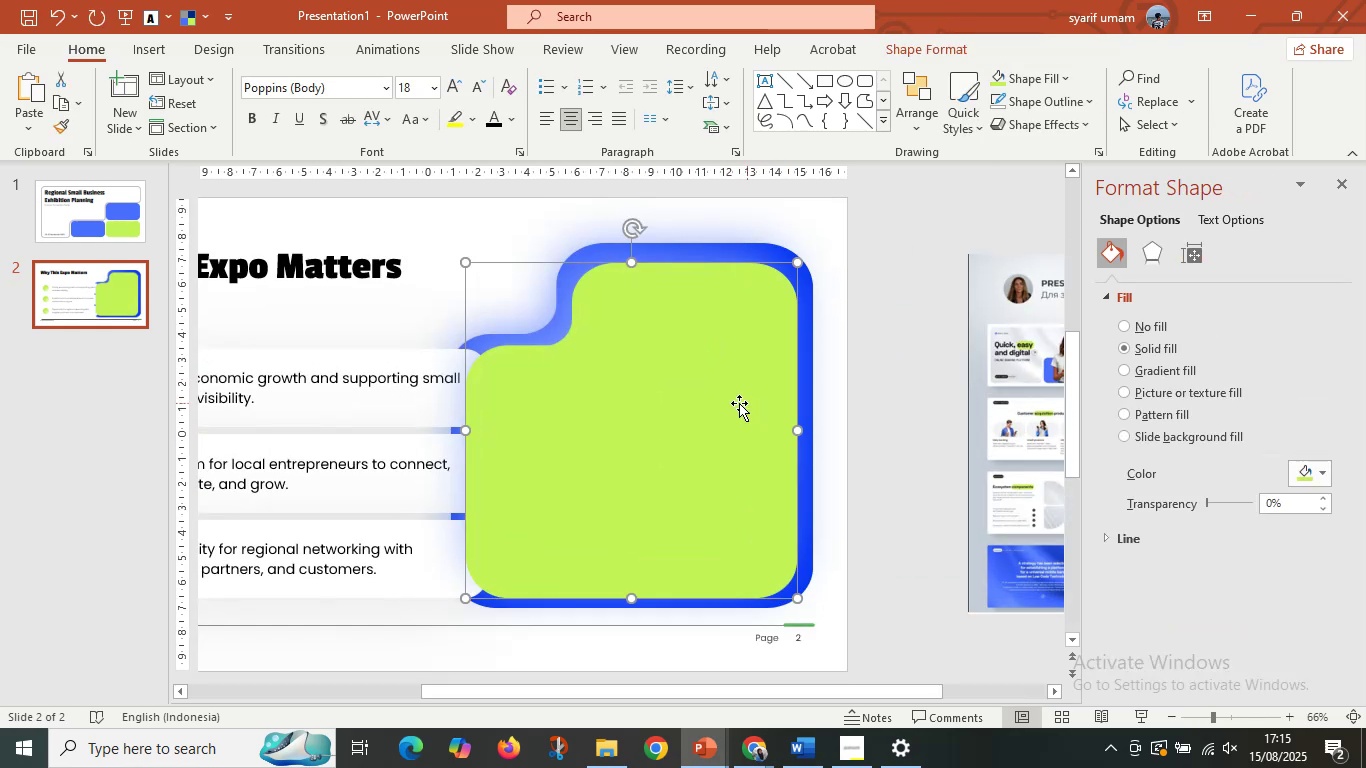 
key(Control+X)
 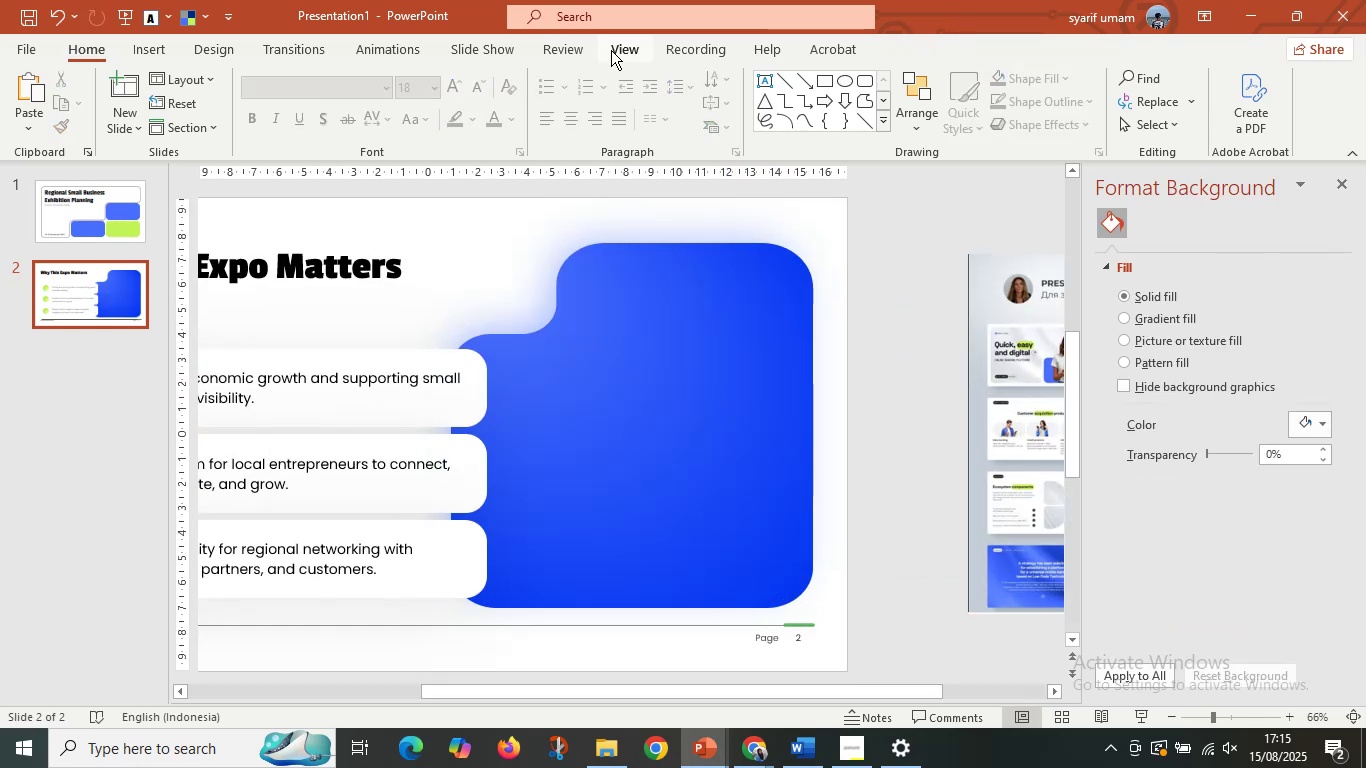 
left_click([614, 49])
 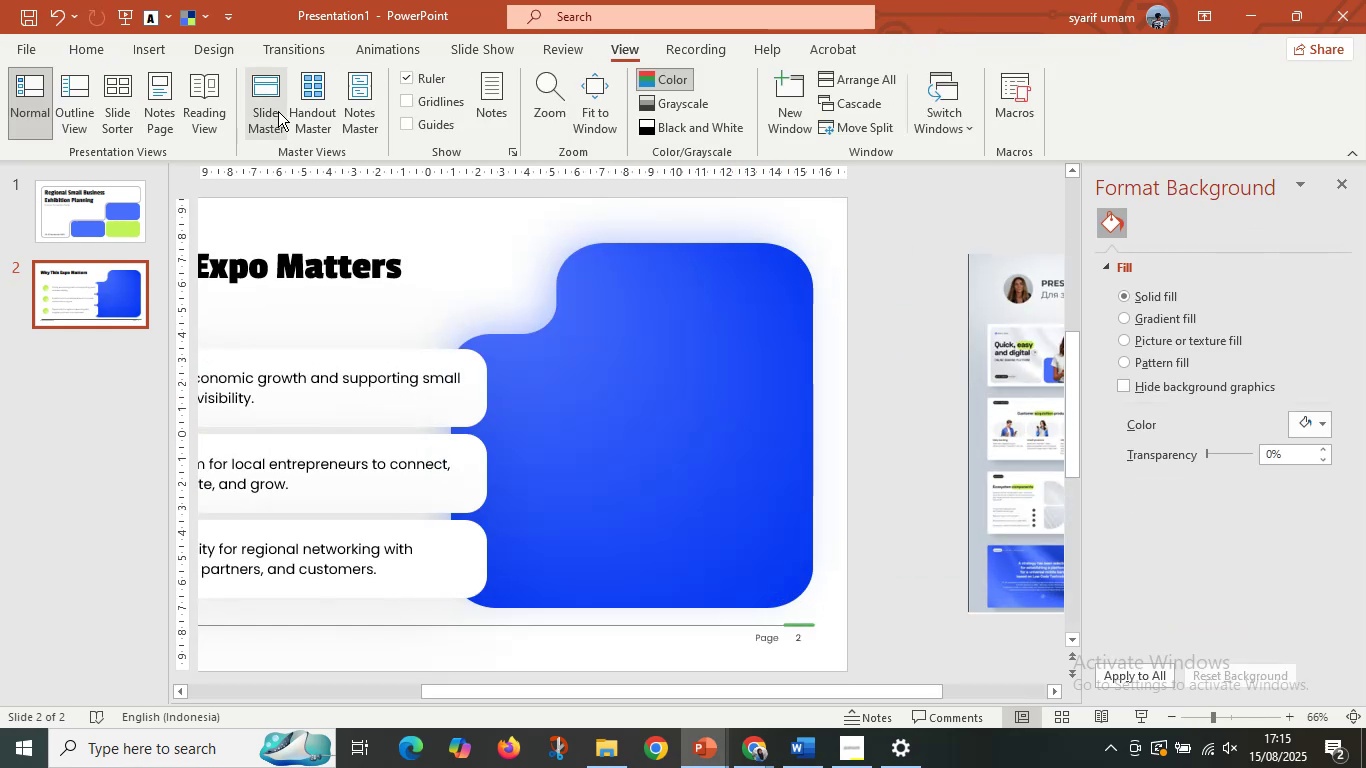 
left_click([275, 112])
 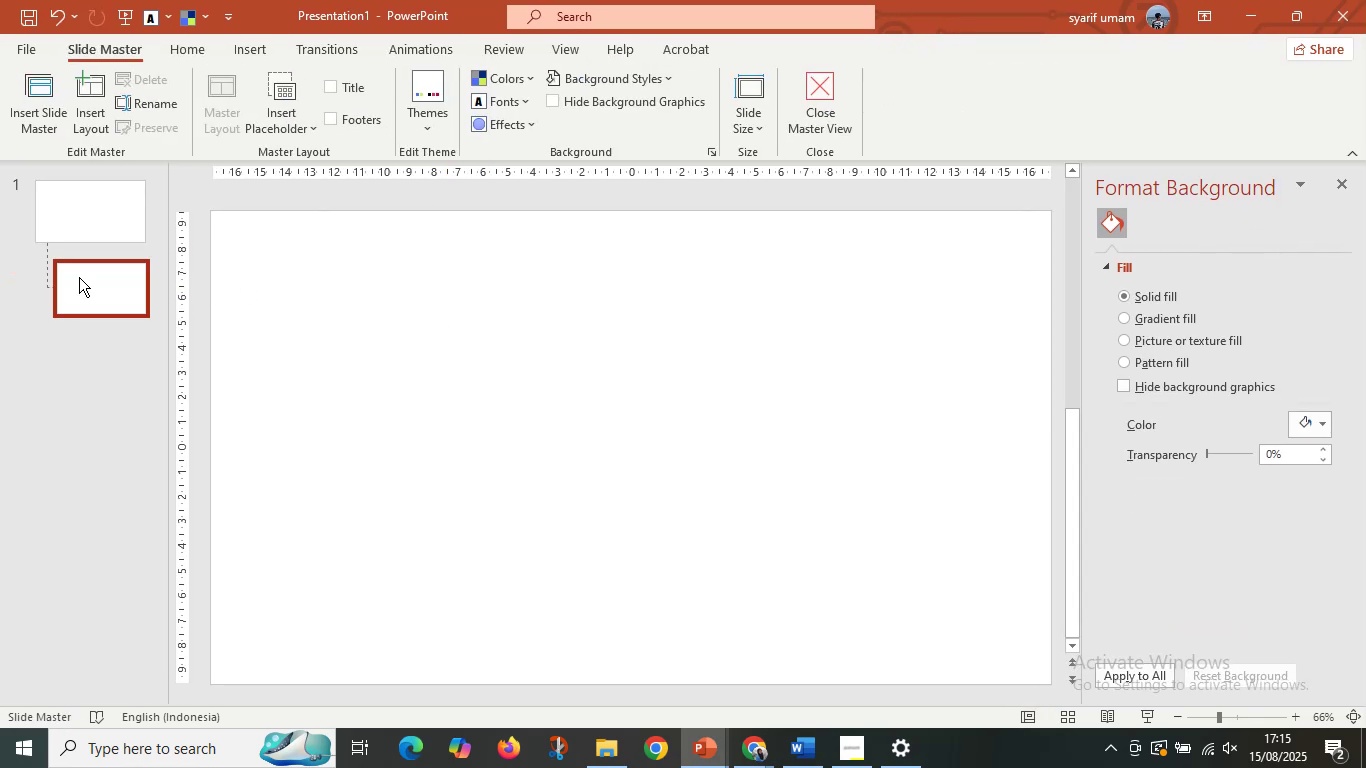 
left_click([79, 277])
 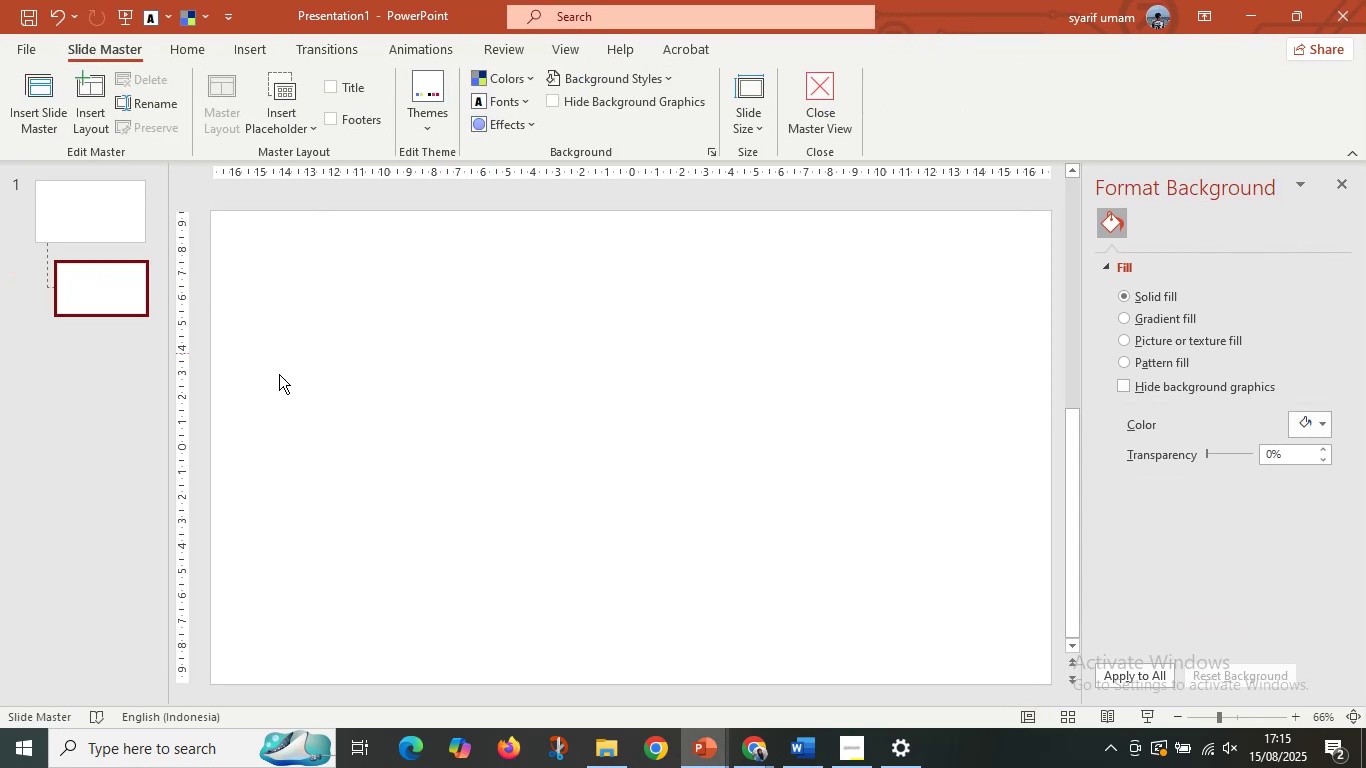 
key(Control+D)
 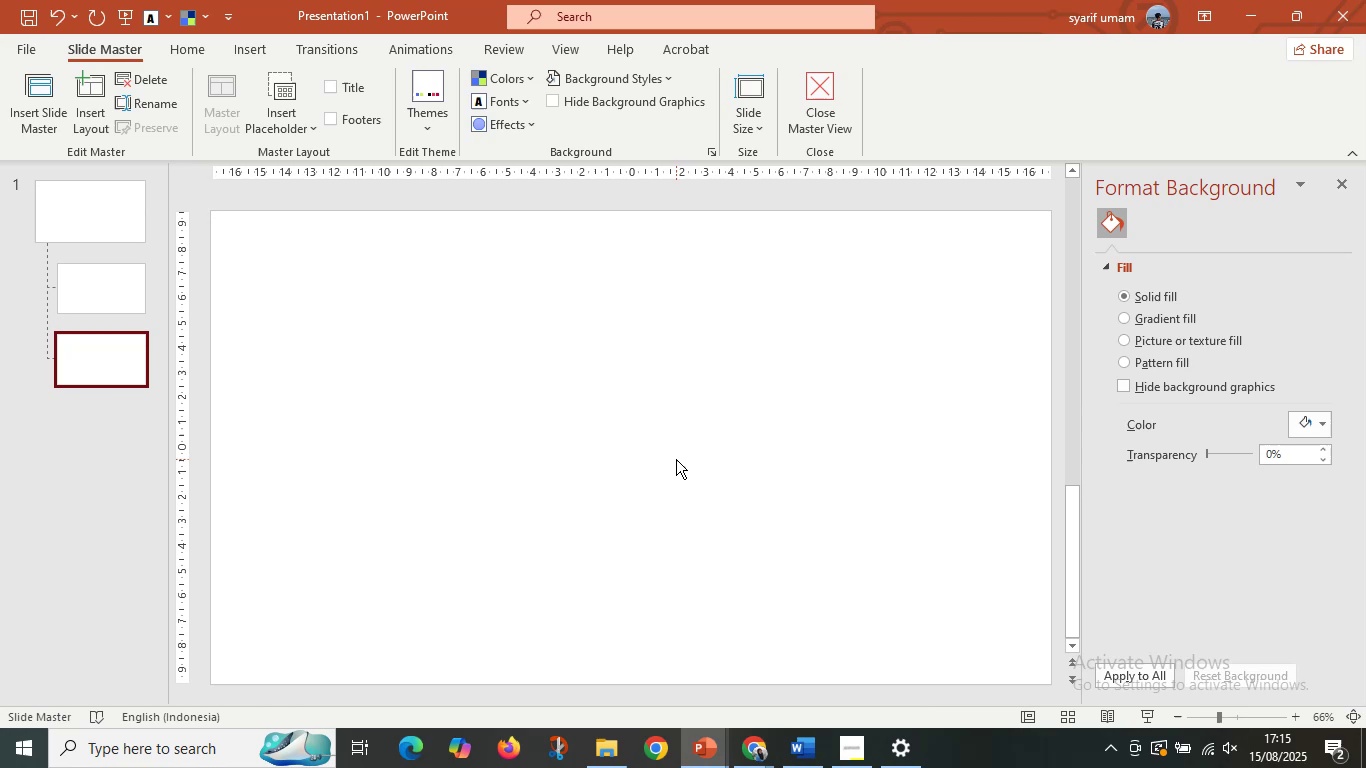 
scroll: coordinate [677, 459], scroll_direction: down, amount: 3.0
 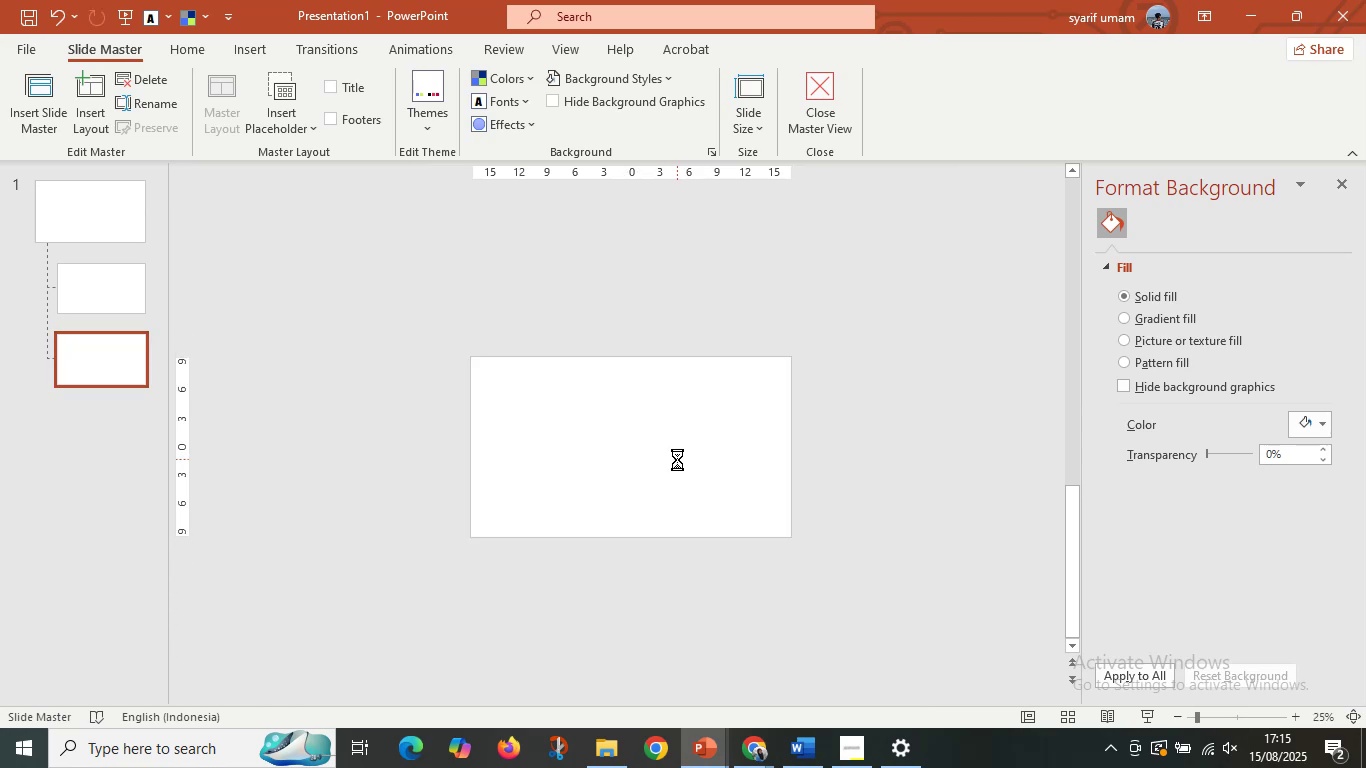 
key(Control+V)
 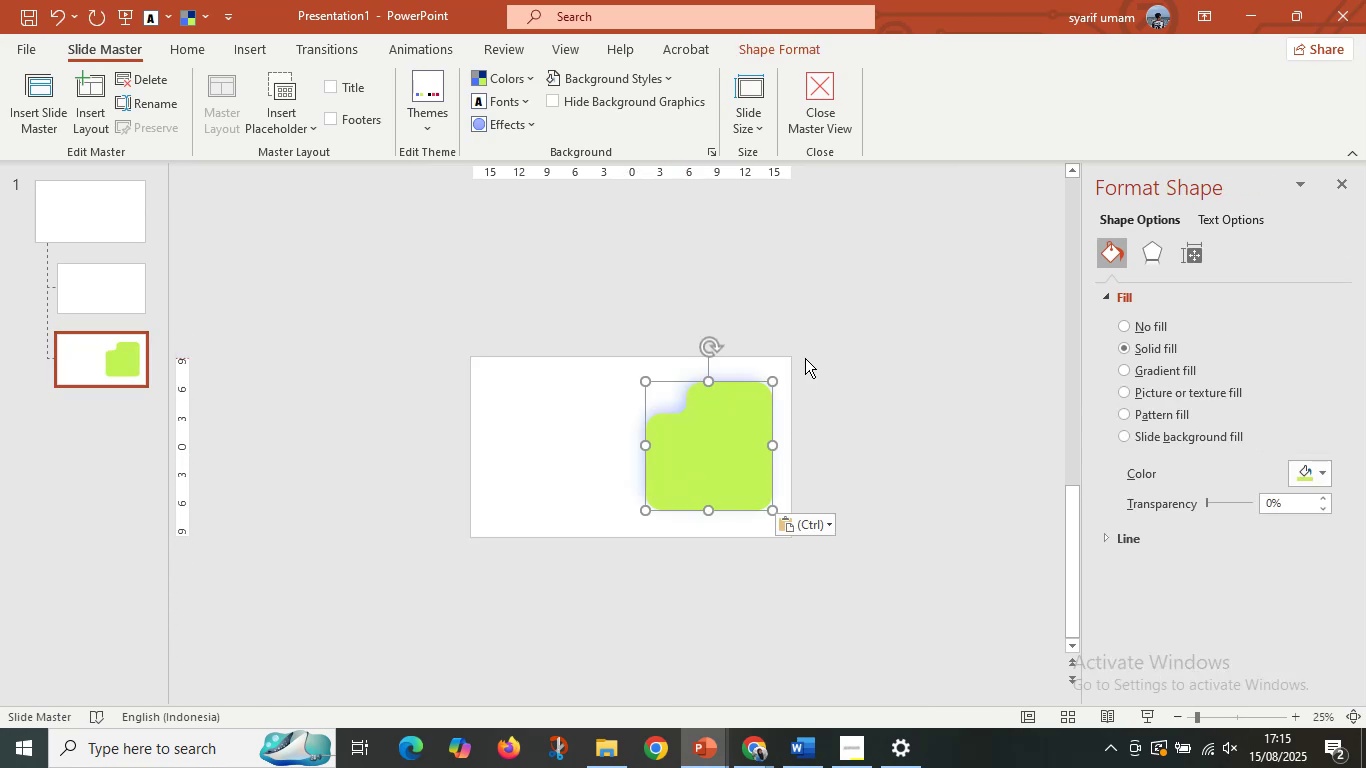 
left_click([805, 358])
 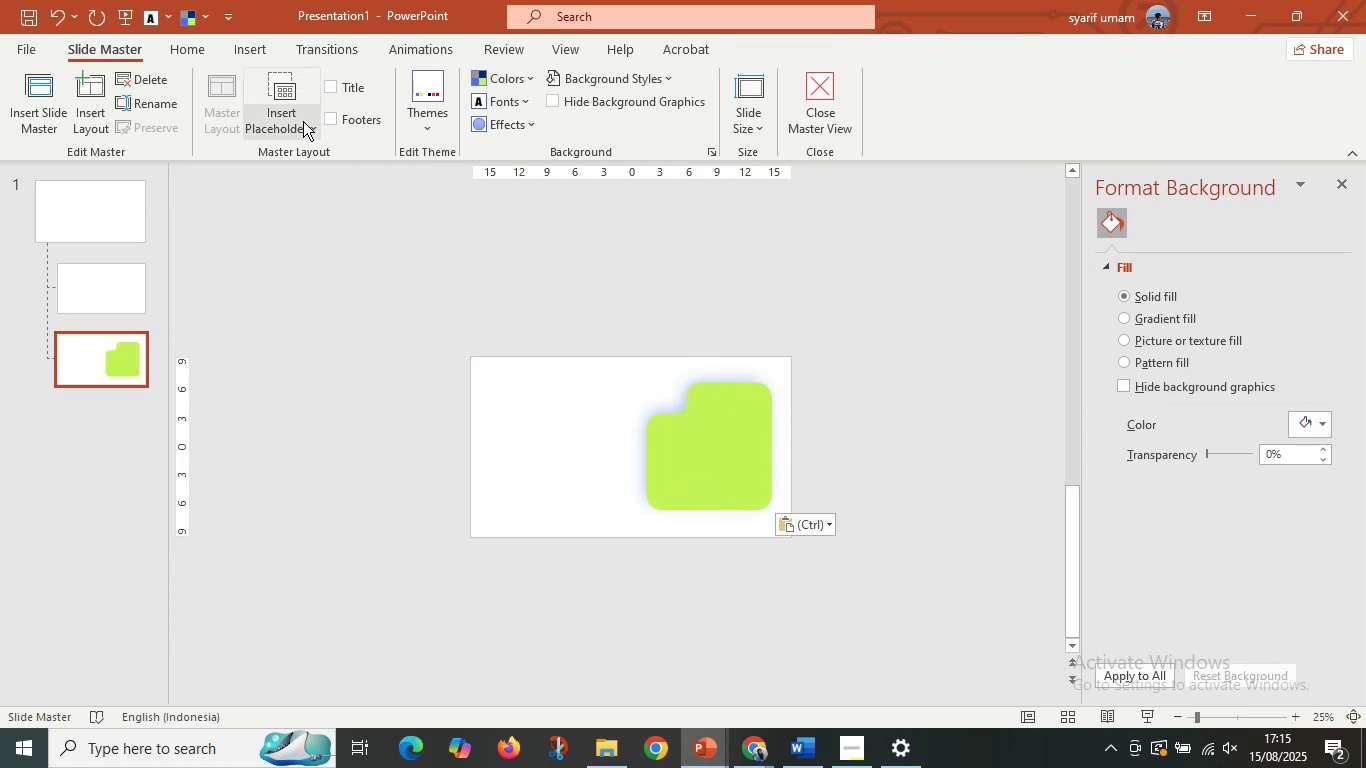 
left_click([303, 125])
 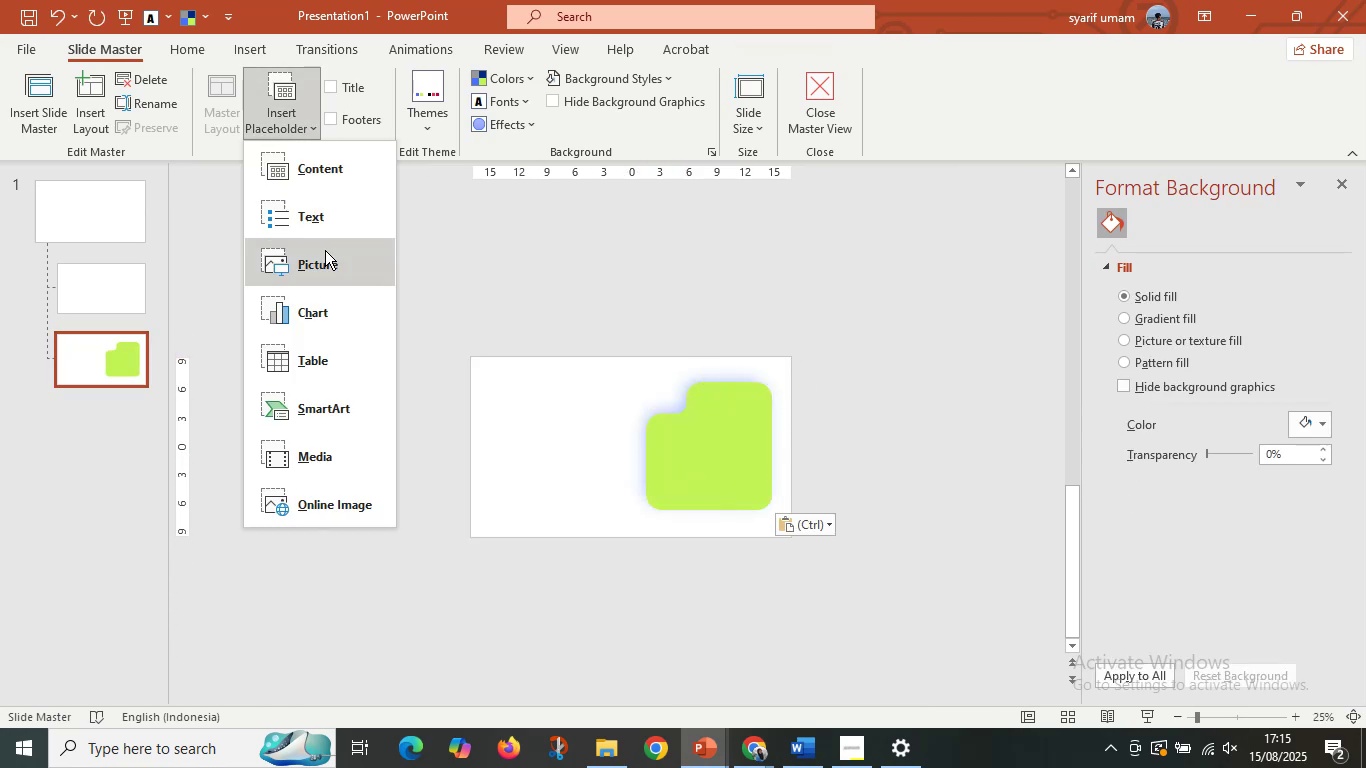 
left_click([325, 250])
 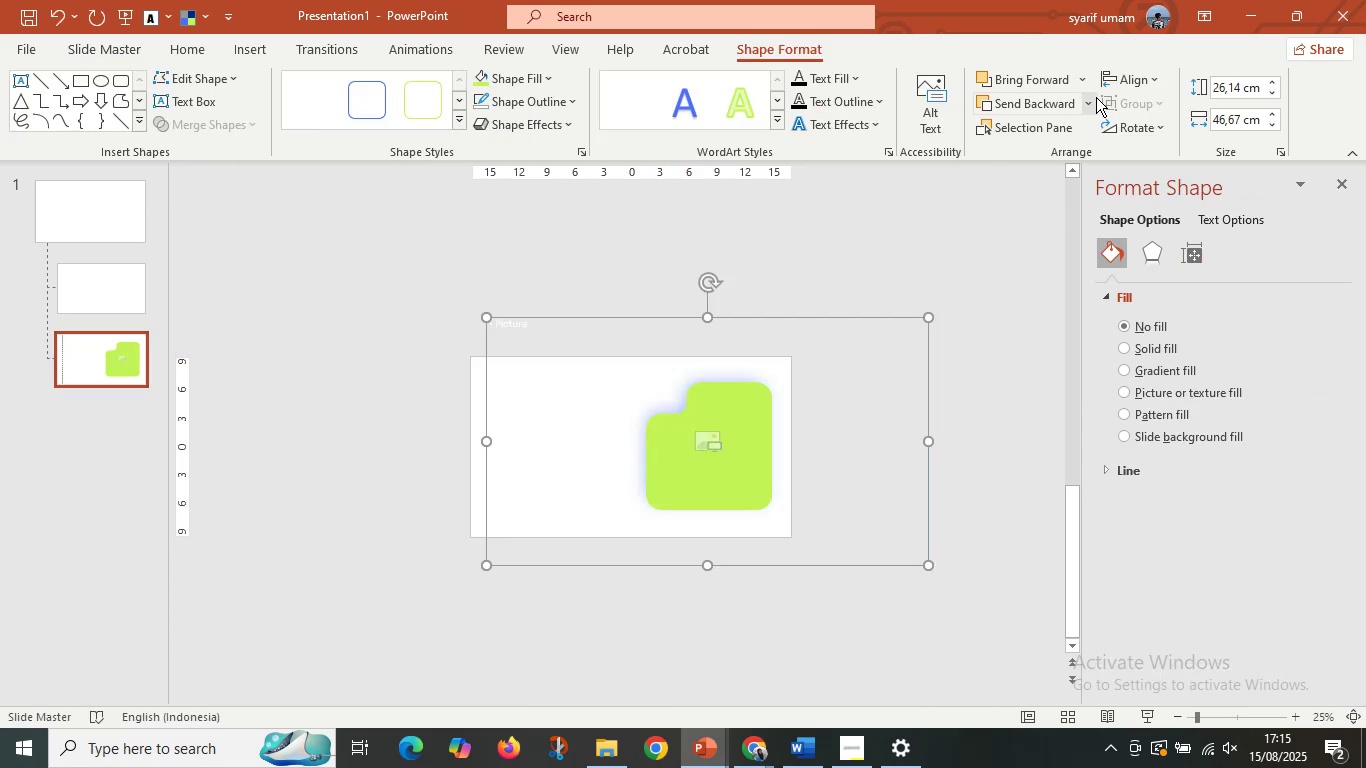 
double_click([1096, 175])
 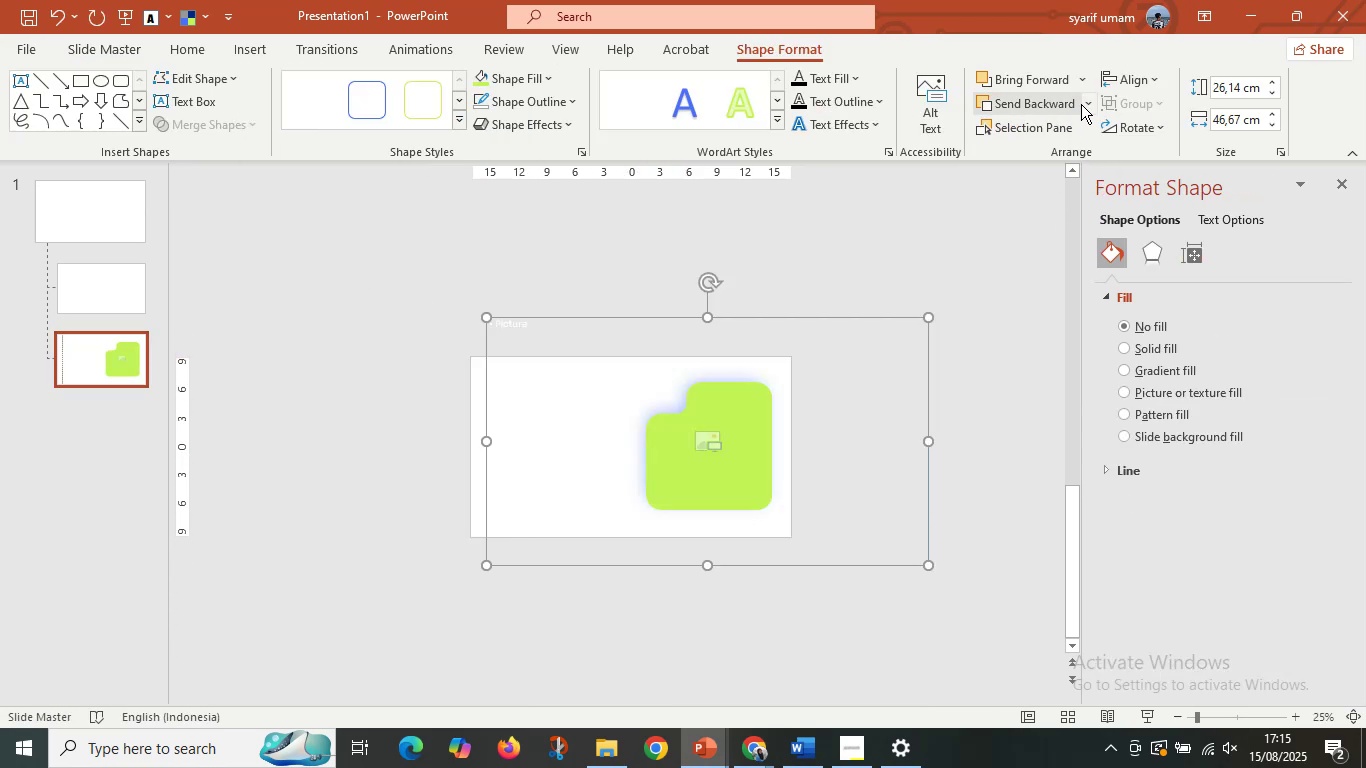 
left_click([1081, 104])
 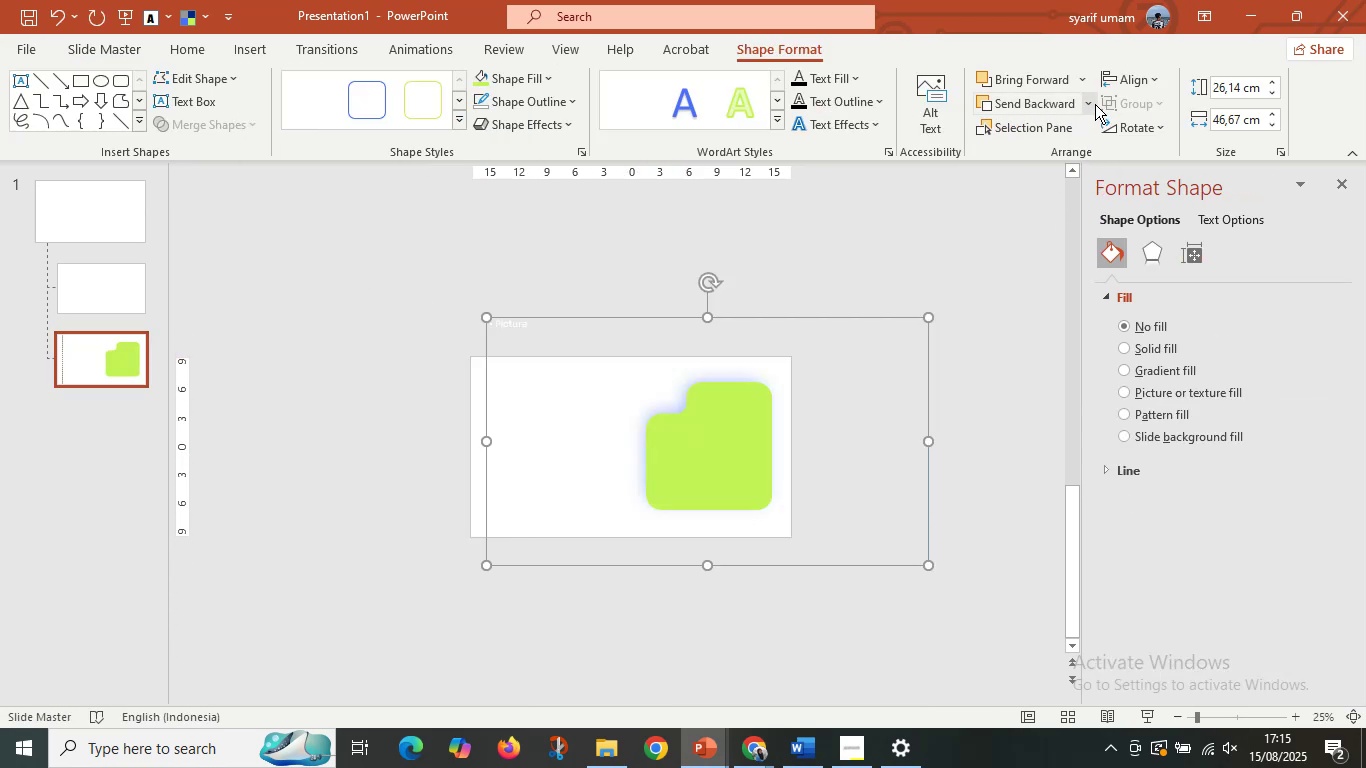 
left_click([1095, 104])
 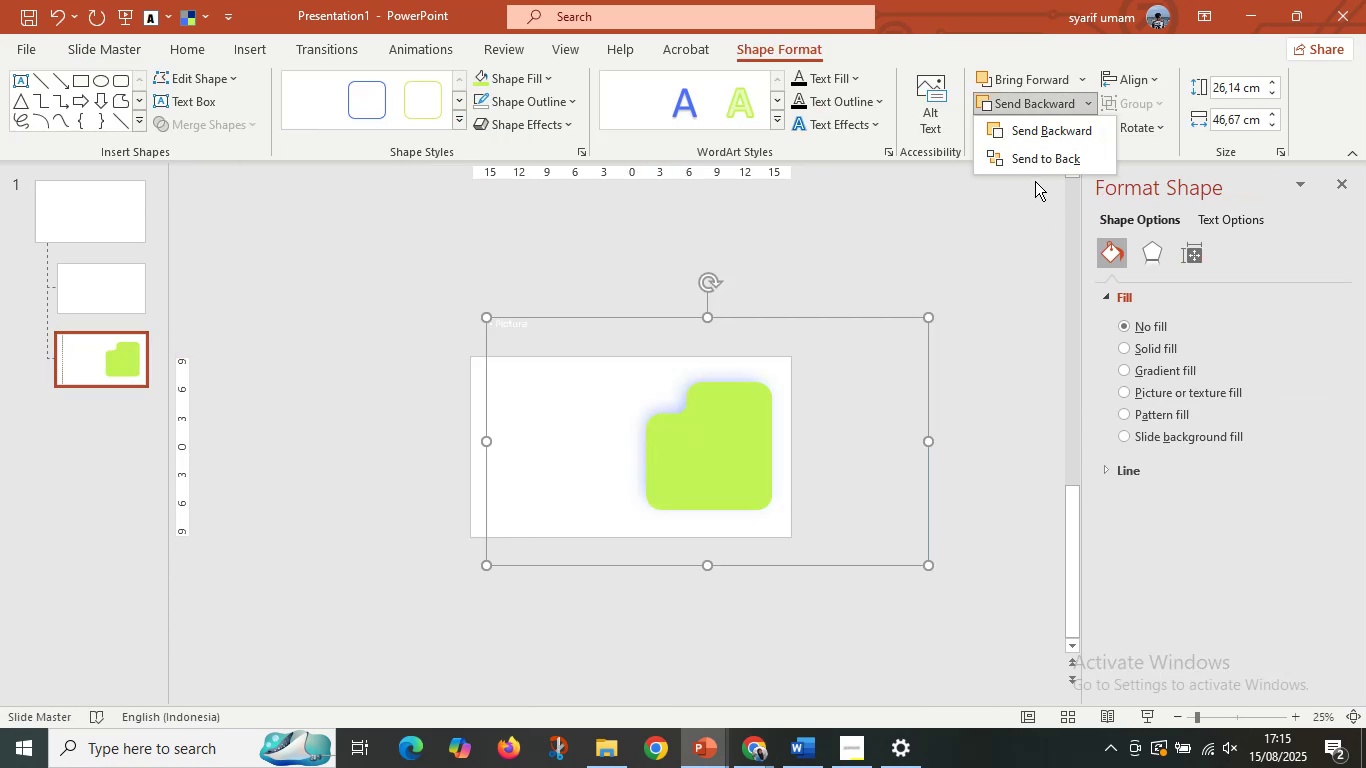 
hold_key(key=ShiftLeft, duration=0.57)
left_click([1038, 159])
 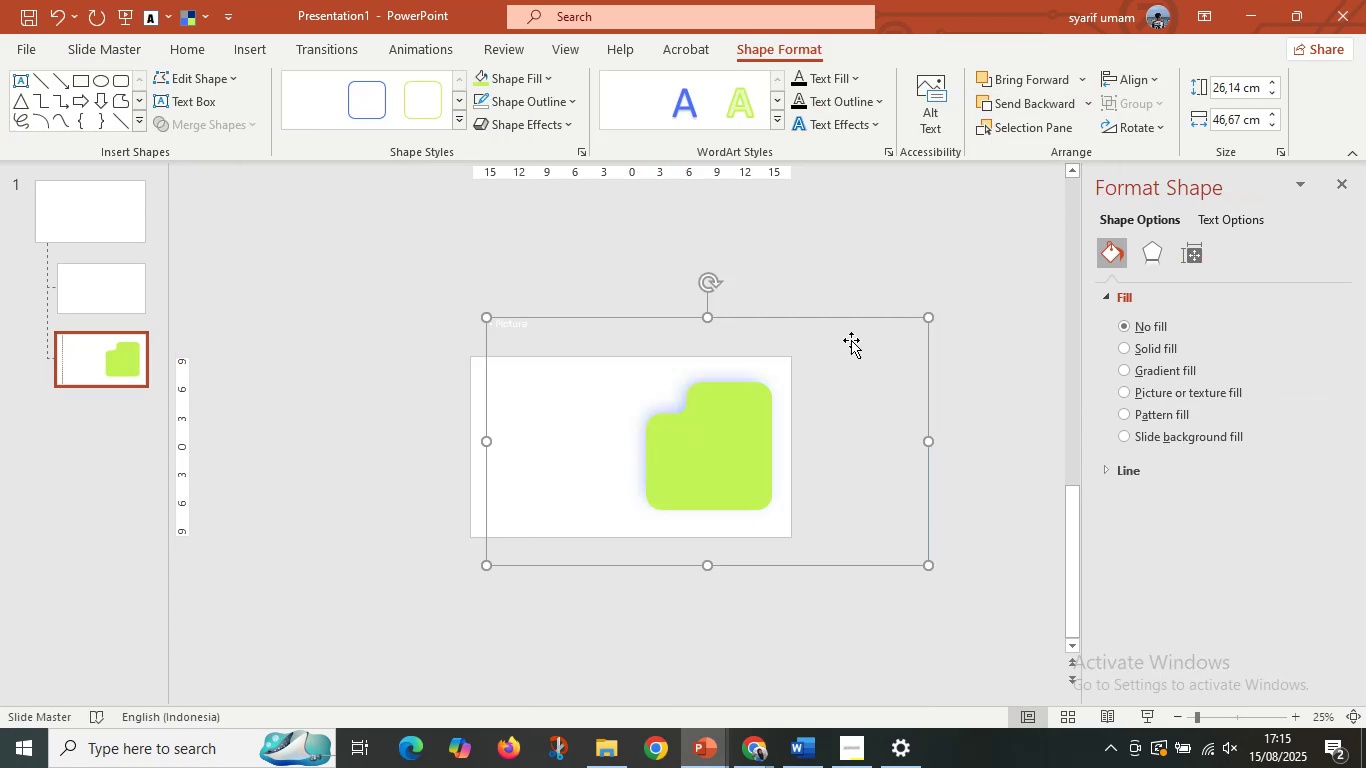 
hold_key(key=ShiftLeft, duration=0.42)
left_click([719, 428])
 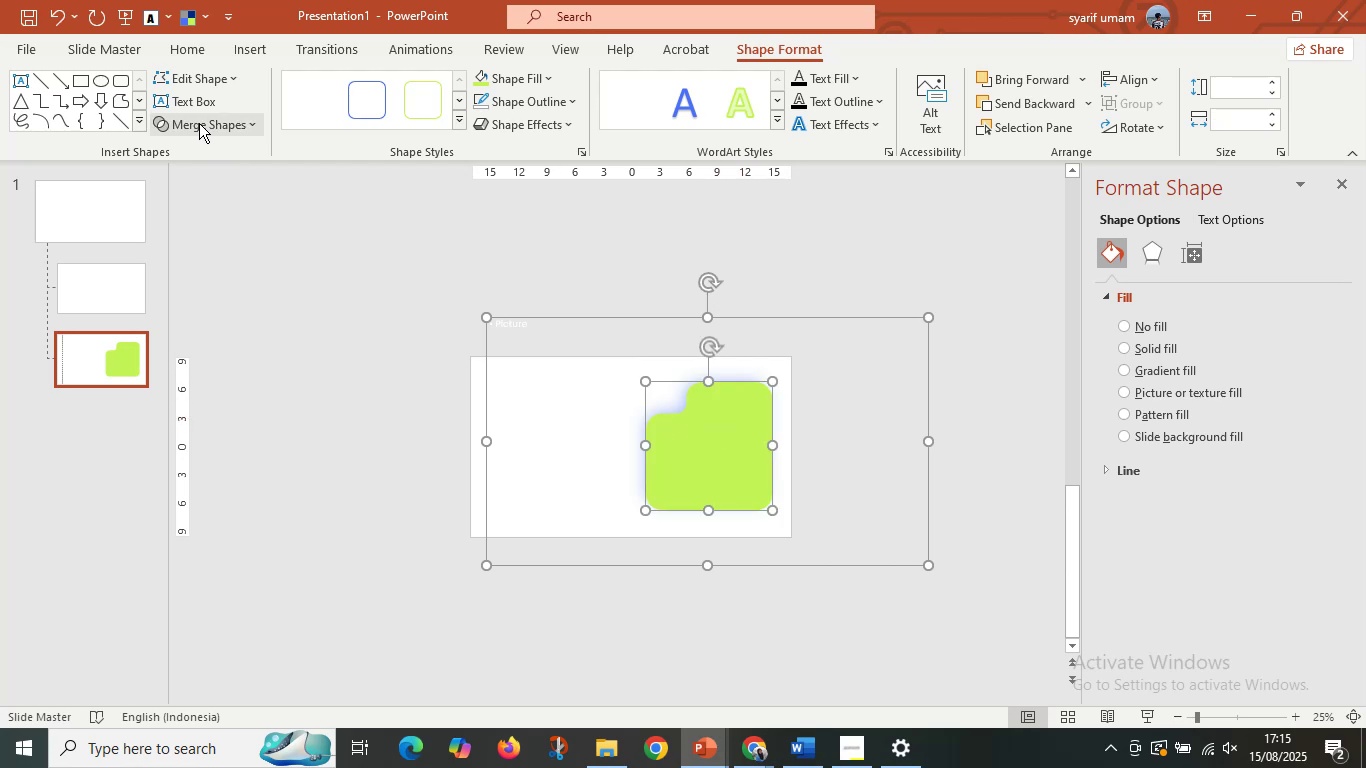 
left_click([199, 123])
 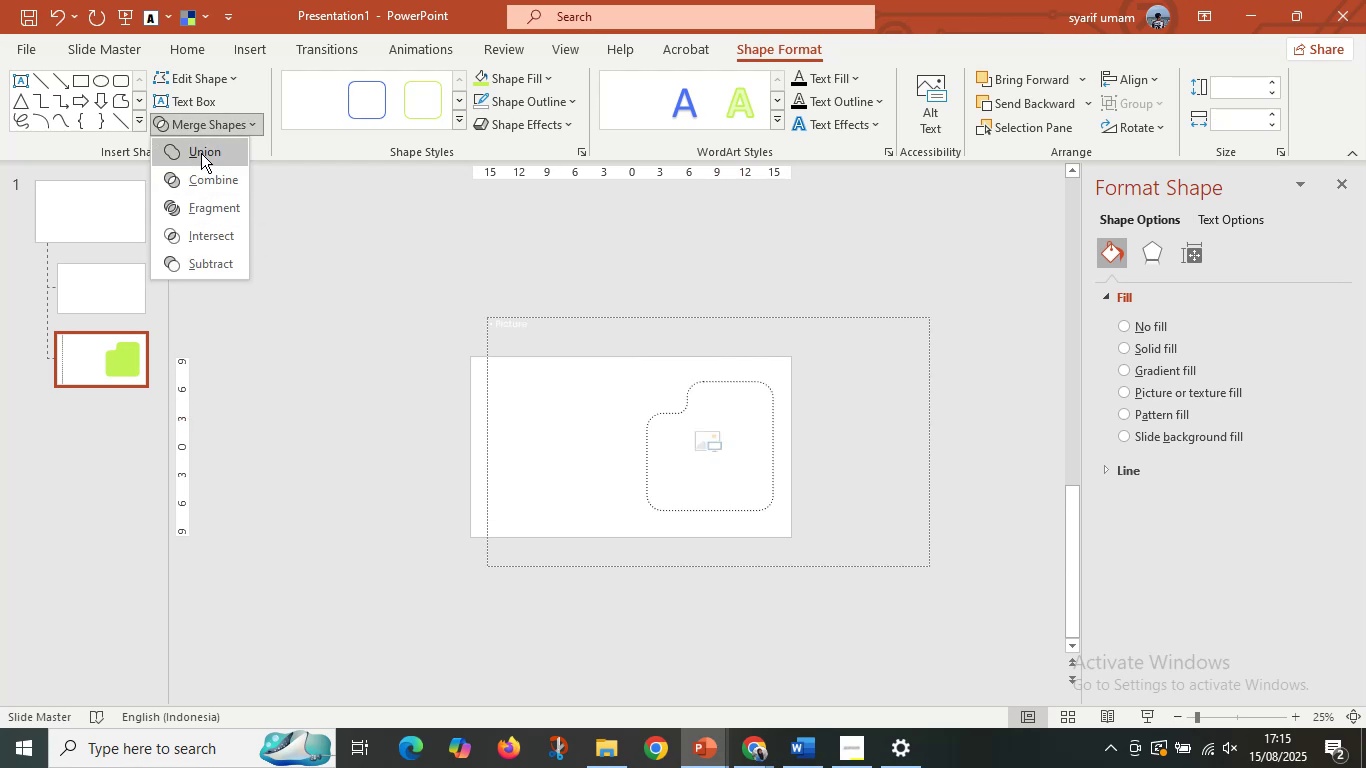 
double_click([575, 311])
 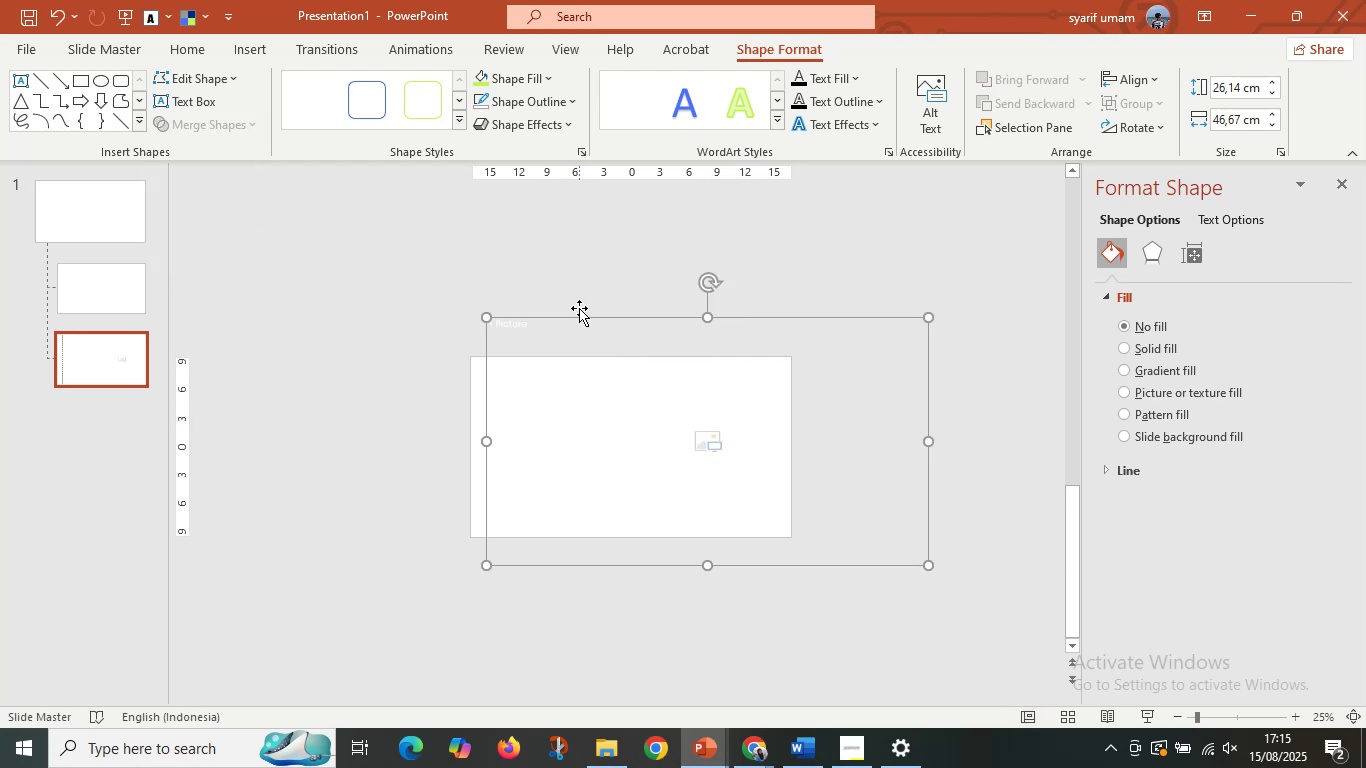 
key(Control+Z)
 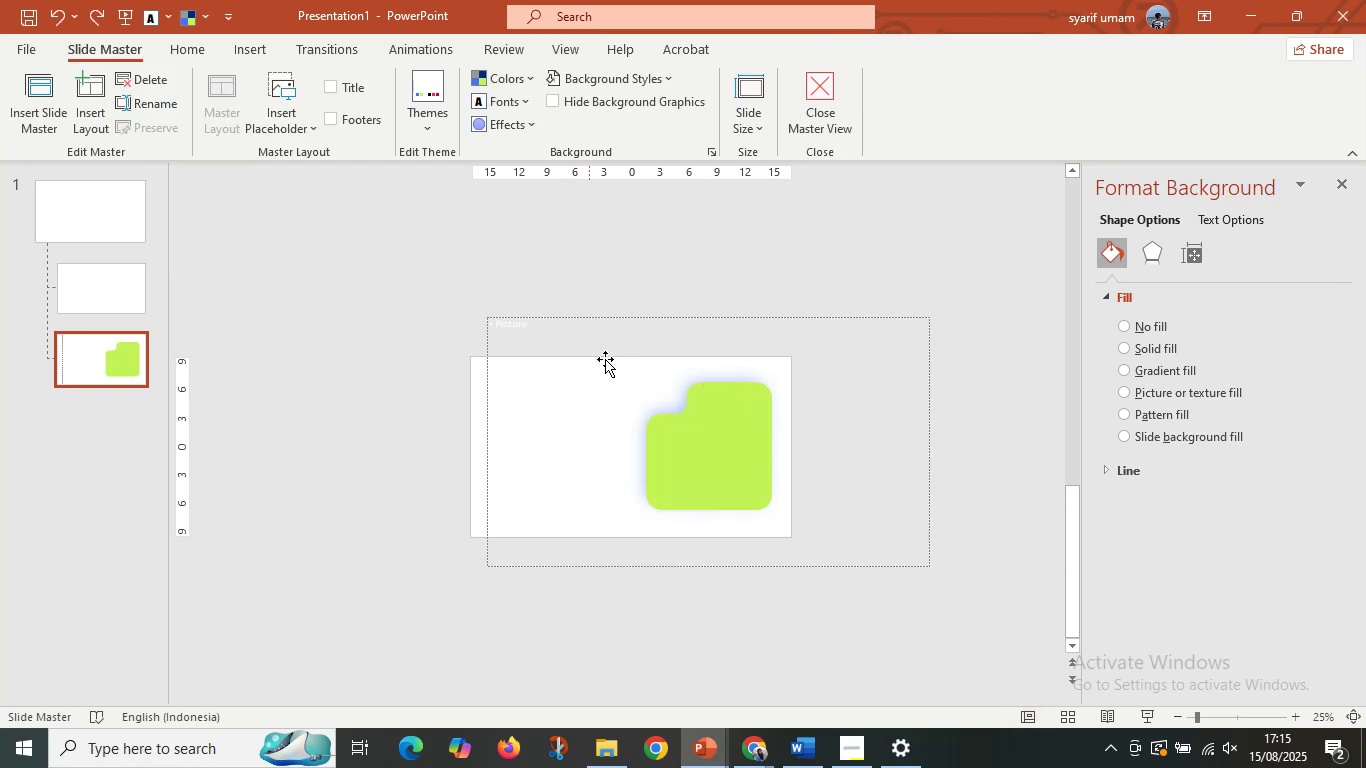 
double_click([588, 369])
 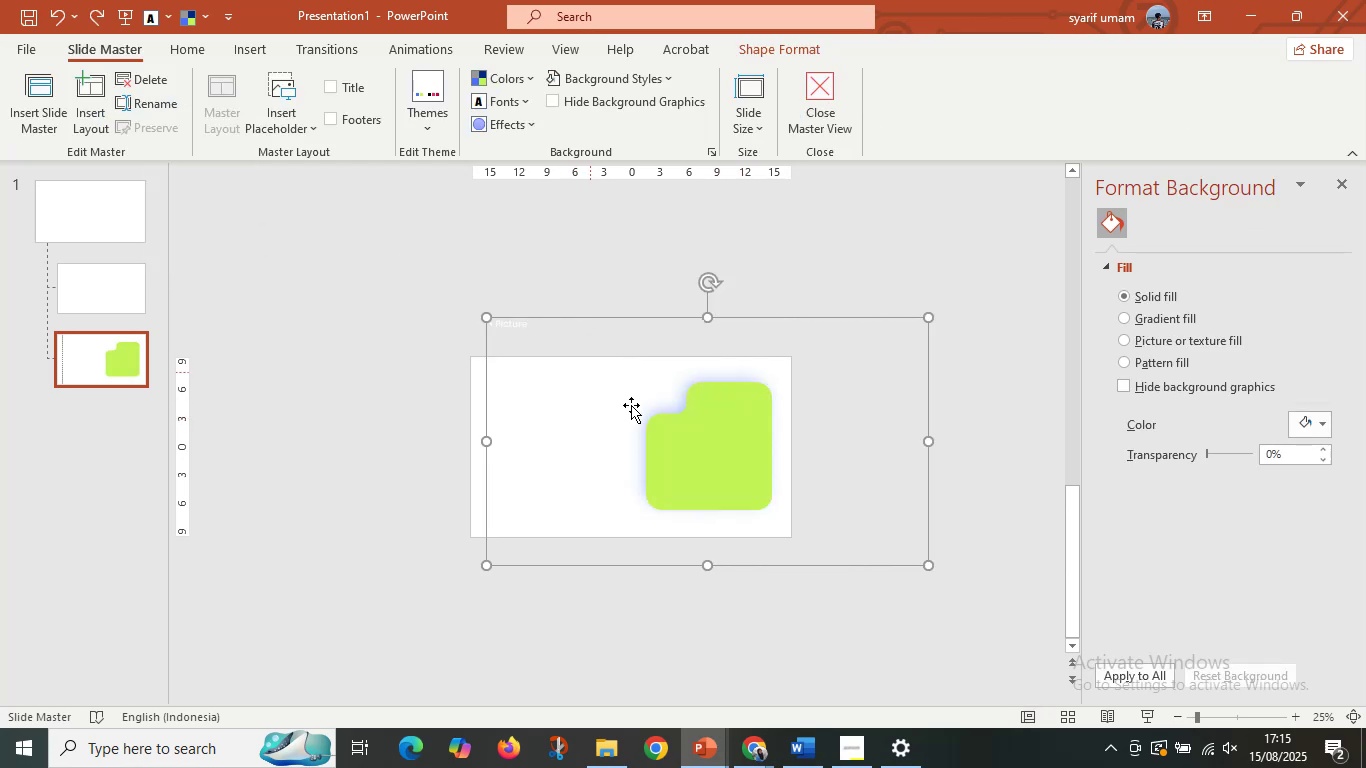 
hold_key(key=ShiftLeft, duration=0.34)
 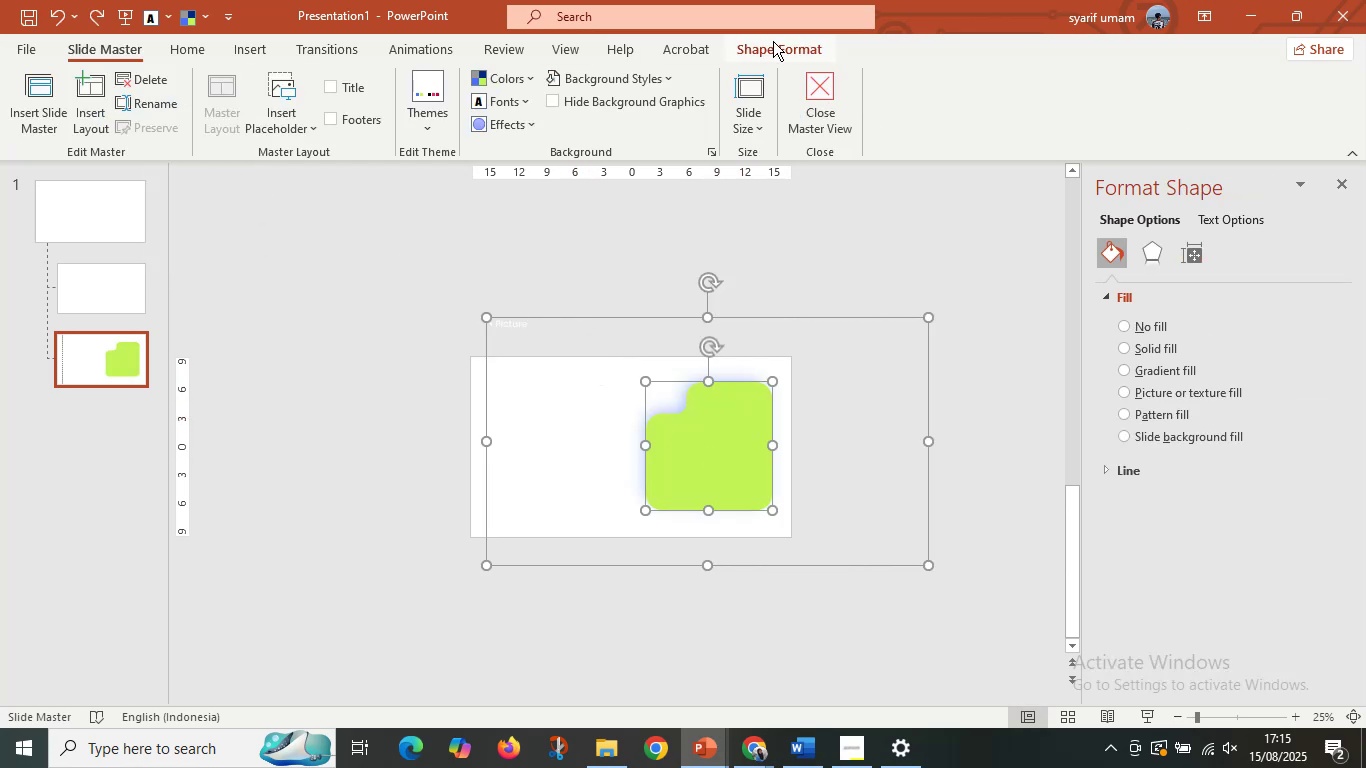 
left_click([777, 41])
 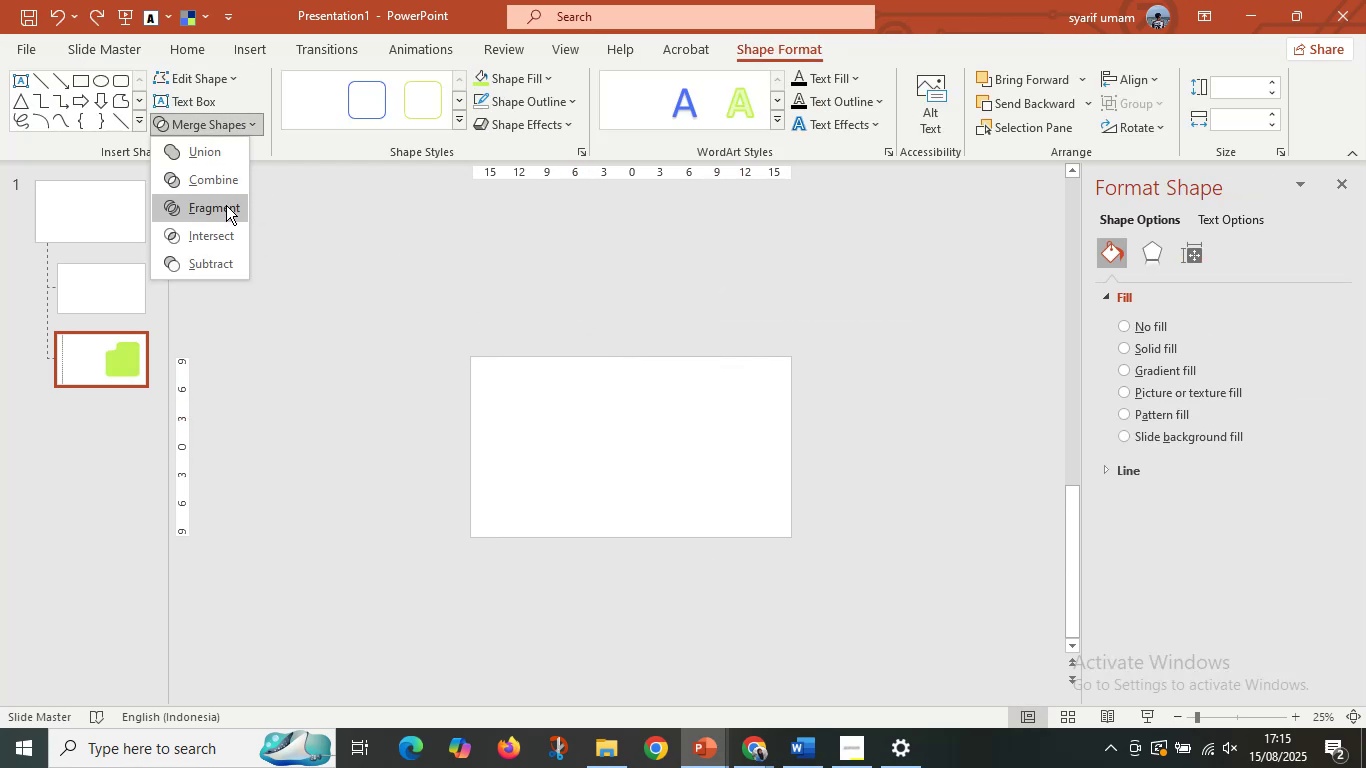 
left_click([218, 231])
 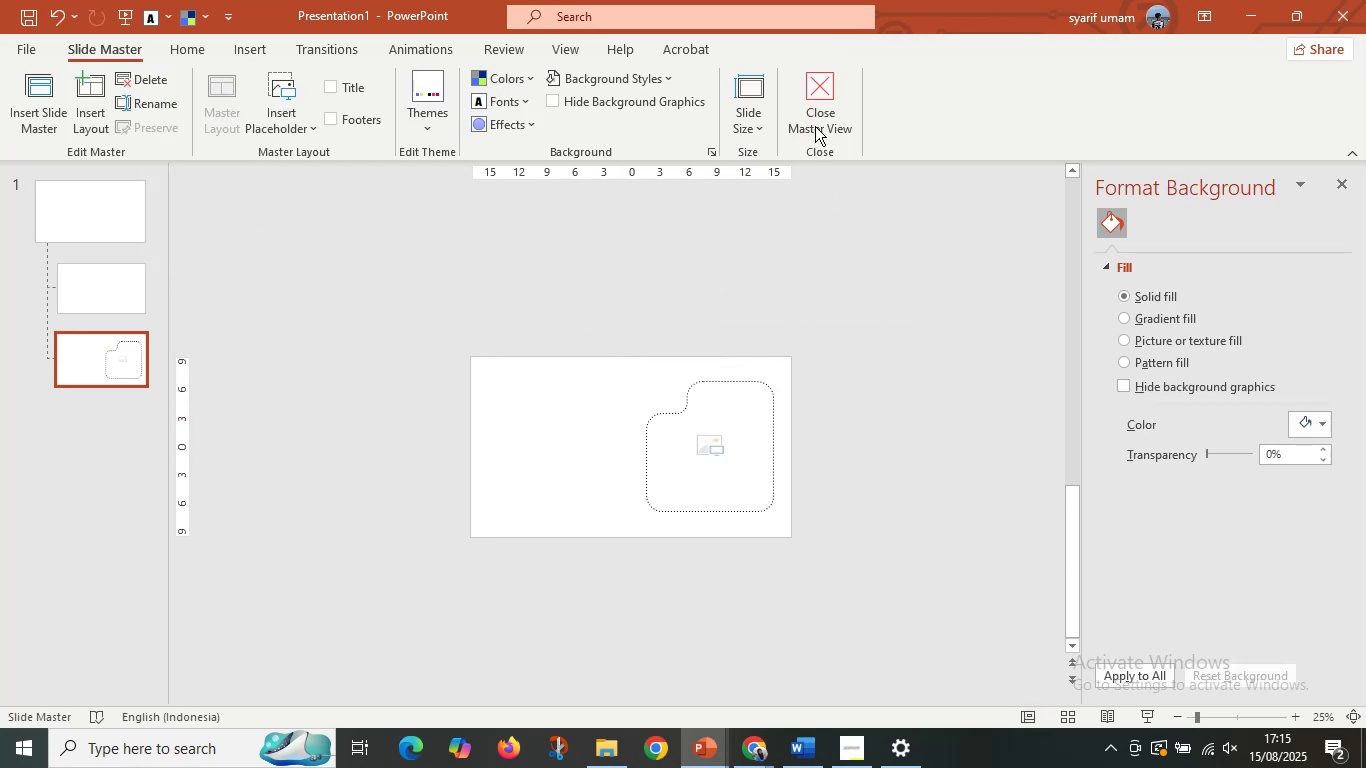 
left_click([820, 107])
 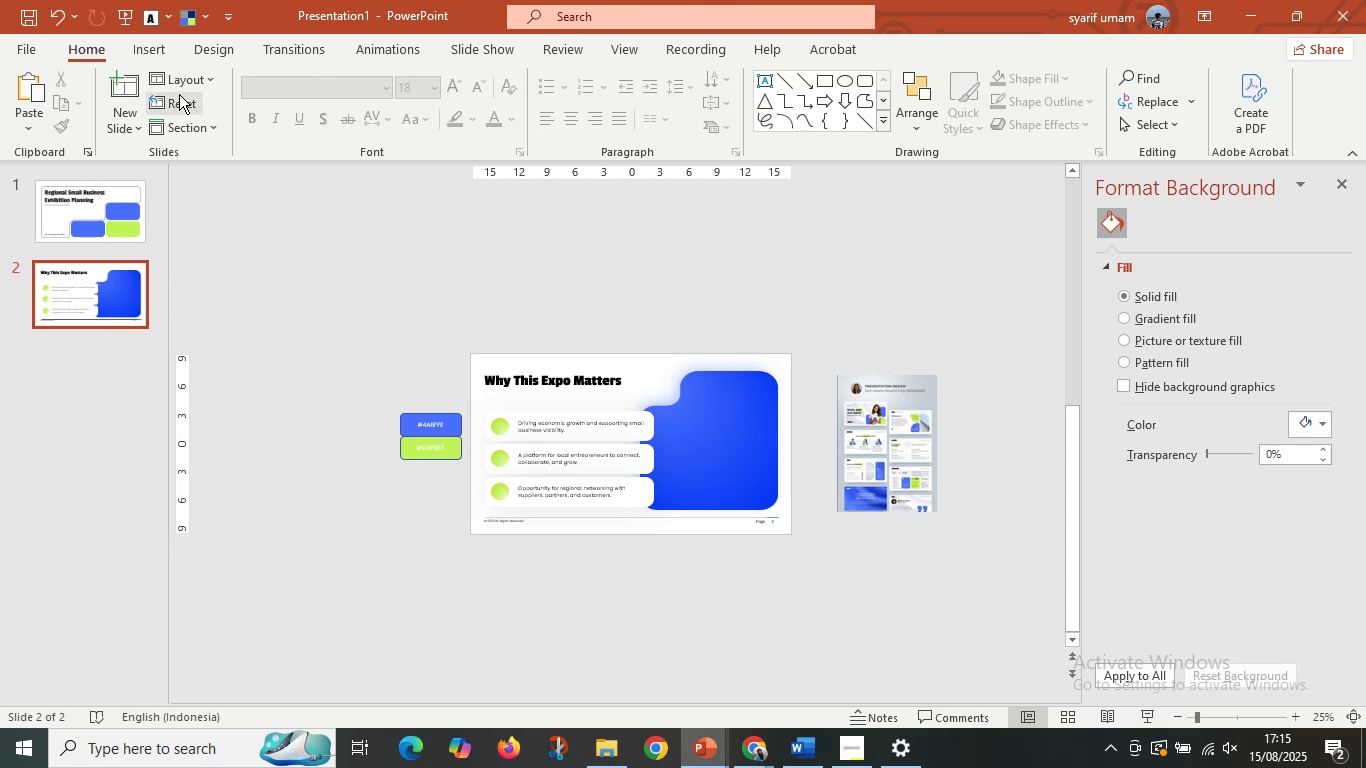 
left_click([190, 85])
 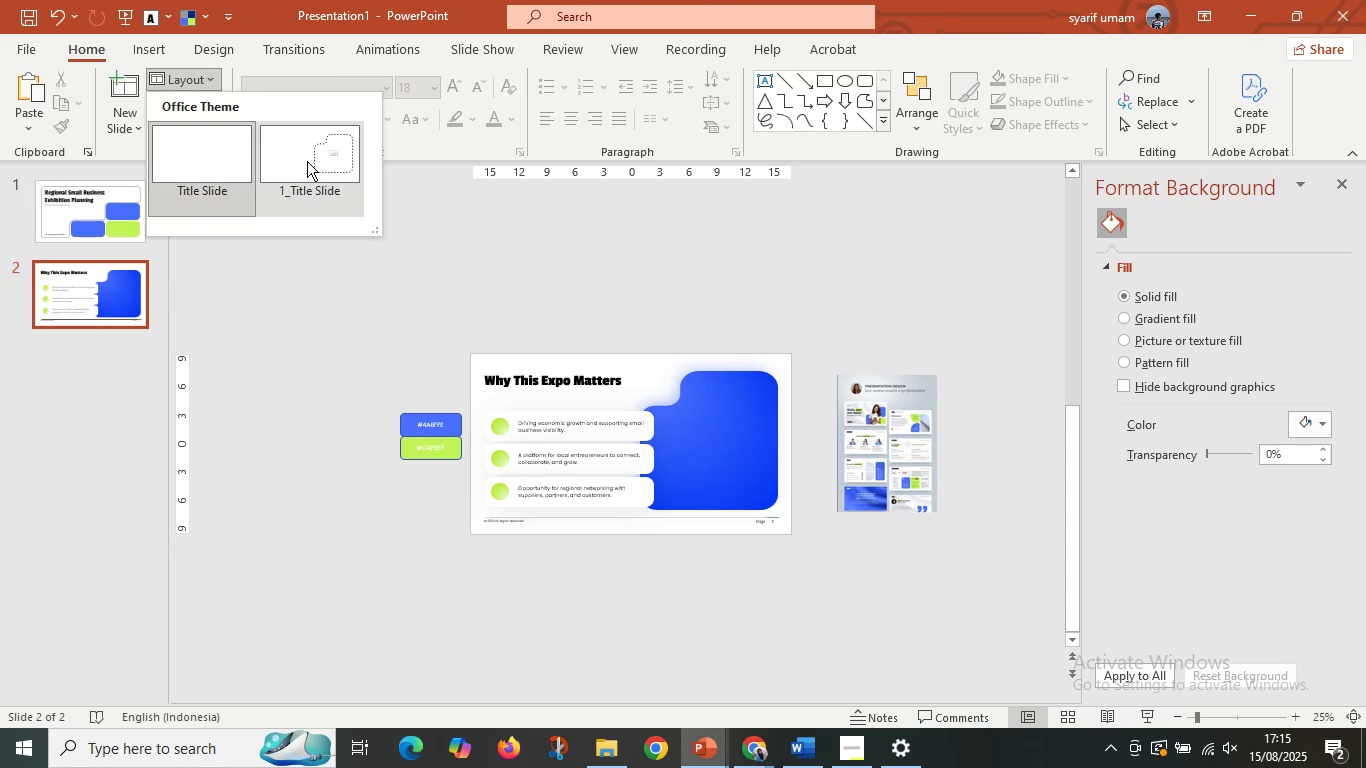 
left_click([307, 161])
 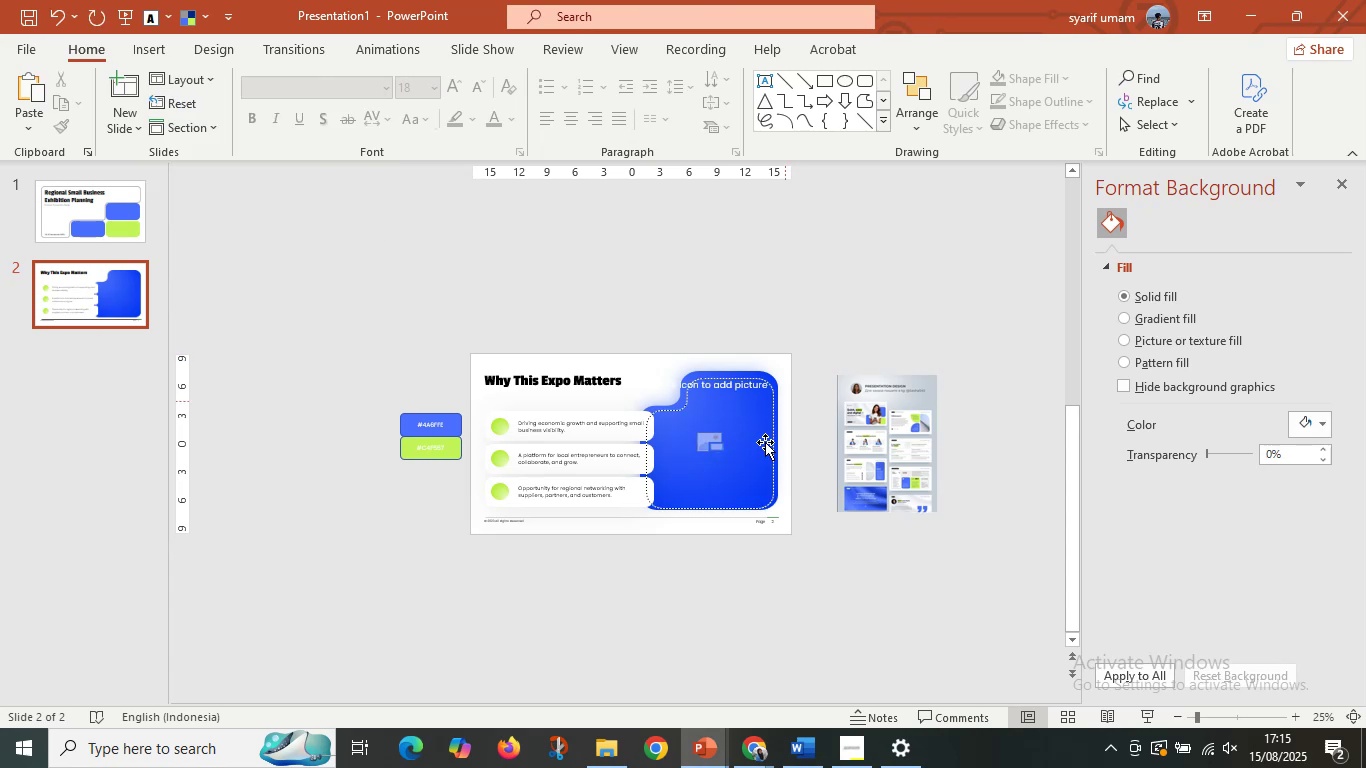 
hold_key(key=ControlLeft, duration=0.39)
scroll: coordinate [750, 482], scroll_direction: up, amount: 3.0
 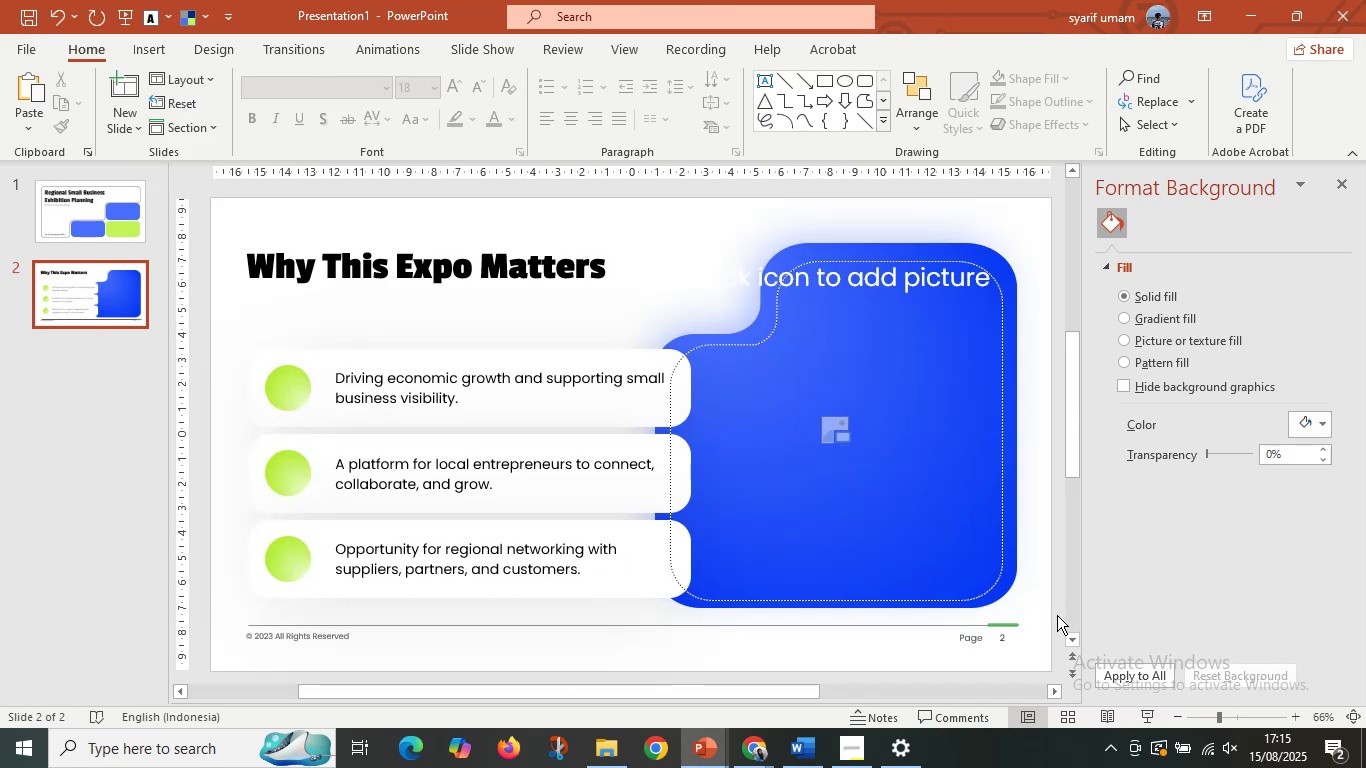 
left_click([837, 542])
 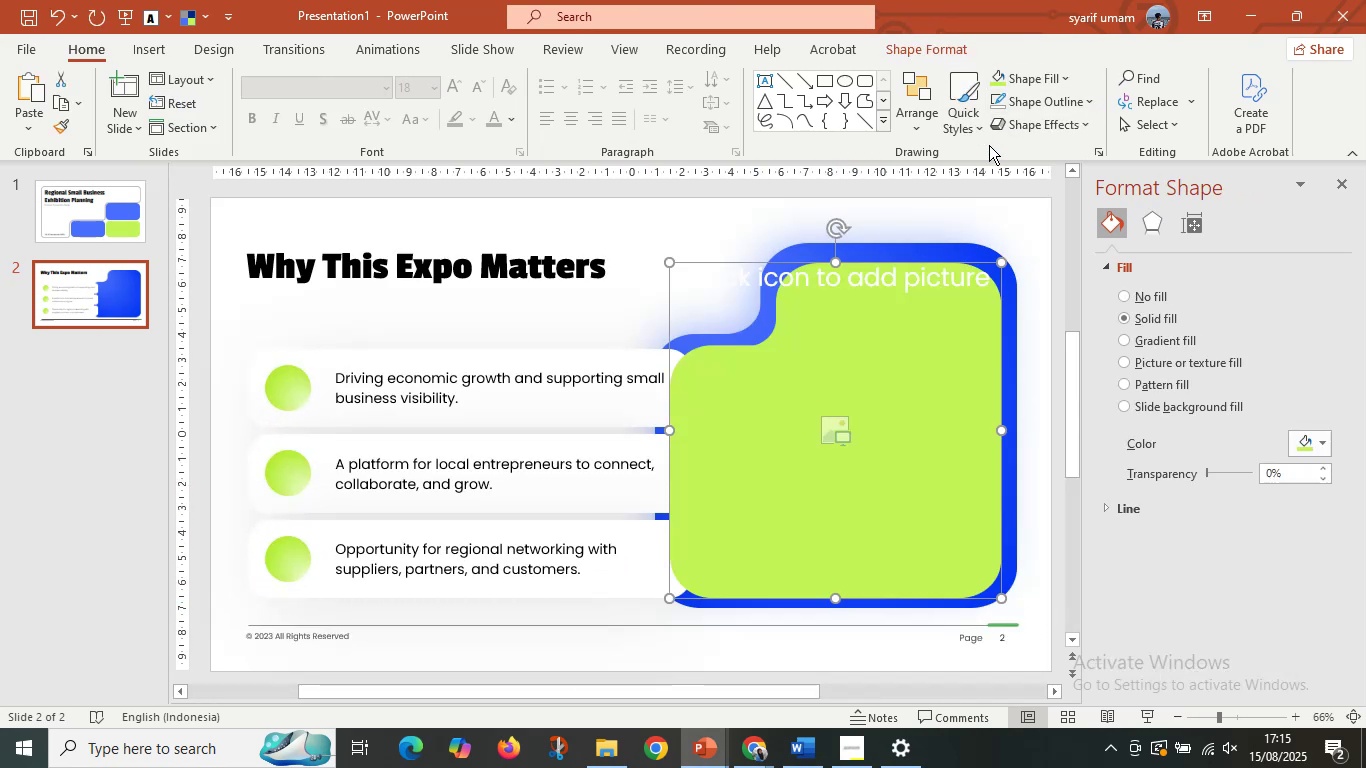 
left_click([946, 230])
 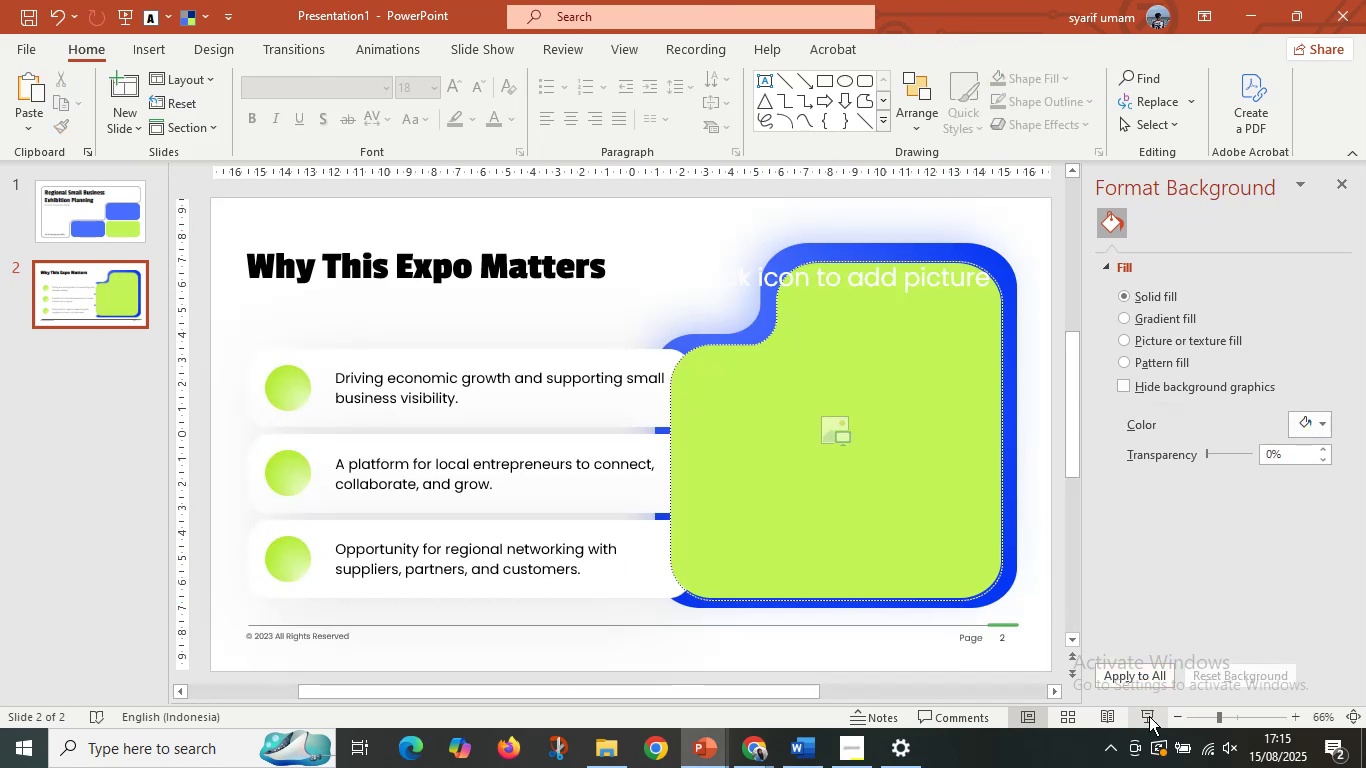 
left_click([1149, 719])
 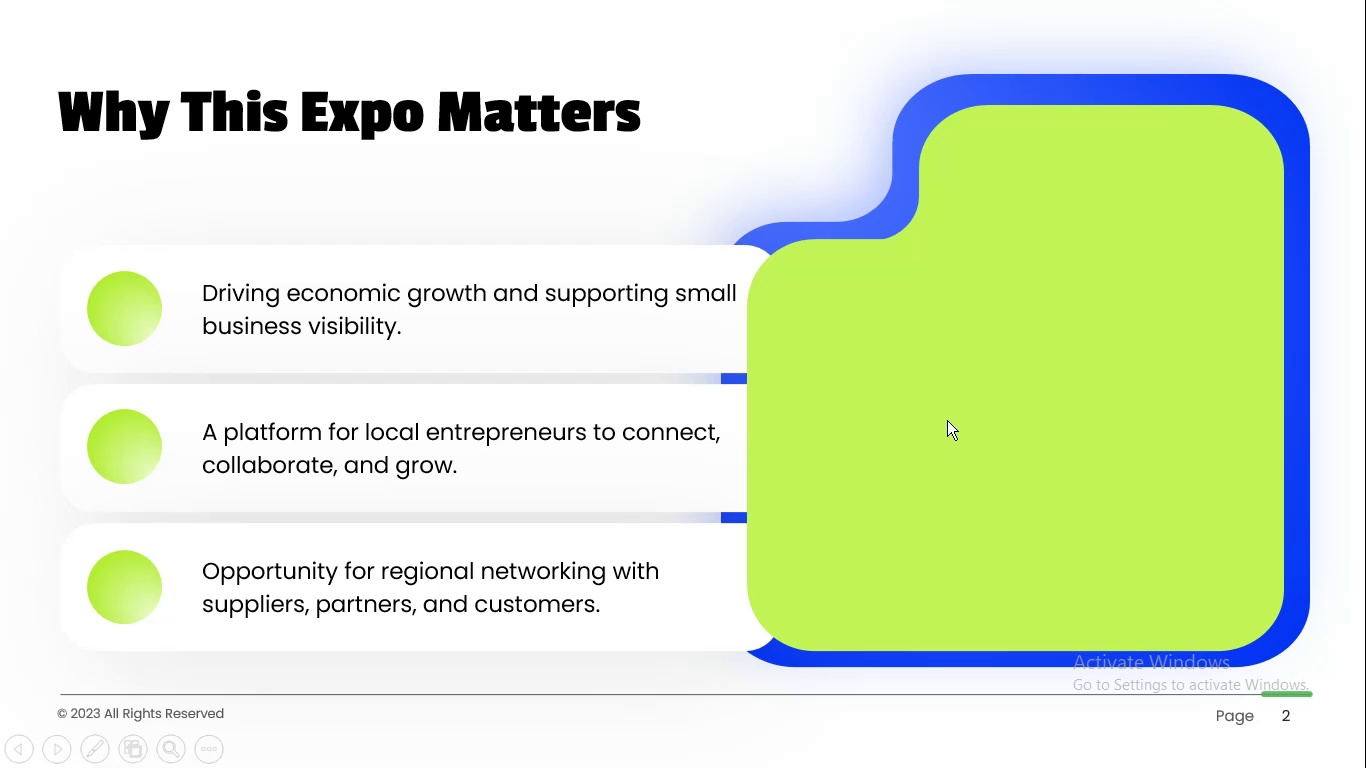 
key(Escape)
 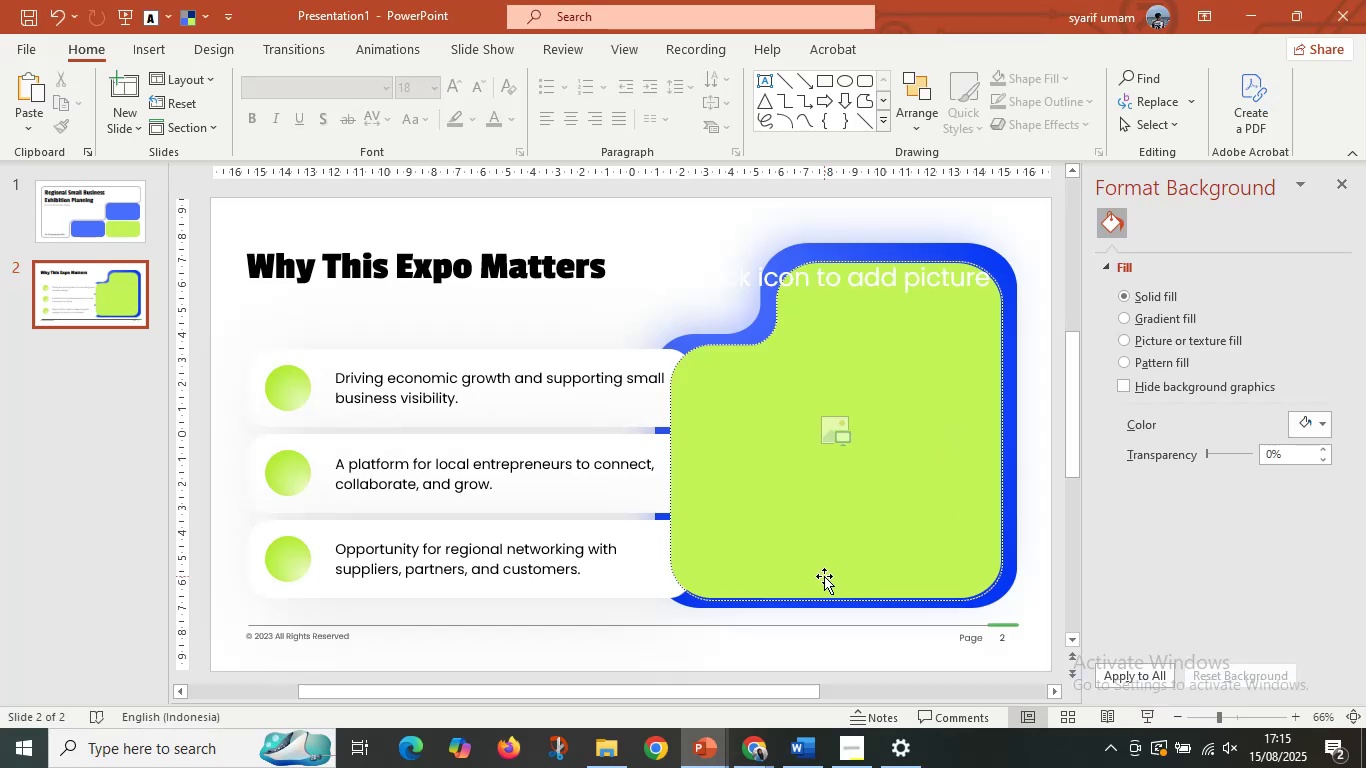 
left_click([824, 576])
 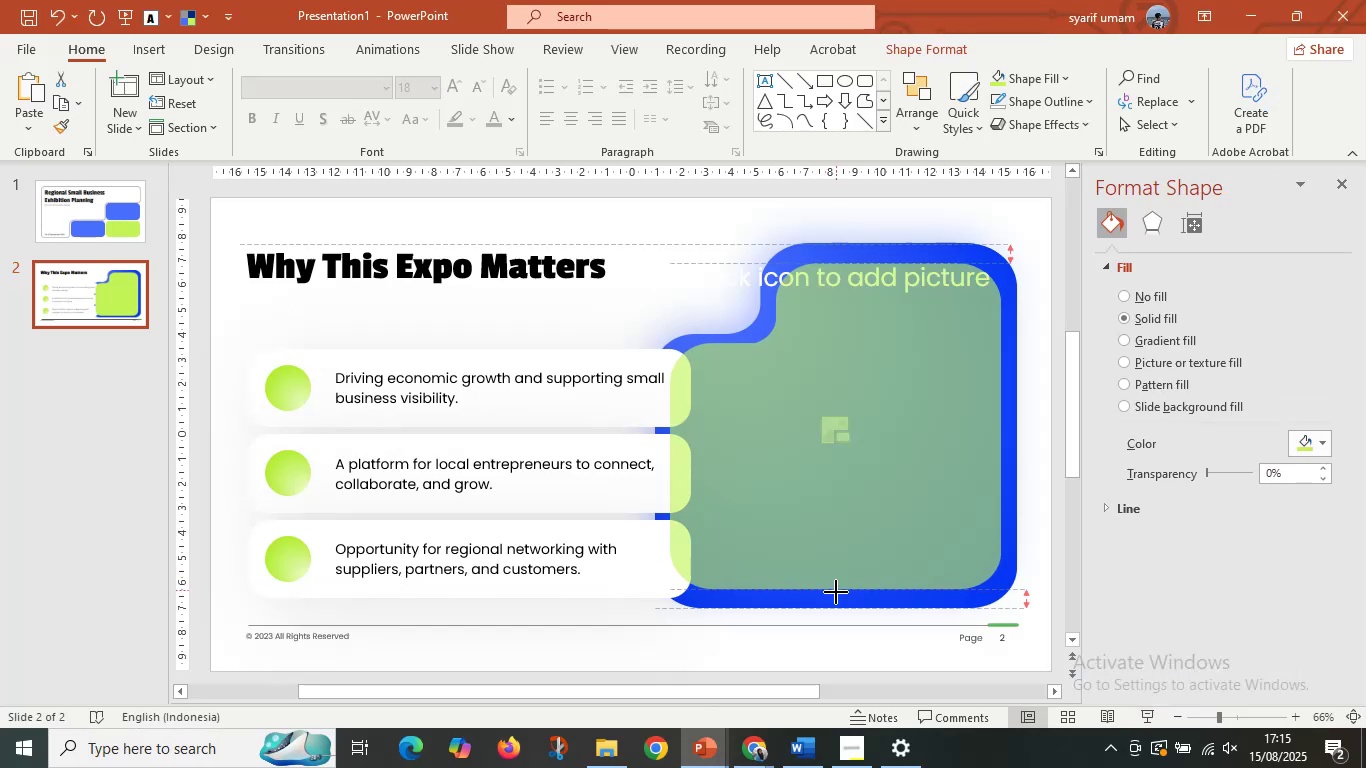 
hold_key(key=ControlLeft, duration=0.4)
scroll: coordinate [623, 566], scroll_direction: down, amount: 9.0
 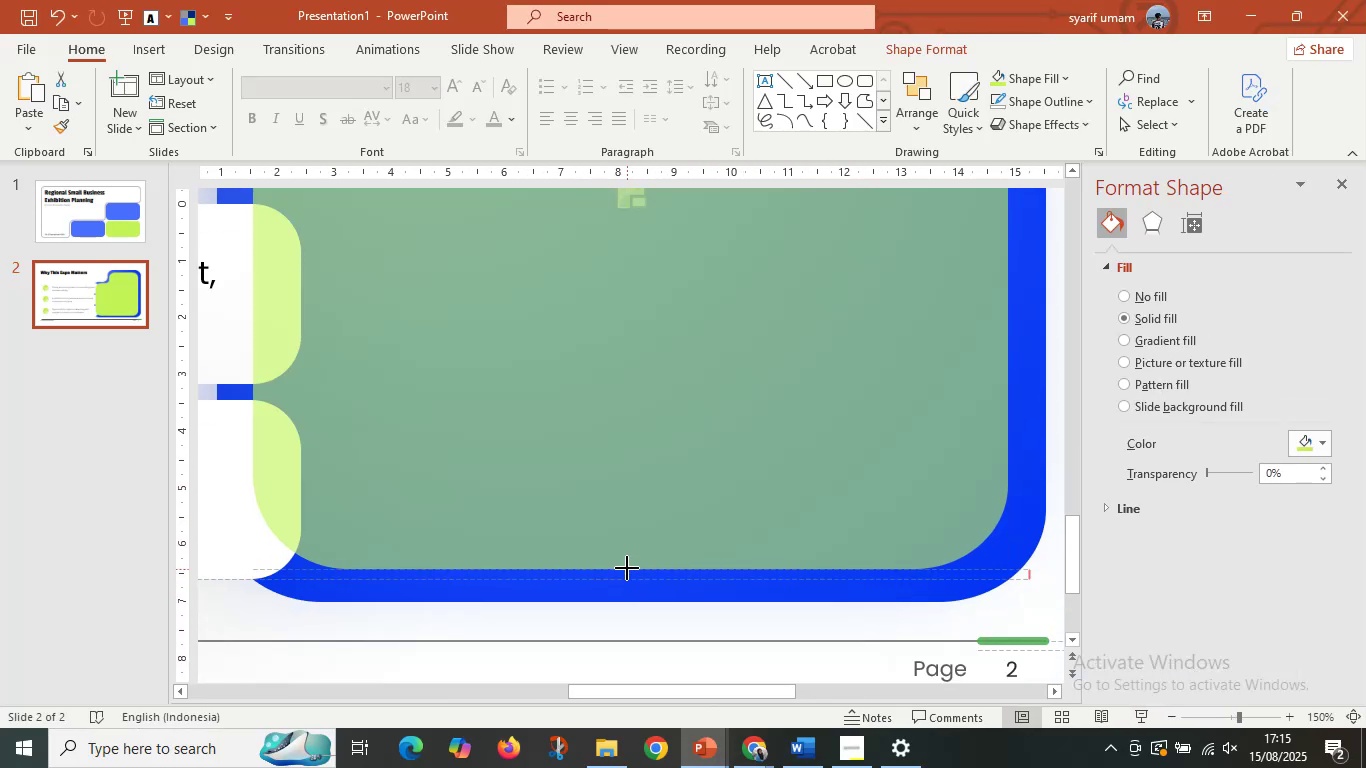 
right_click([627, 568])
 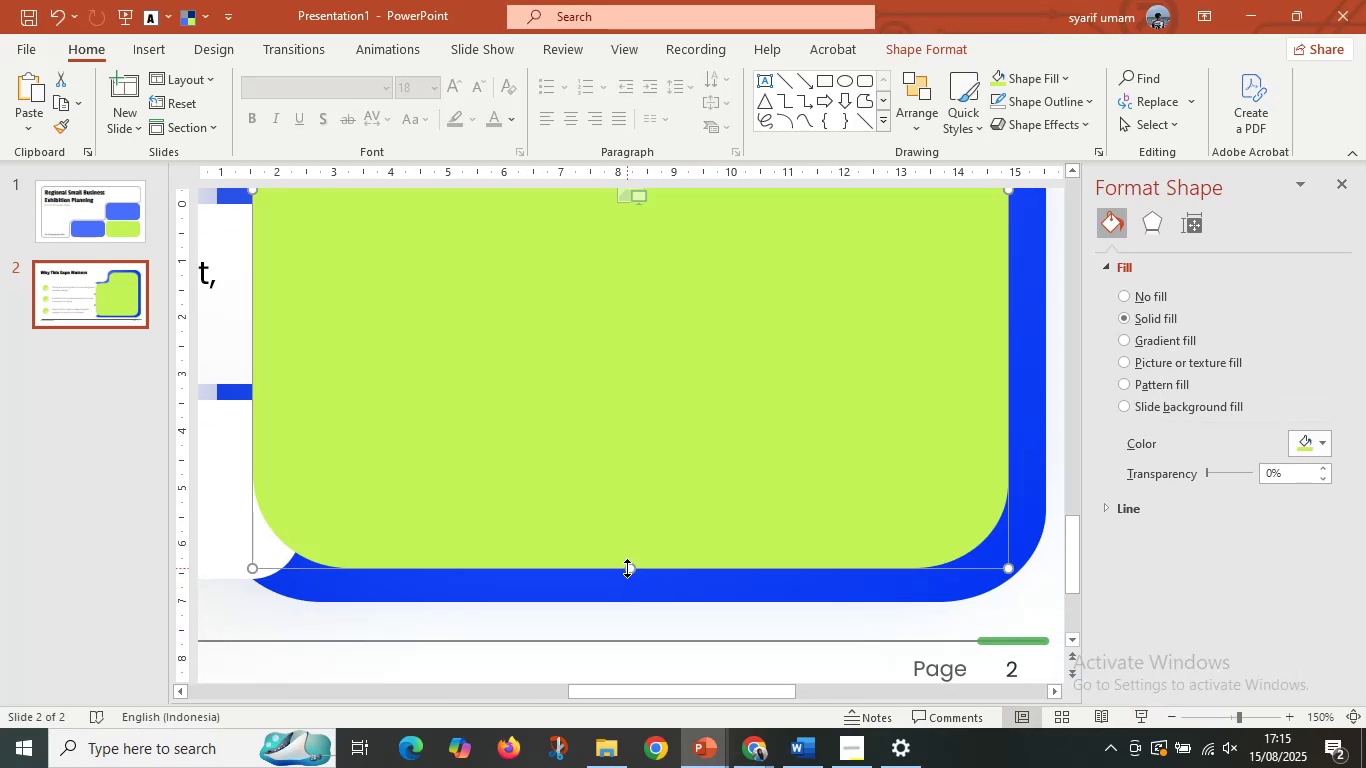 
left_click([627, 568])
 